 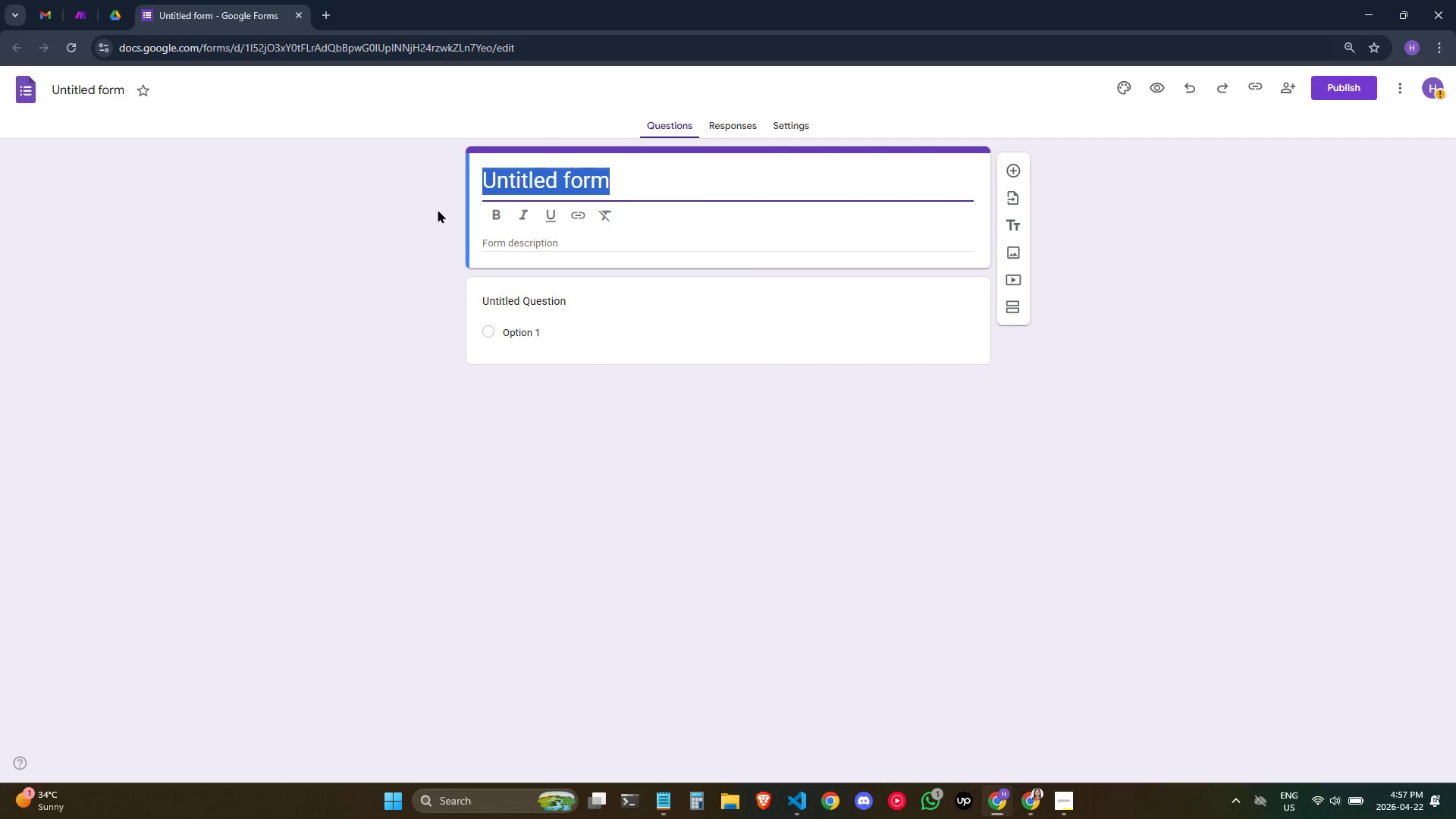 
key(Control+V)
 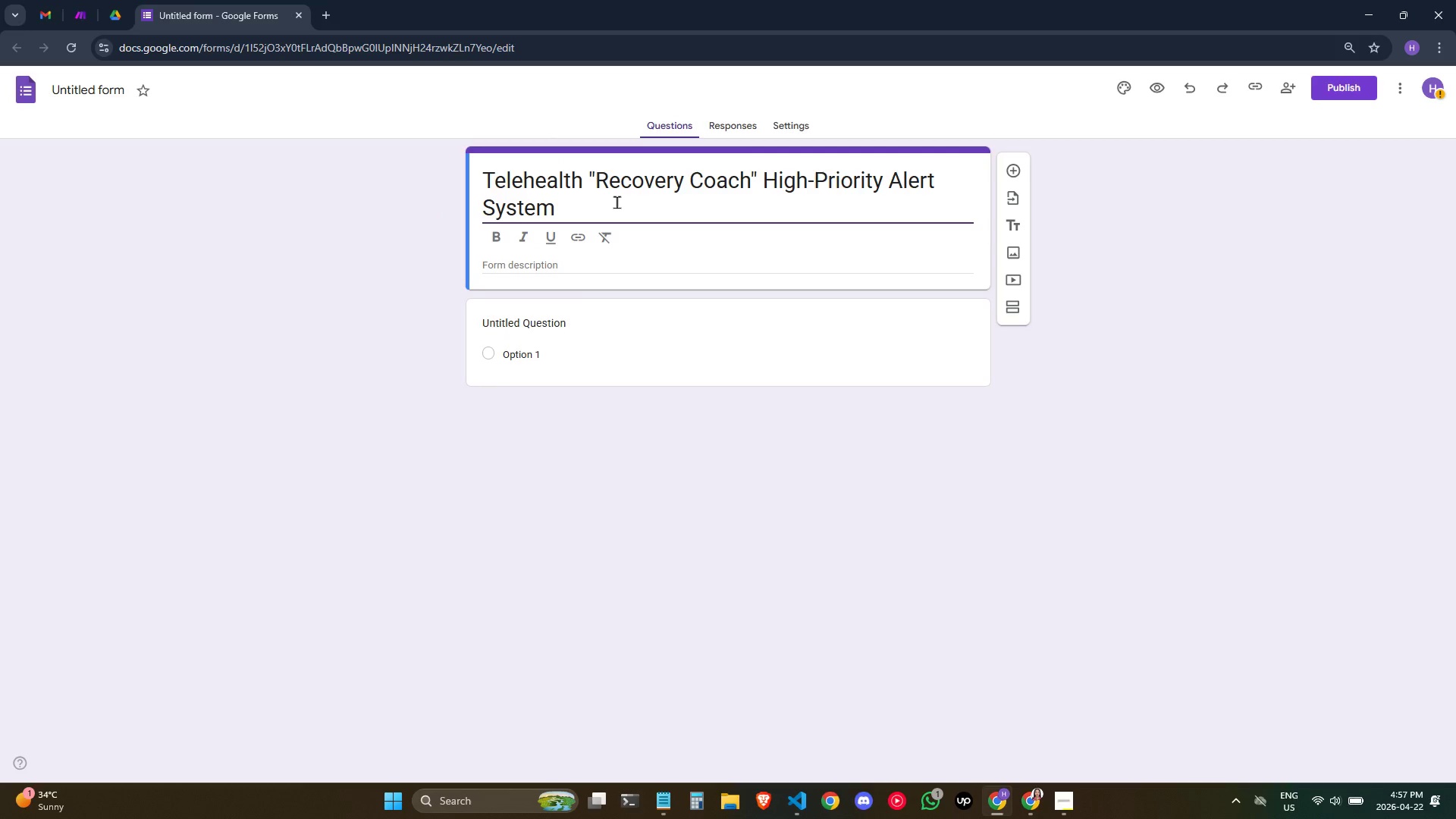 
left_click([617, 203])
 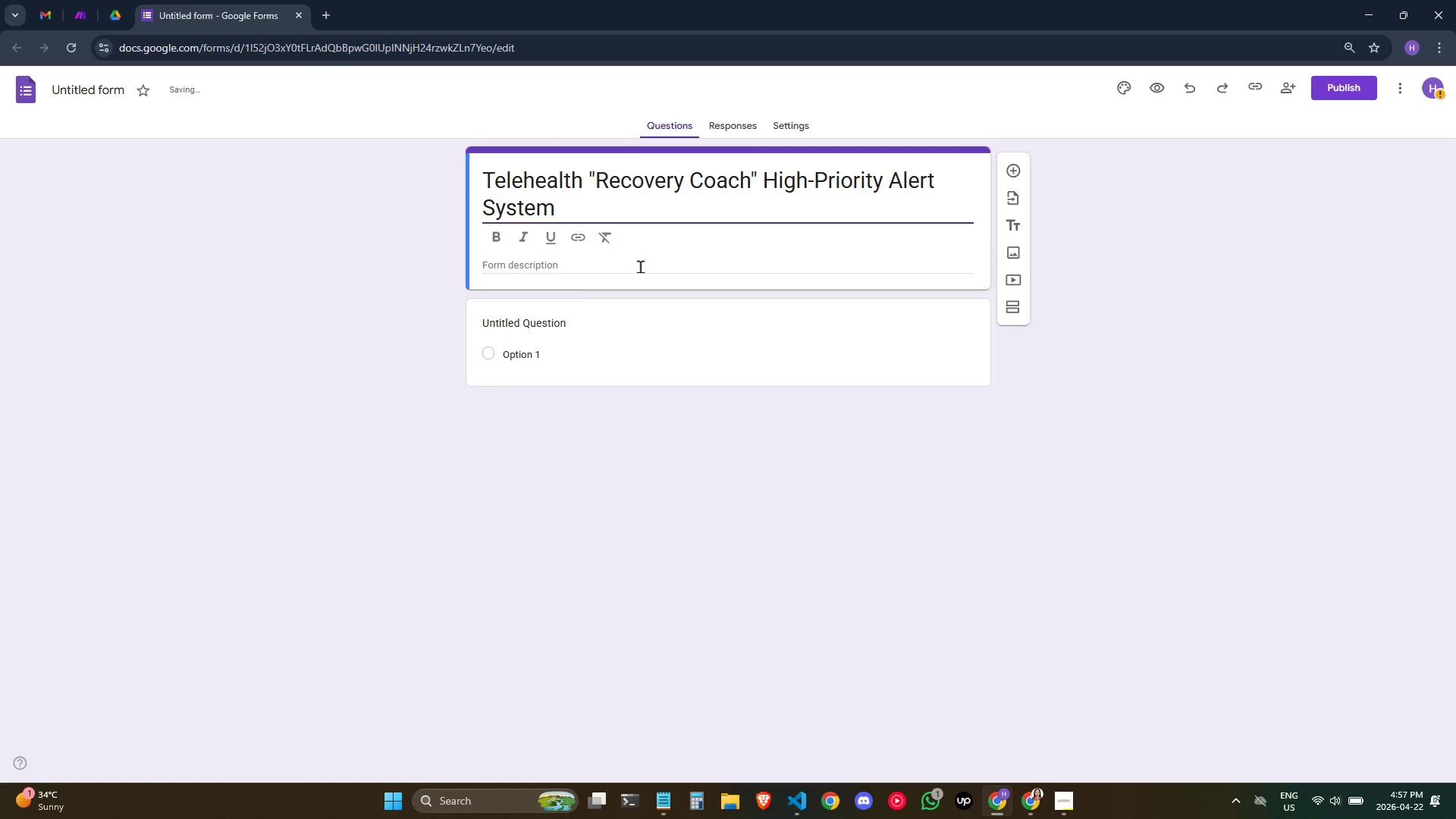 
left_click([640, 266])
 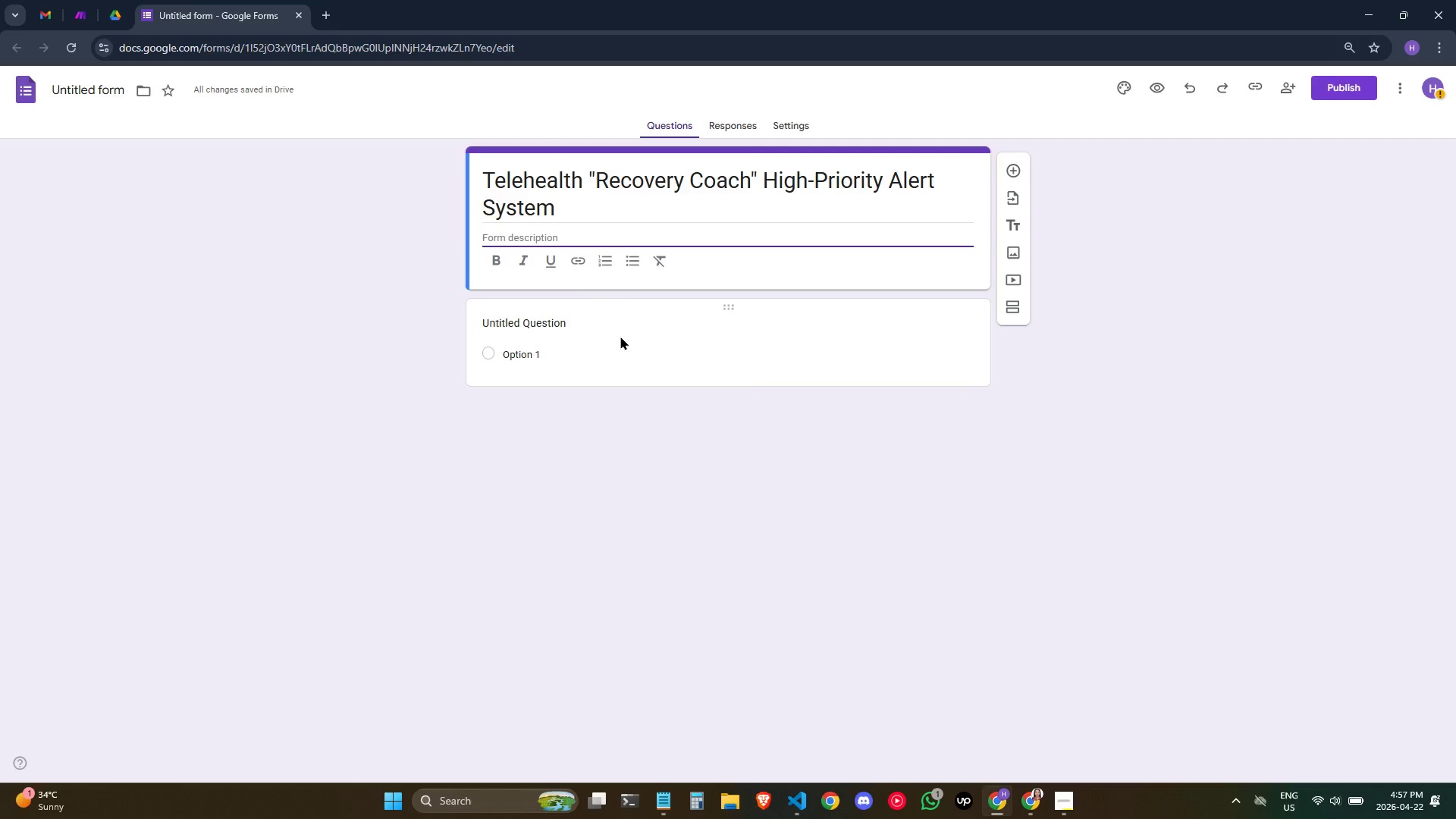 
left_click([620, 336])
 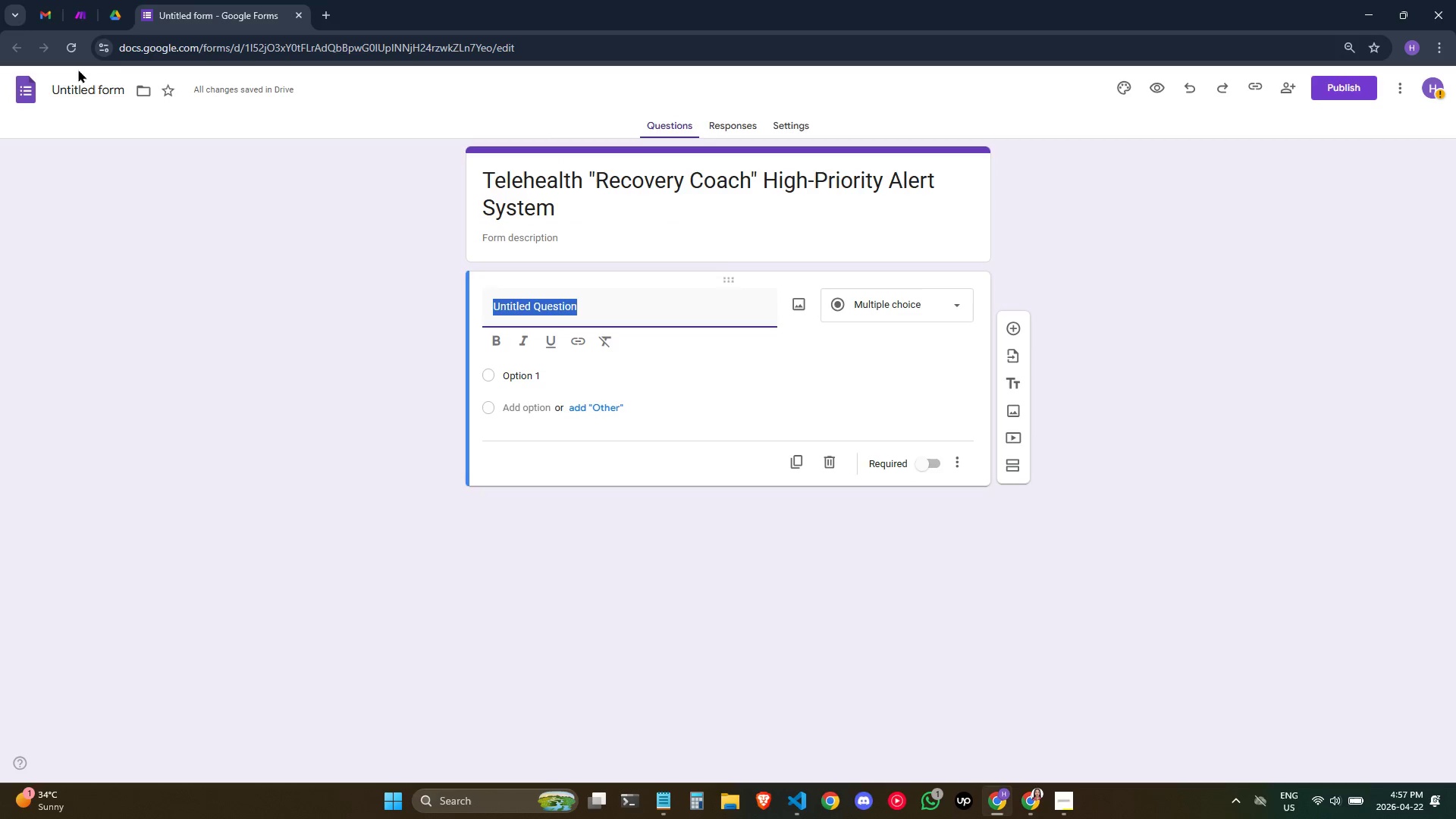 
left_click([67, 93])
 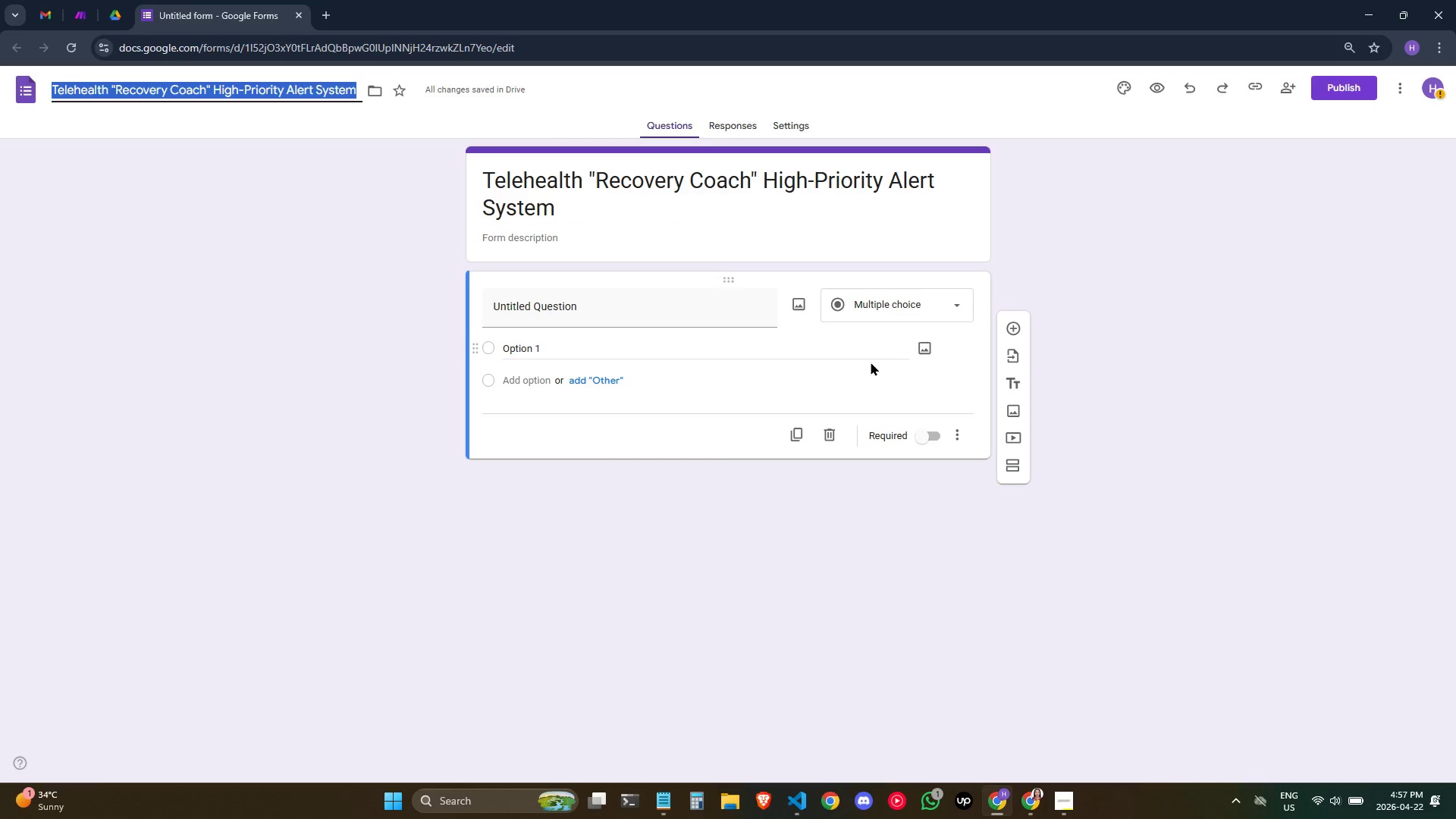 
left_click([871, 250])
 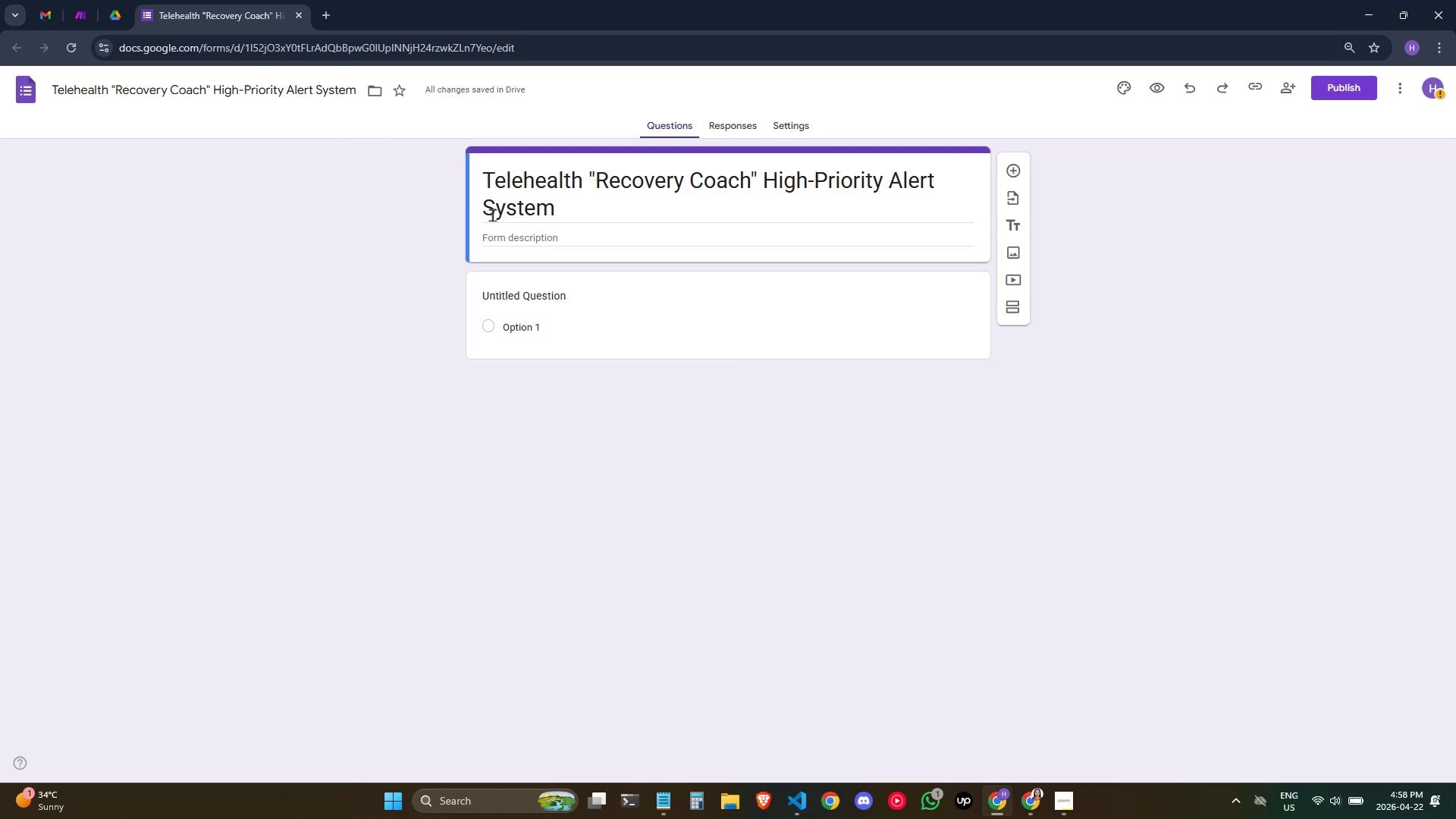 
wait(52.17)
 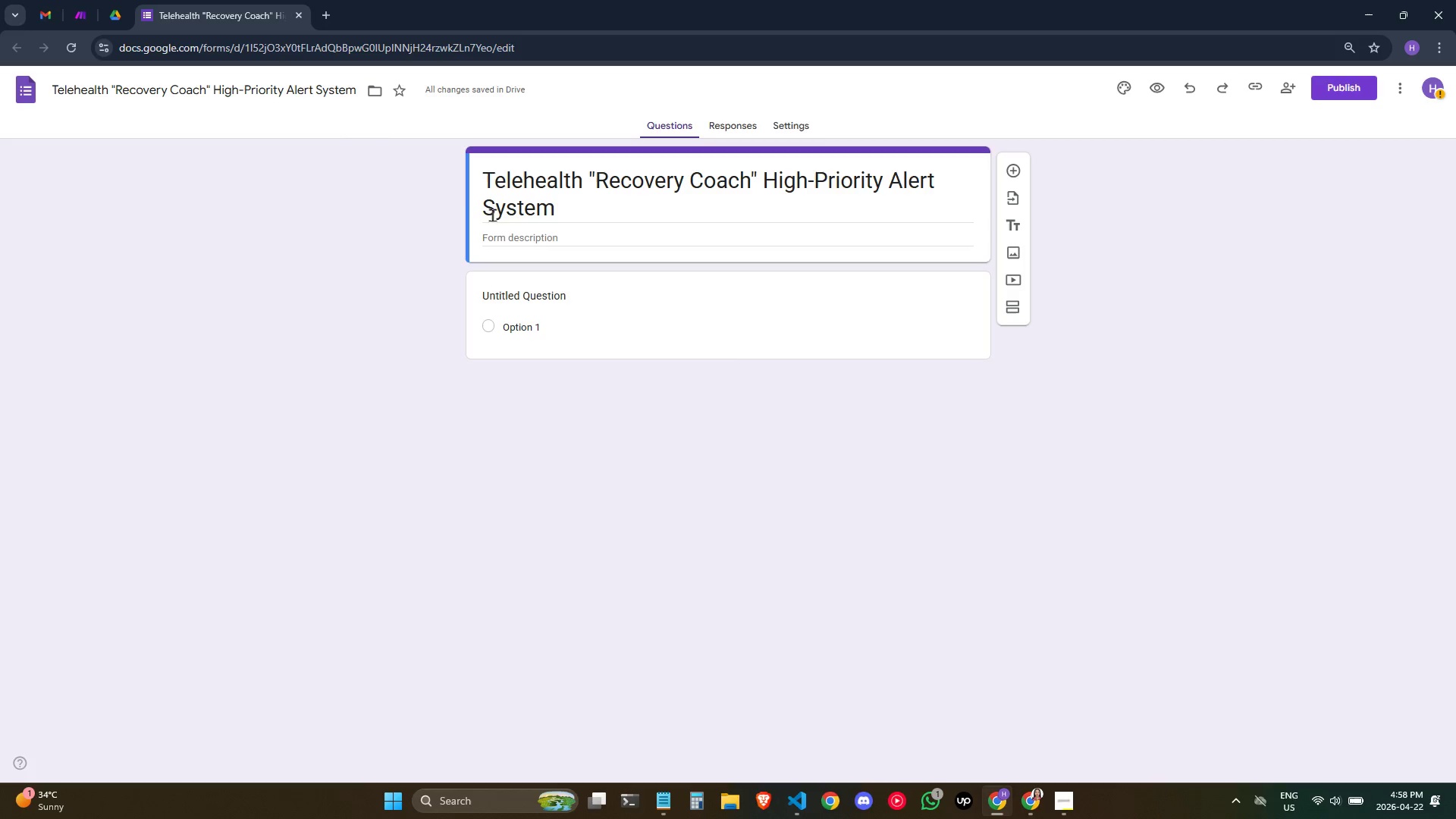 
left_click([629, 221])
 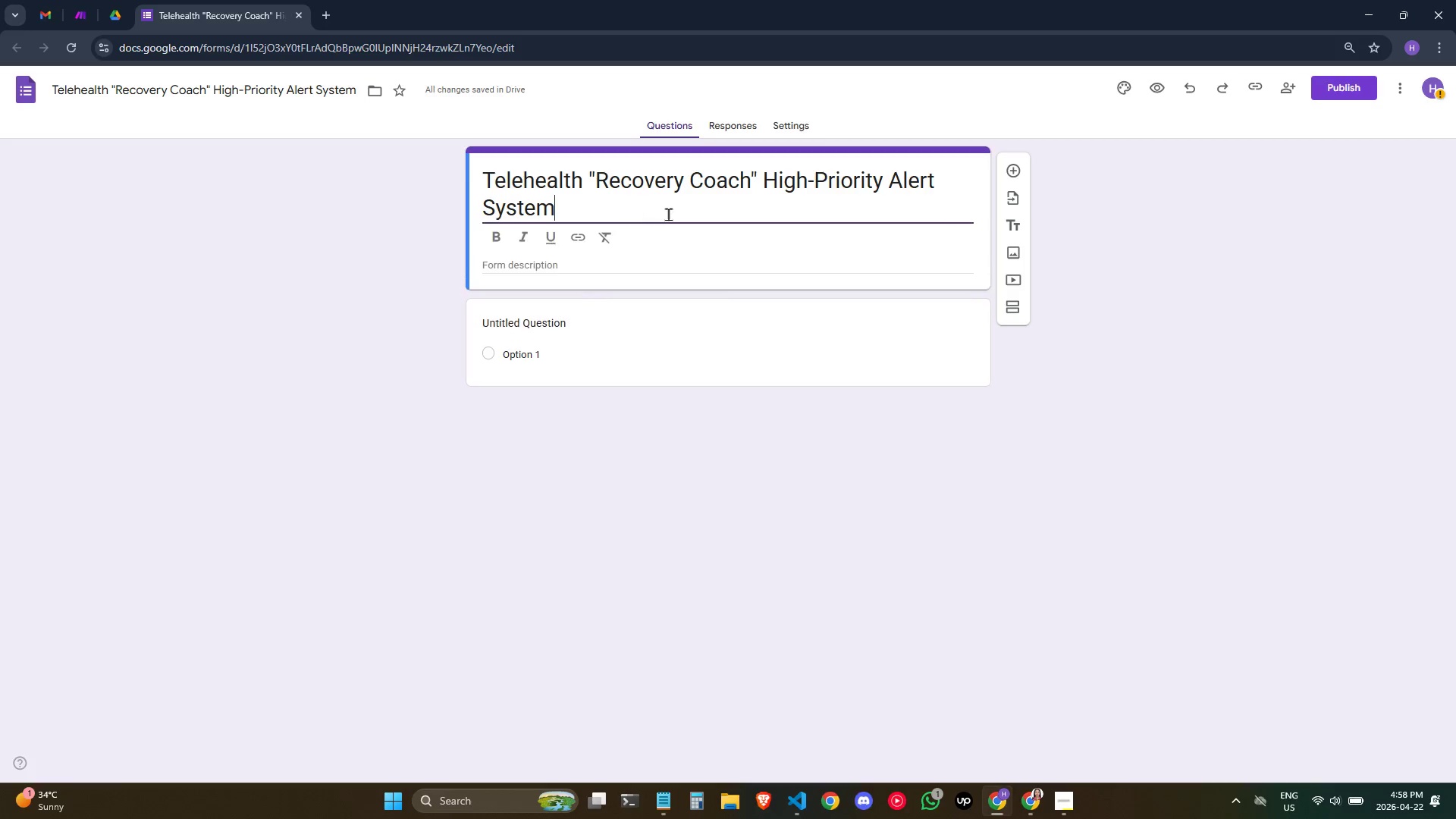 
left_click_drag(start_coordinate=[668, 214], to_coordinate=[376, 182])
 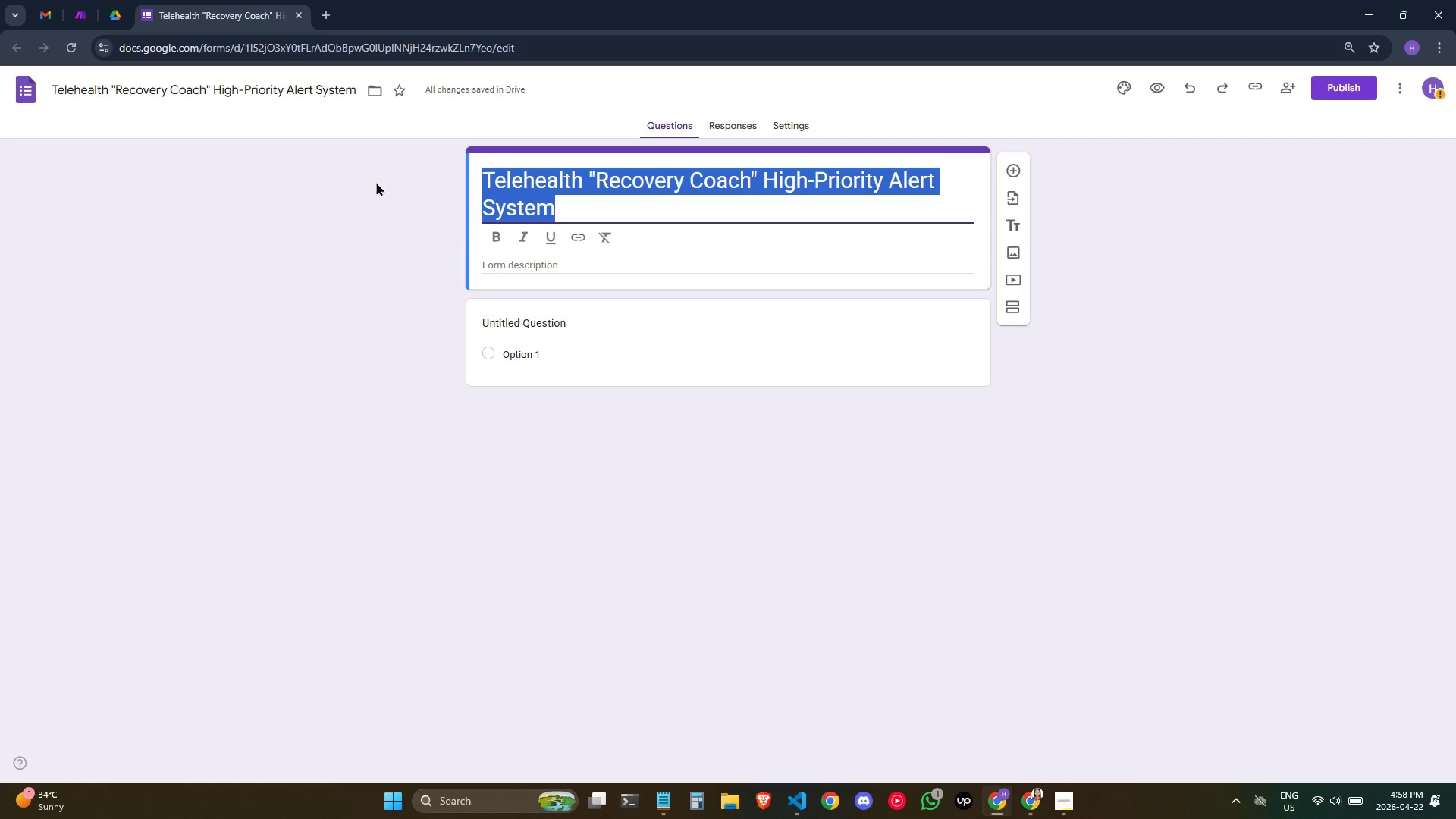 
type(The Daily Equilibrium)
 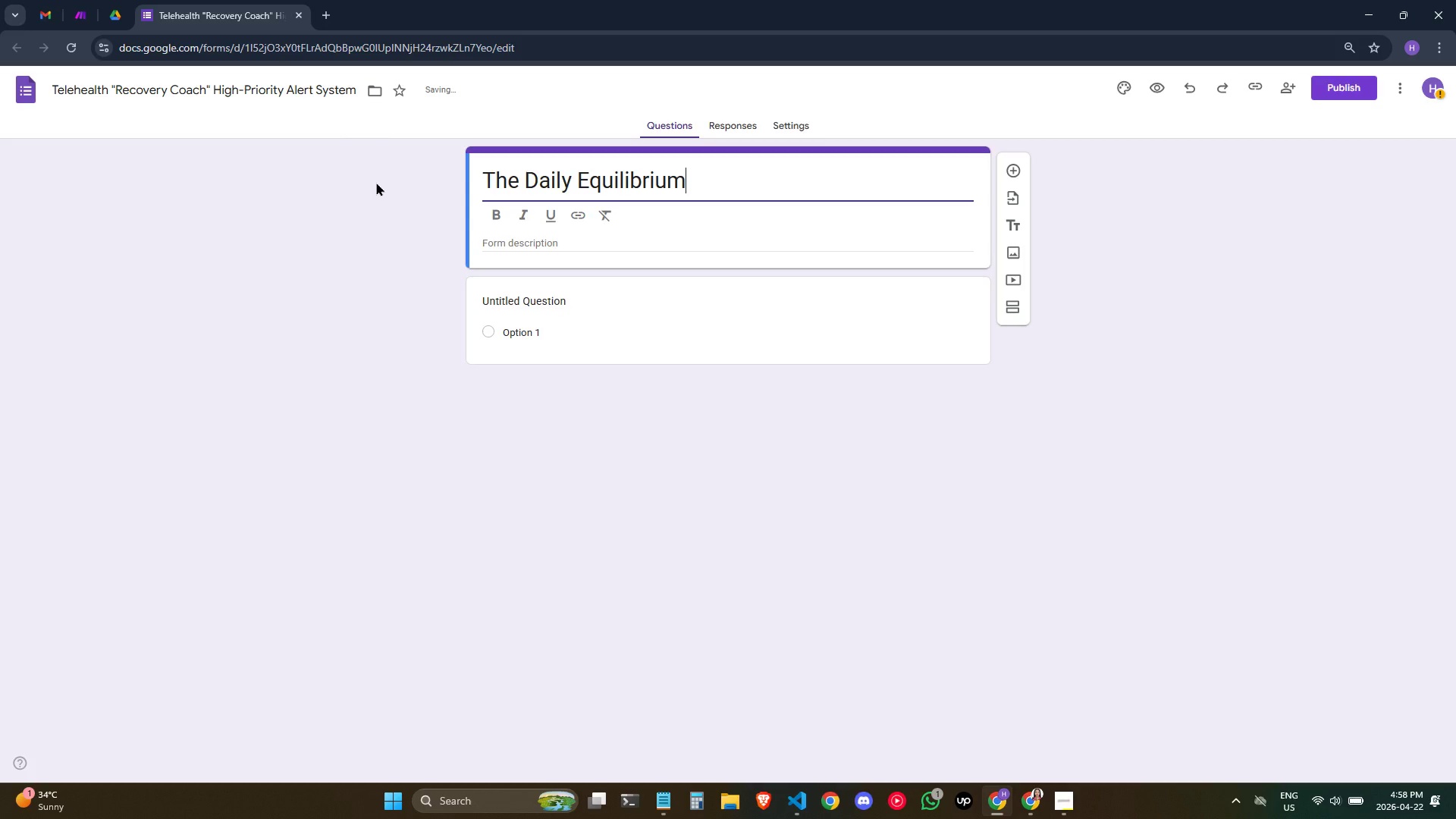 
type( - Daily)
 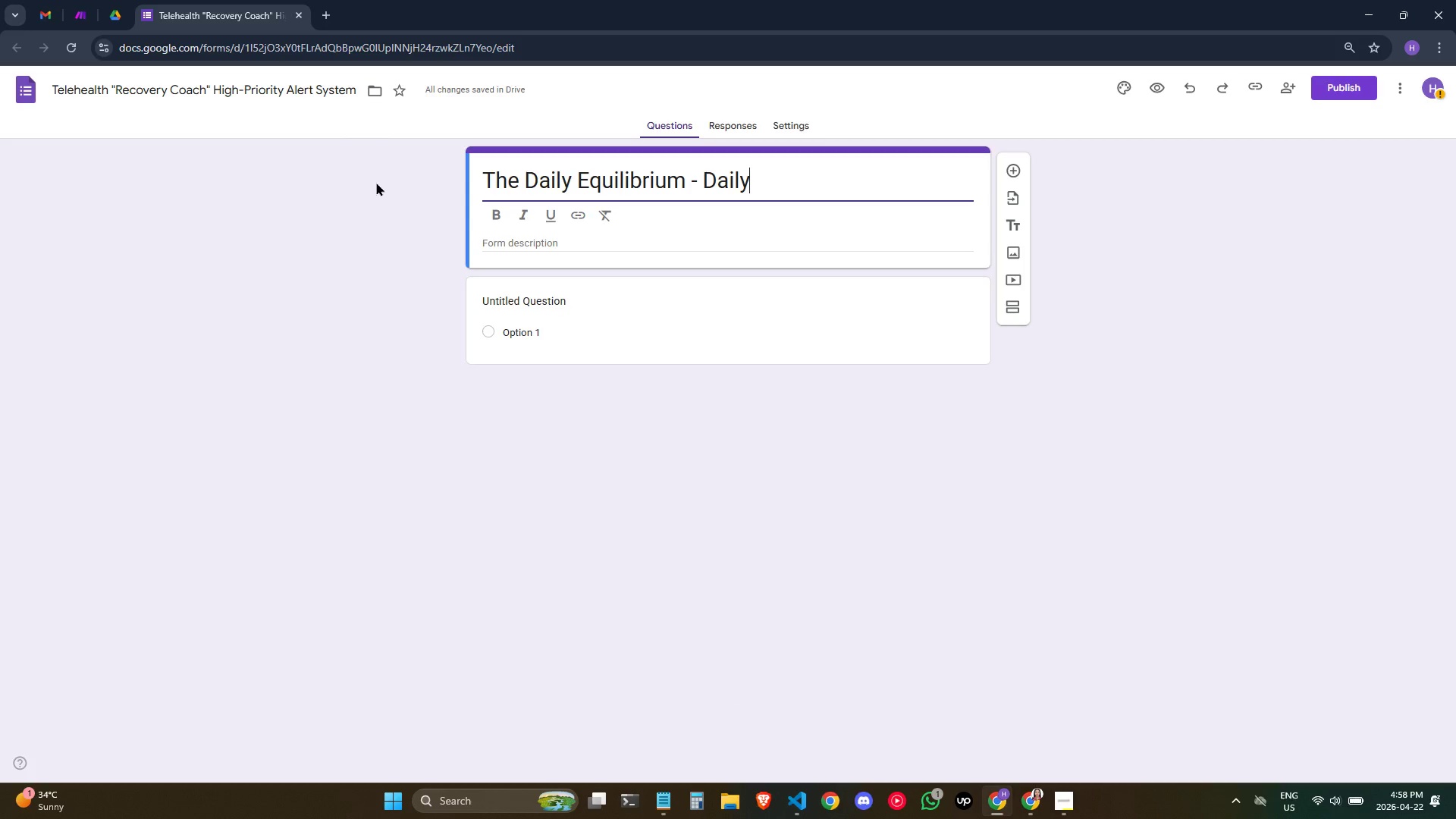 
wait(5.67)
 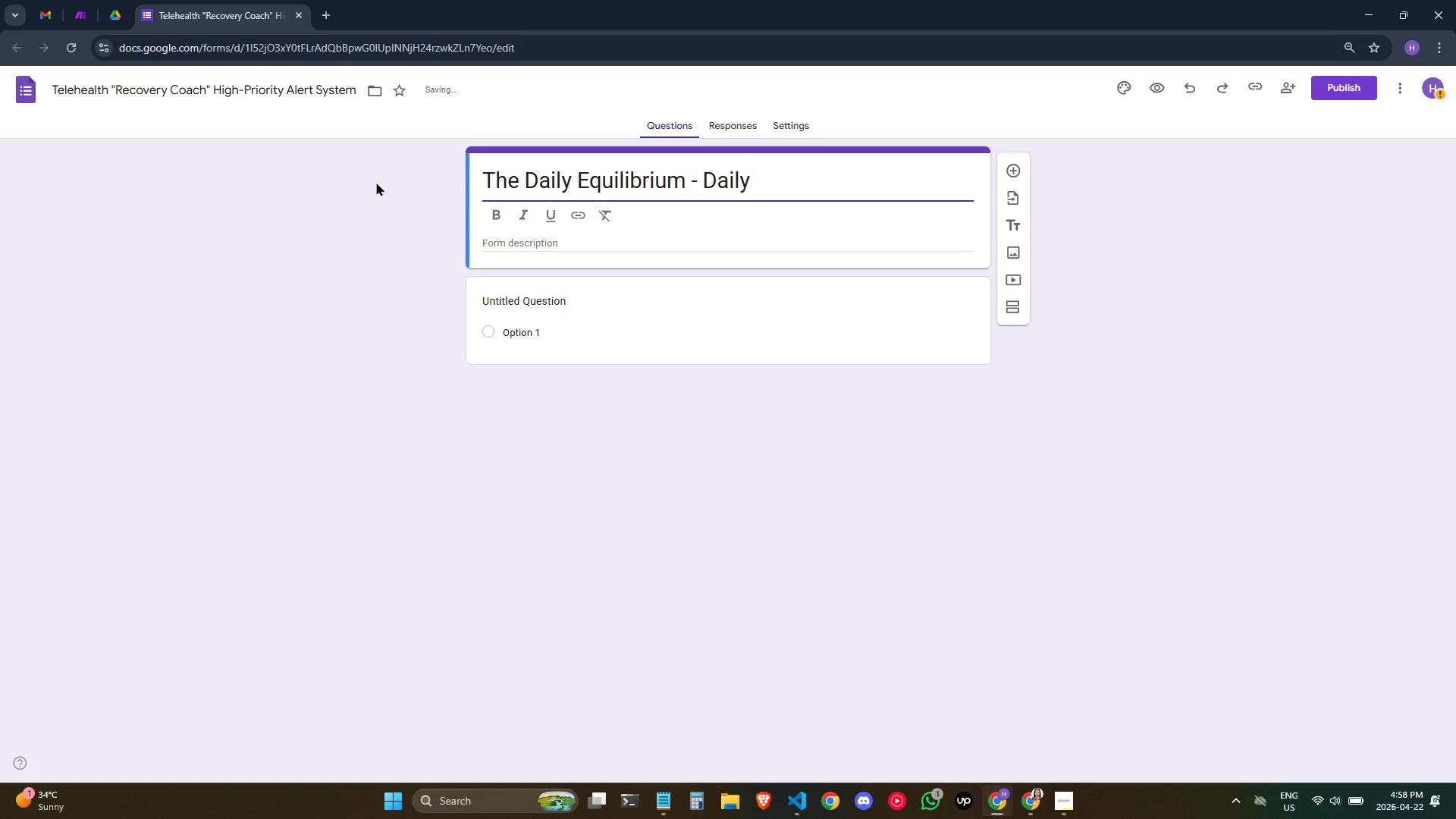 
type( Wellness Log)
 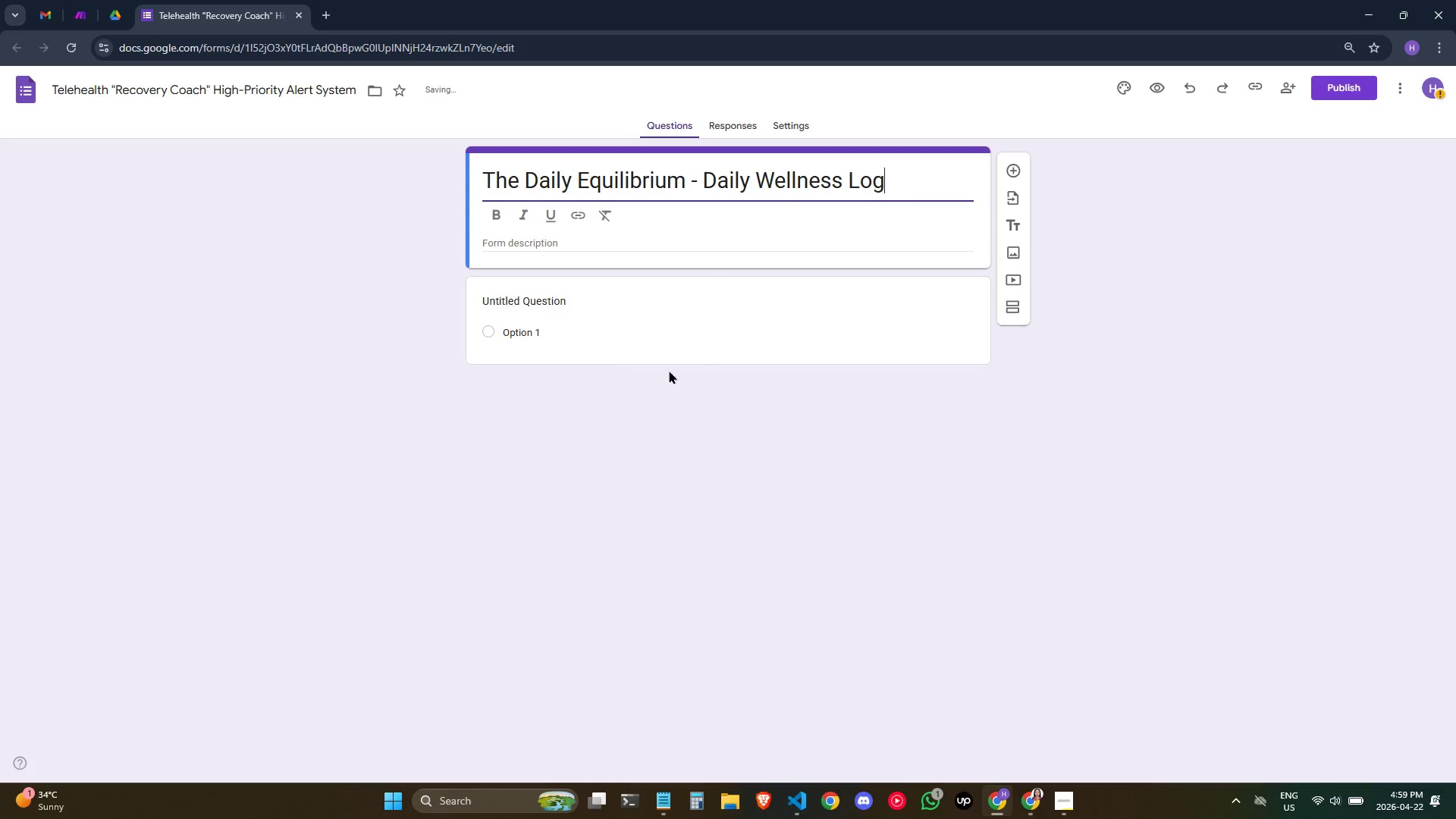 
left_click([544, 247])
 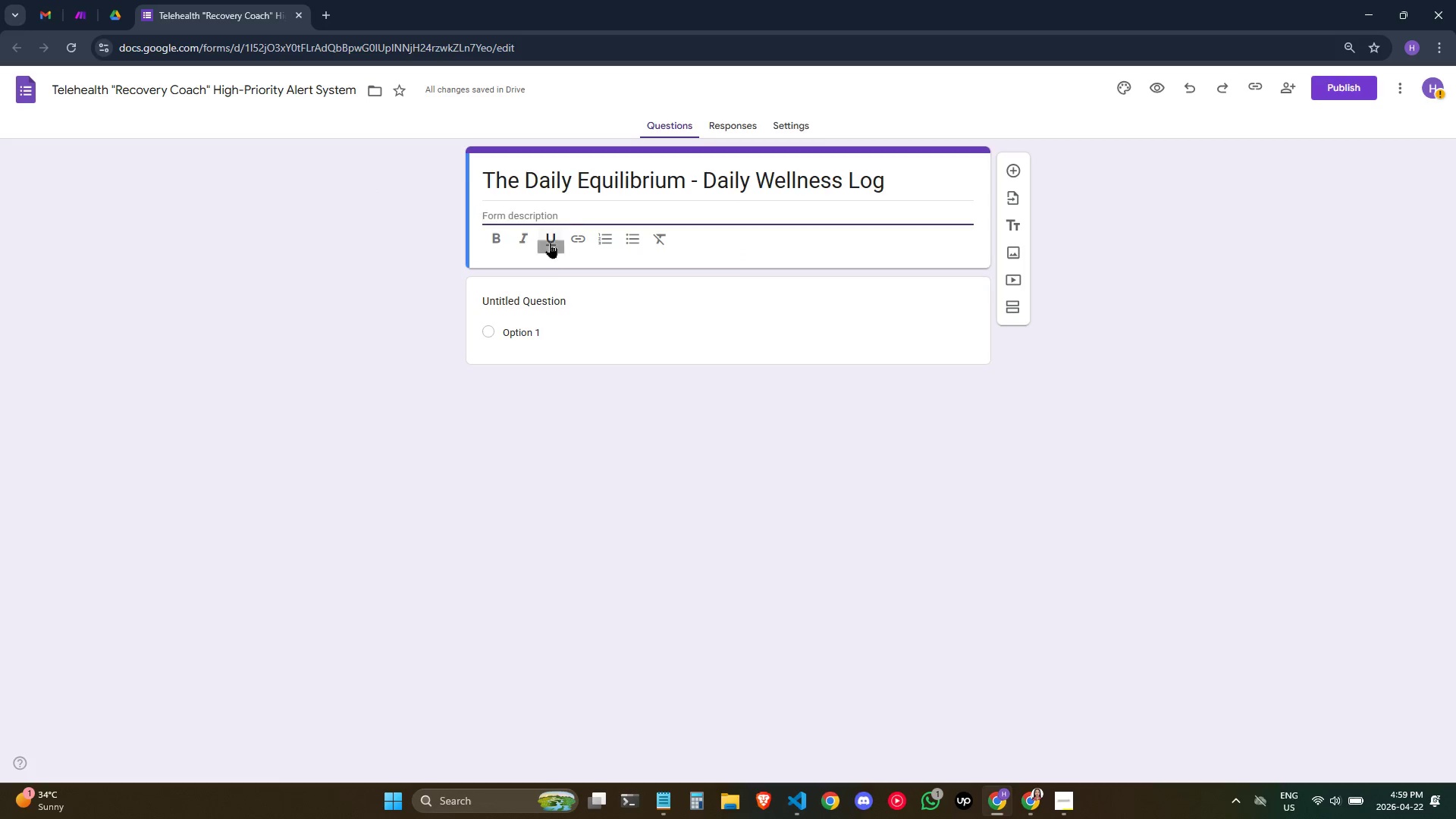 
type(Good morning. Take two minutes to check in with yp)
key(Backspace)
type(ourself)
 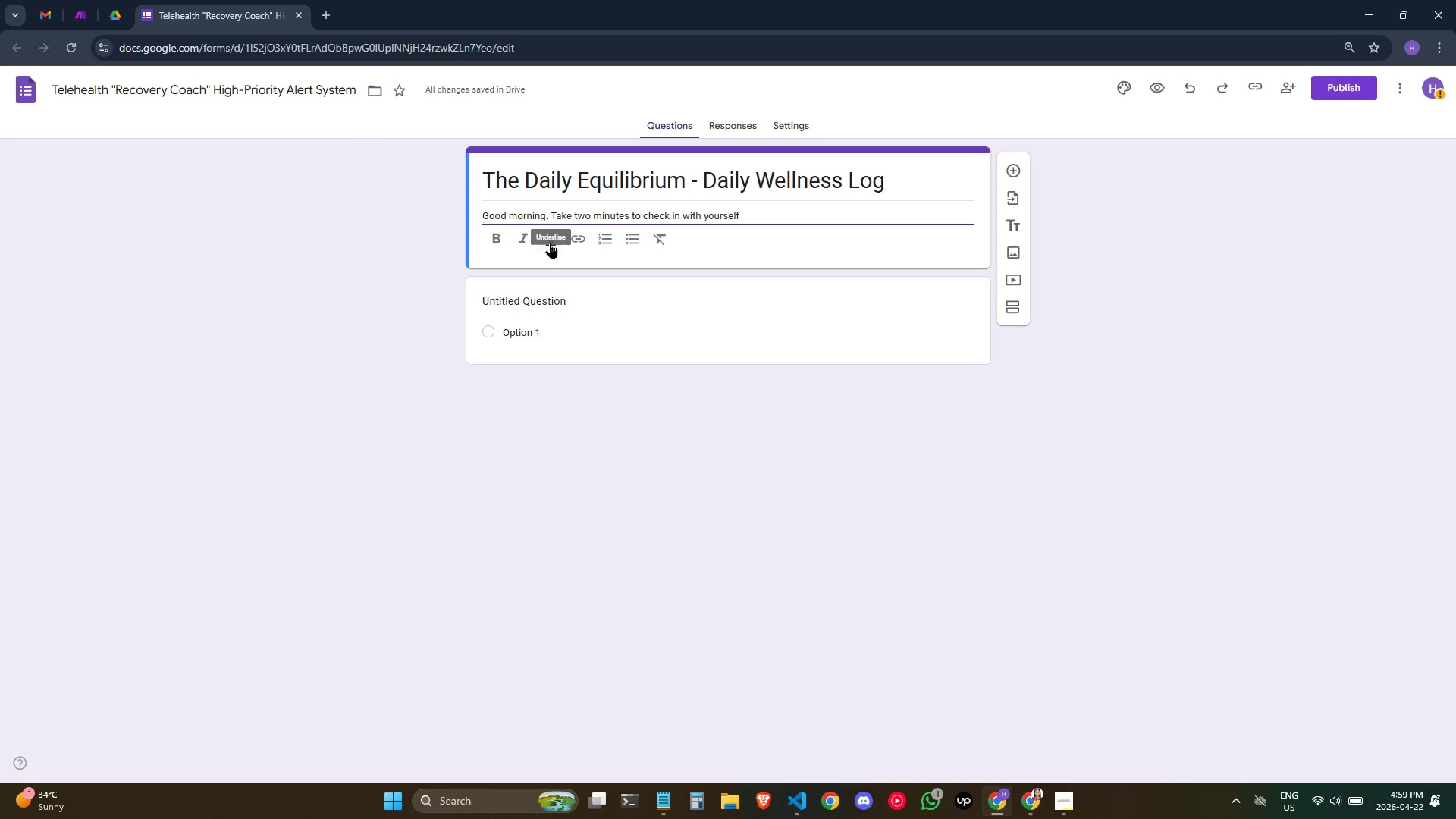 
type(. Your responses are confiden)
 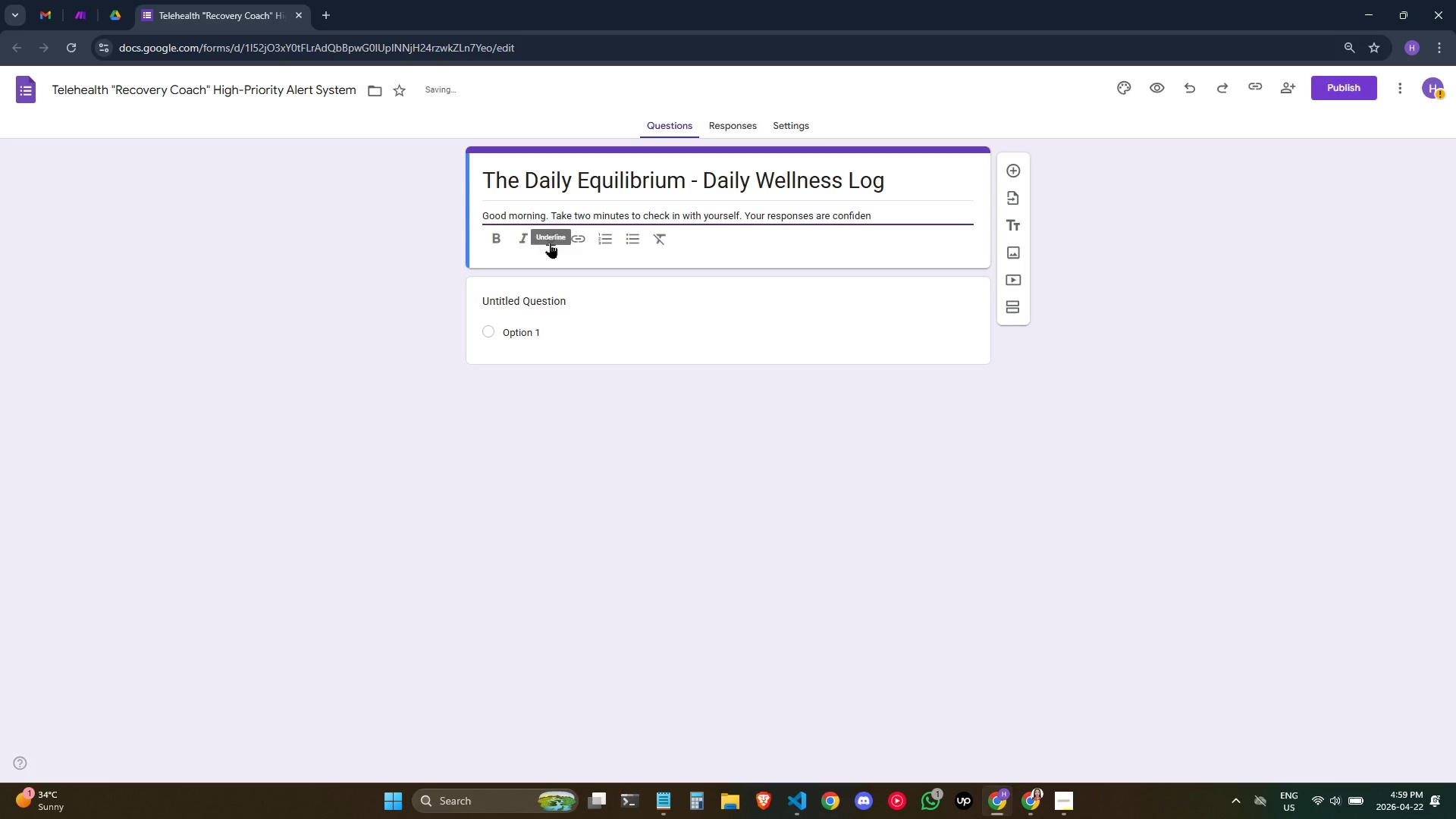 
type(tial and help your Re)
 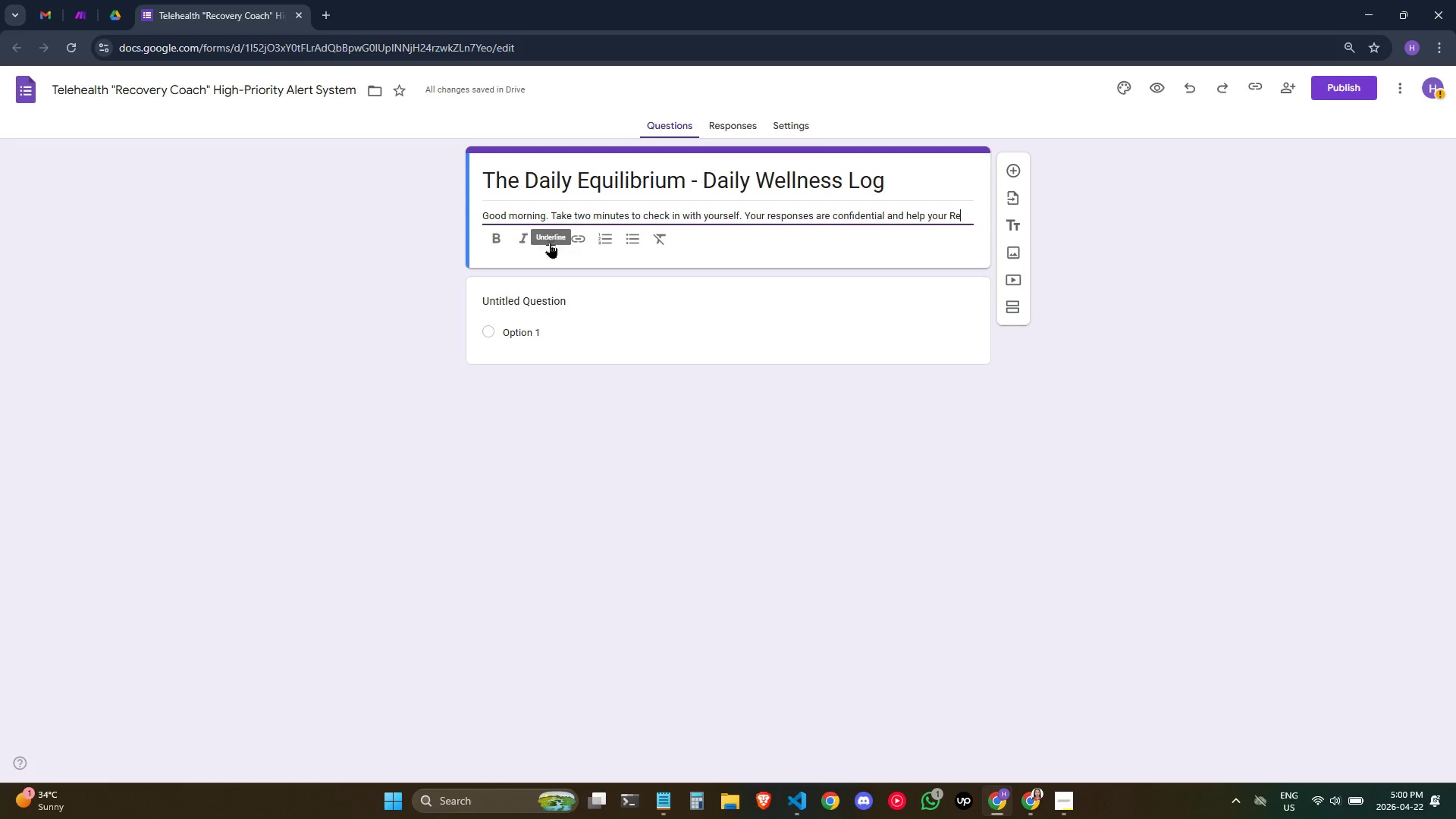 
type(covery Ca)
key(Backspace)
type(oach)
 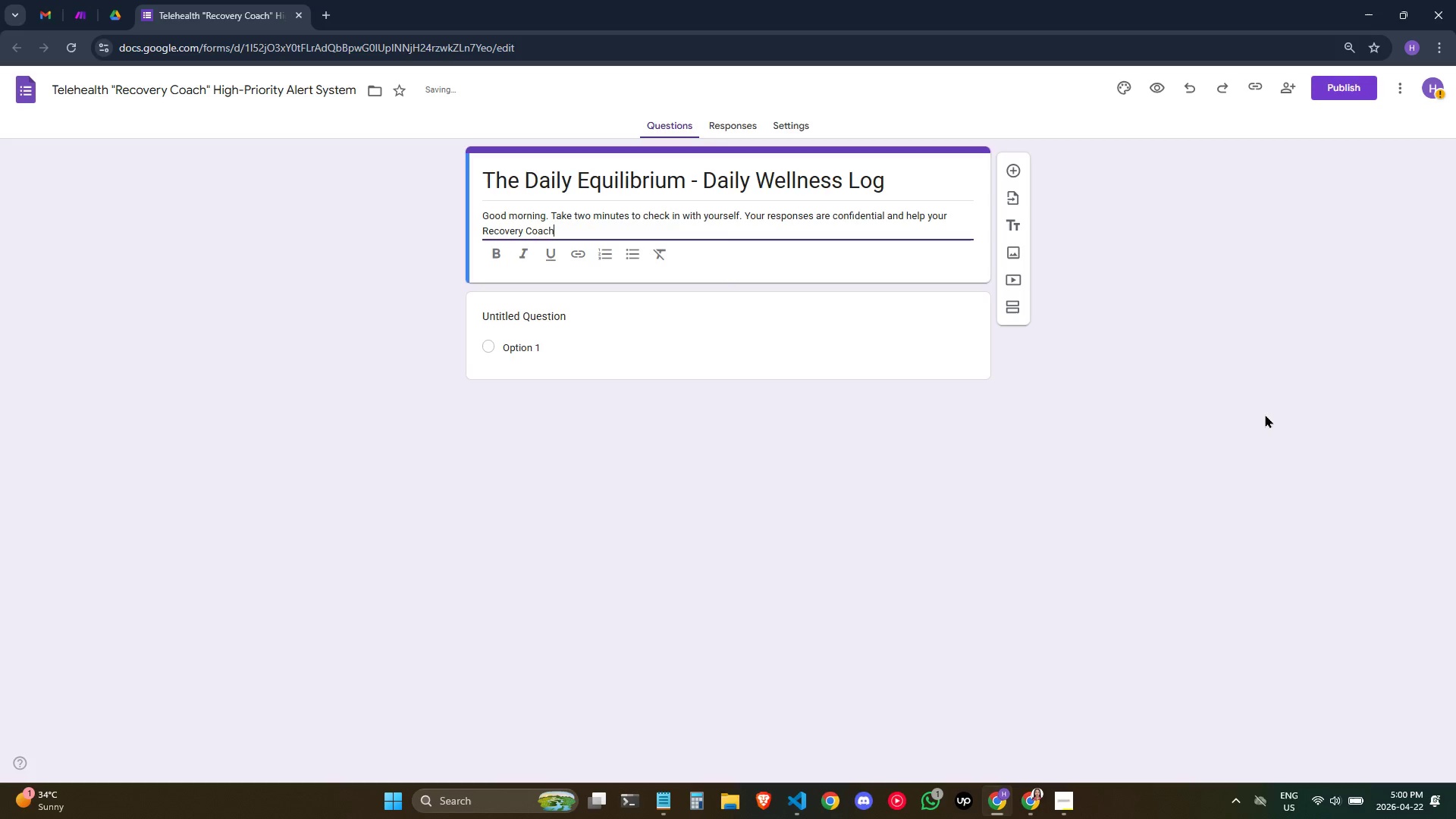 
type( provide the best possible support between sessions. a)
key(Backspace)
type(a)
key(Backspace)
type(All fir)
key(Backspace)
type(elds are required unless marked optional.)
 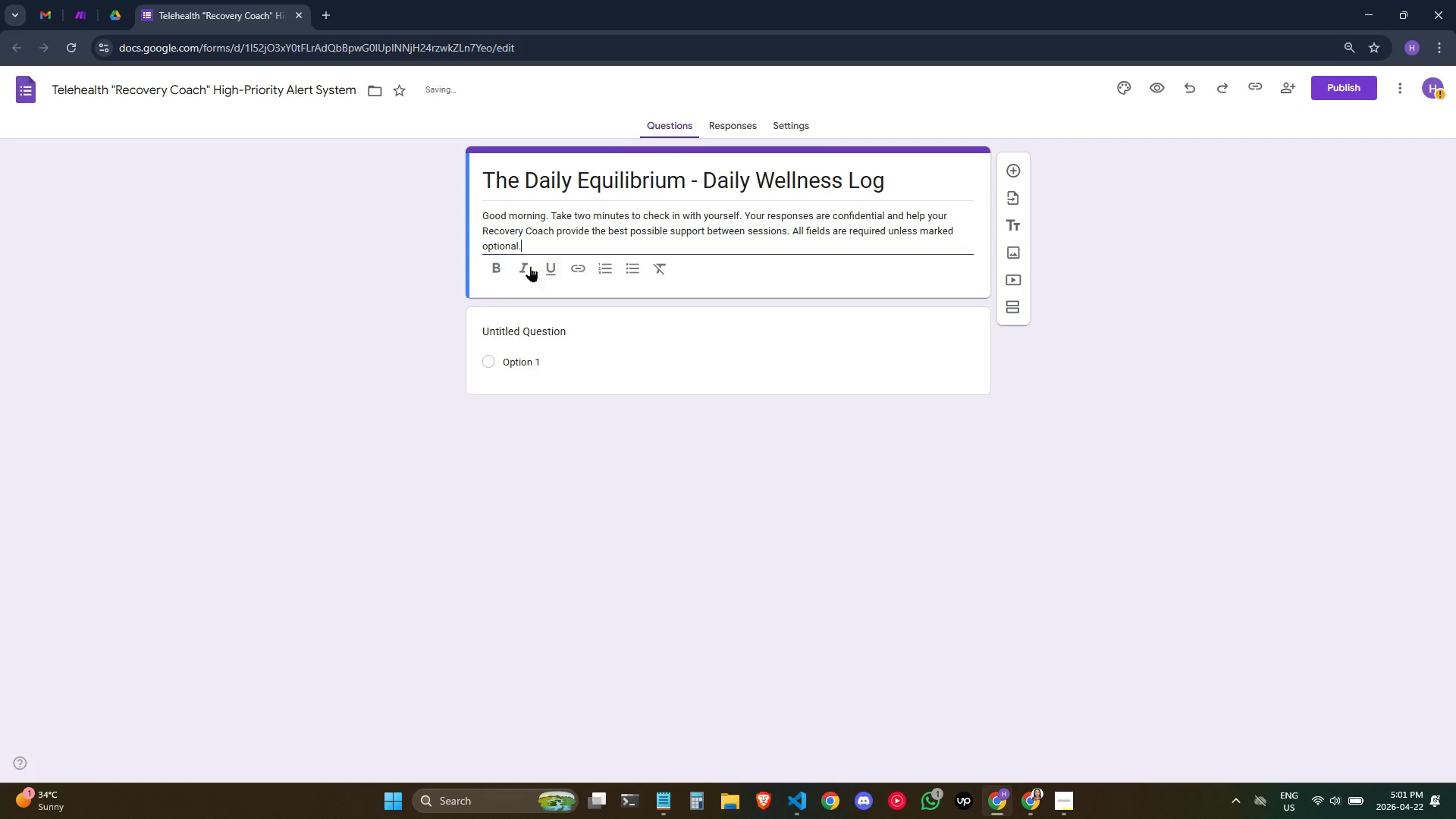 
left_click_drag(start_coordinate=[488, 216], to_coordinate=[541, 204])
 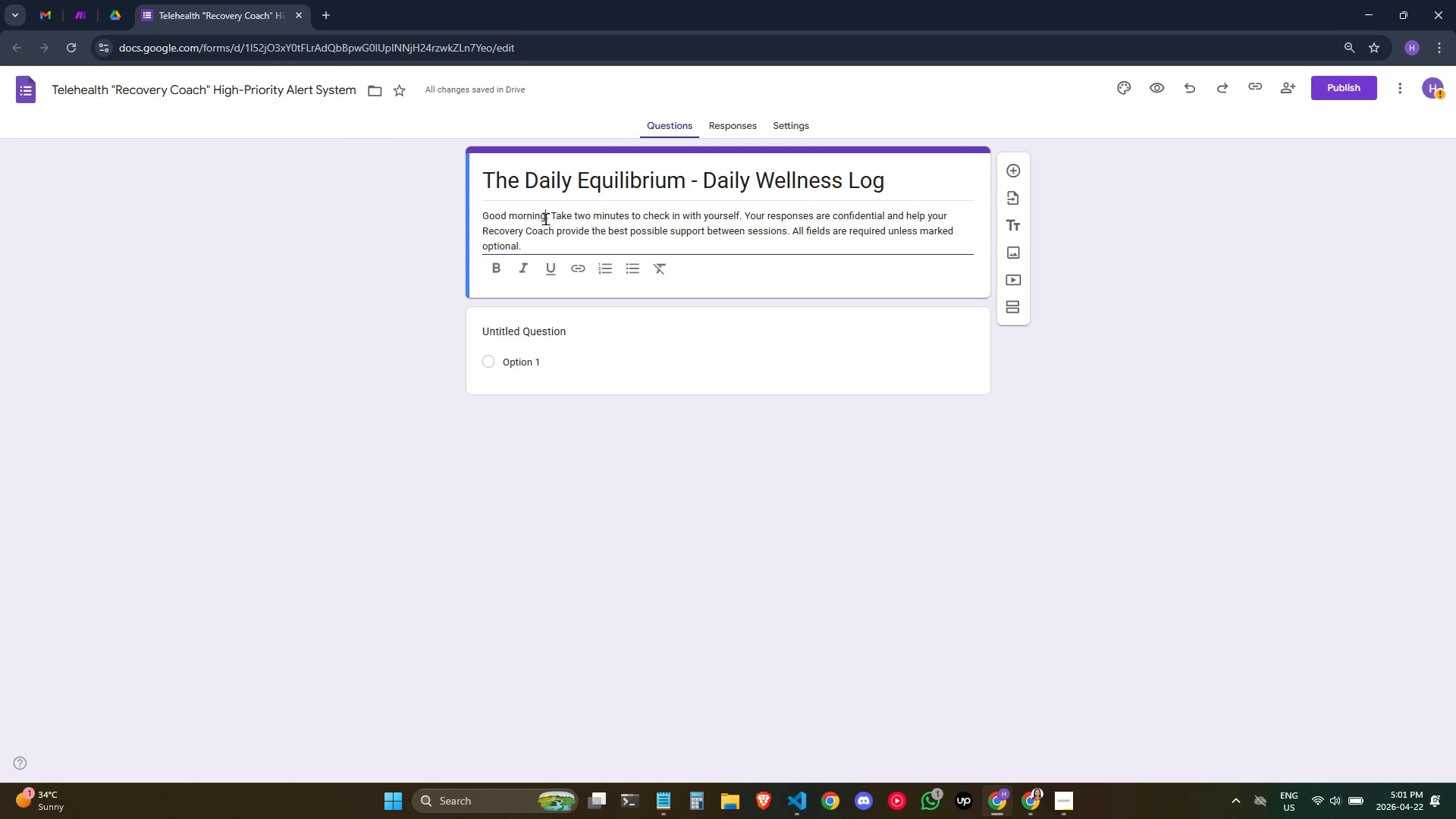 
left_click_drag(start_coordinate=[545, 218], to_coordinate=[677, 239])
 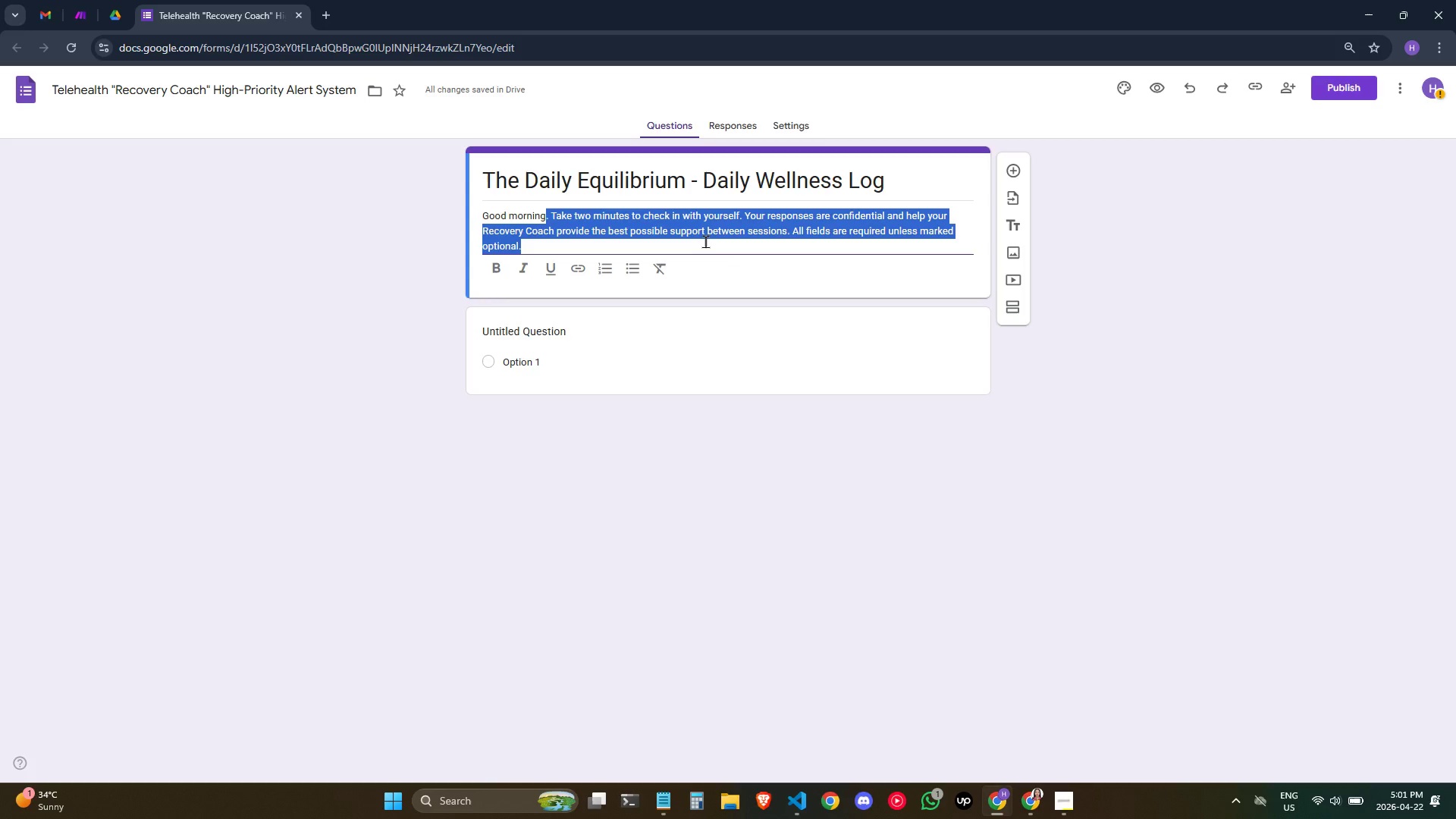 
wait(25.88)
 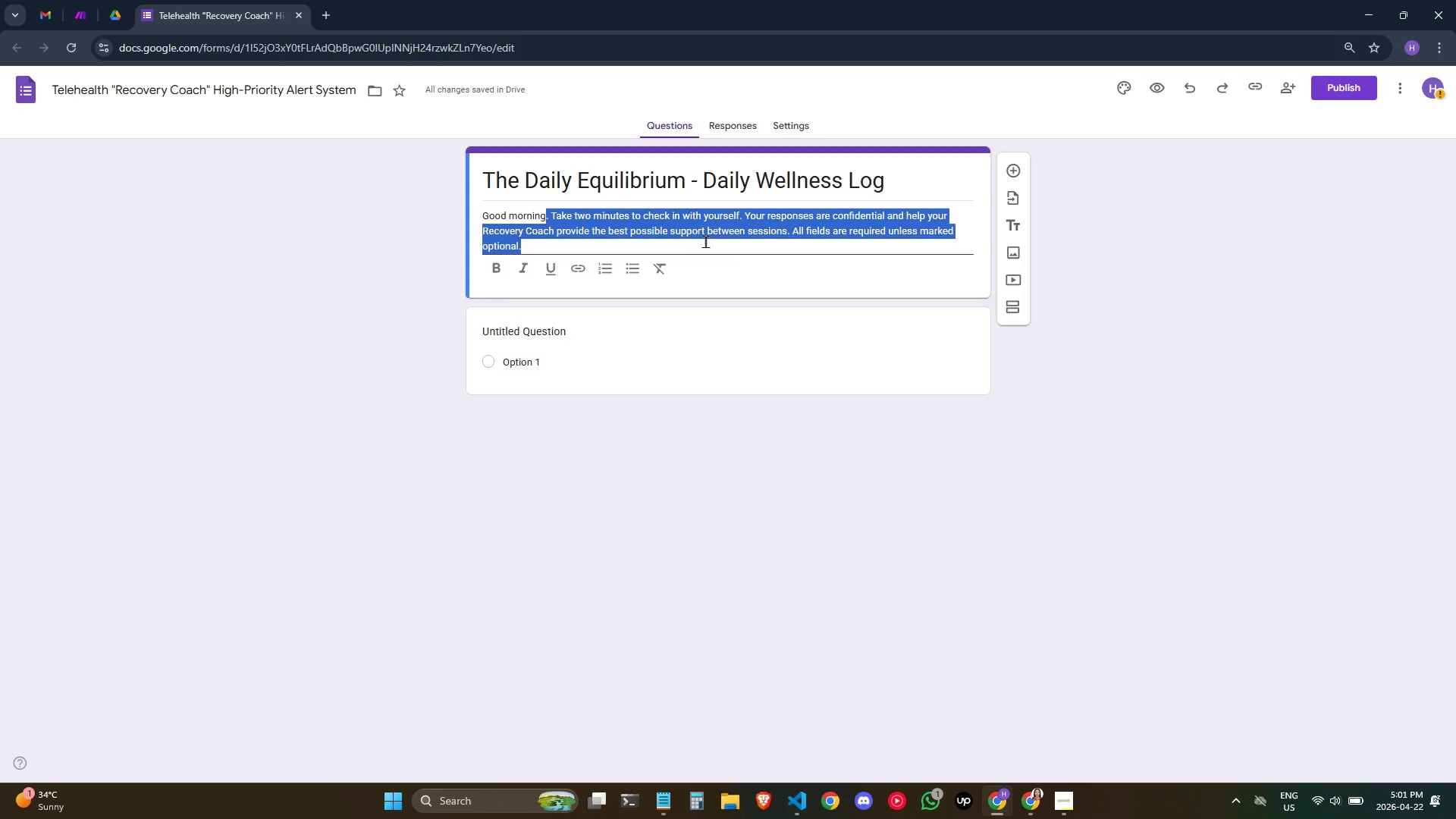 
left_click([749, 226])
 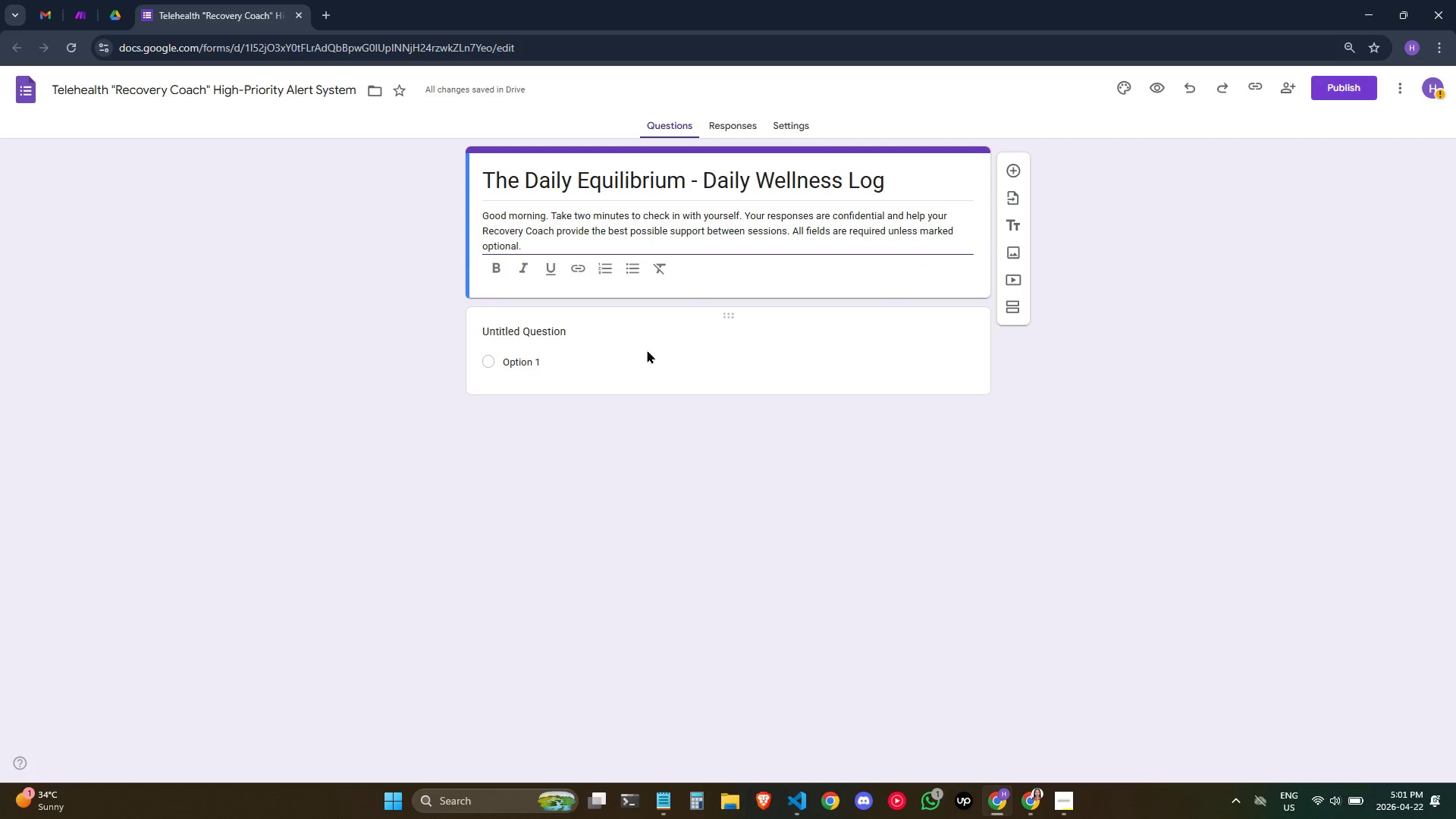 
wait(18.92)
 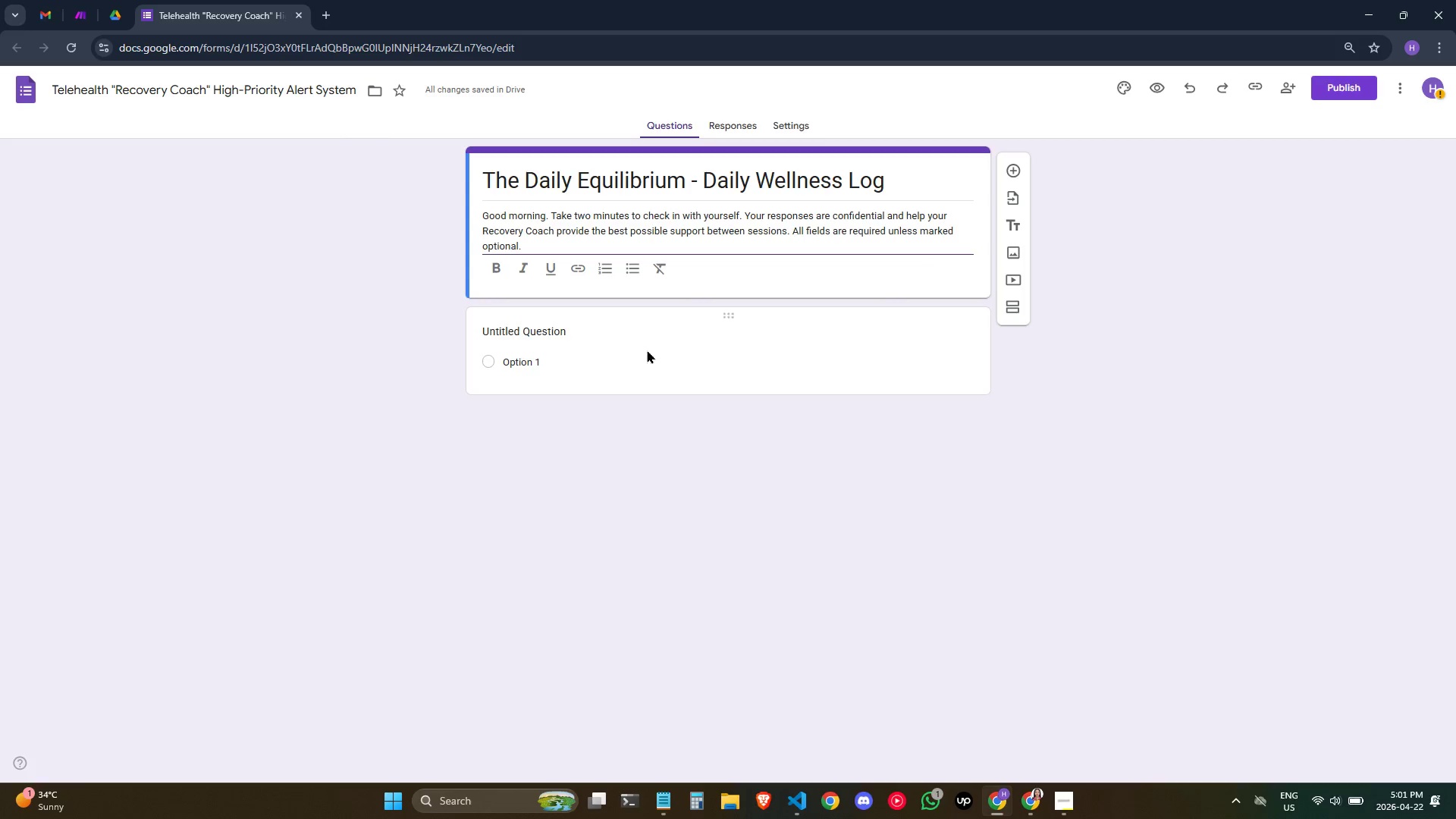 
left_click([541, 363])
 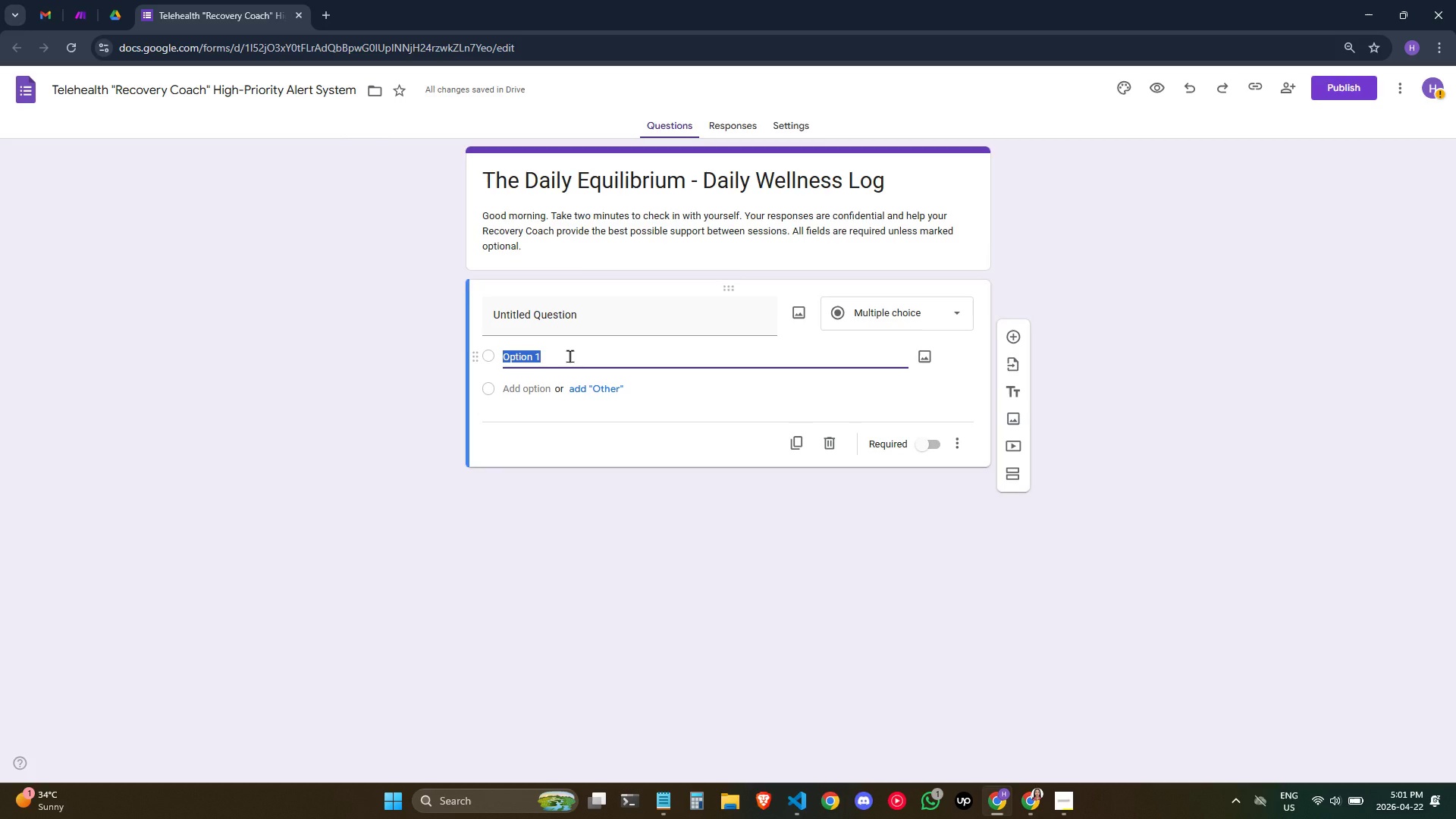 
left_click([598, 313])
 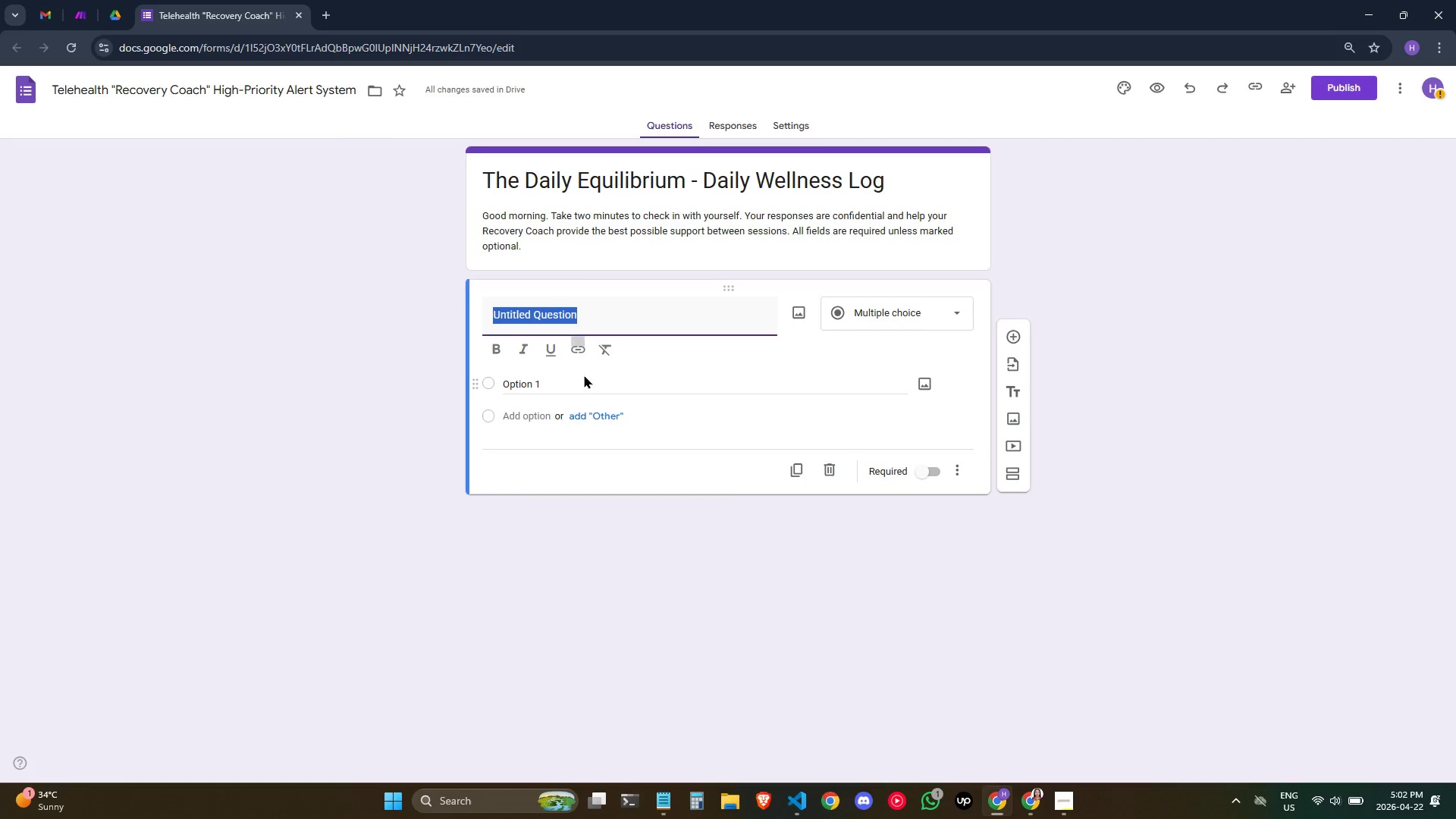 
left_click([575, 388])
 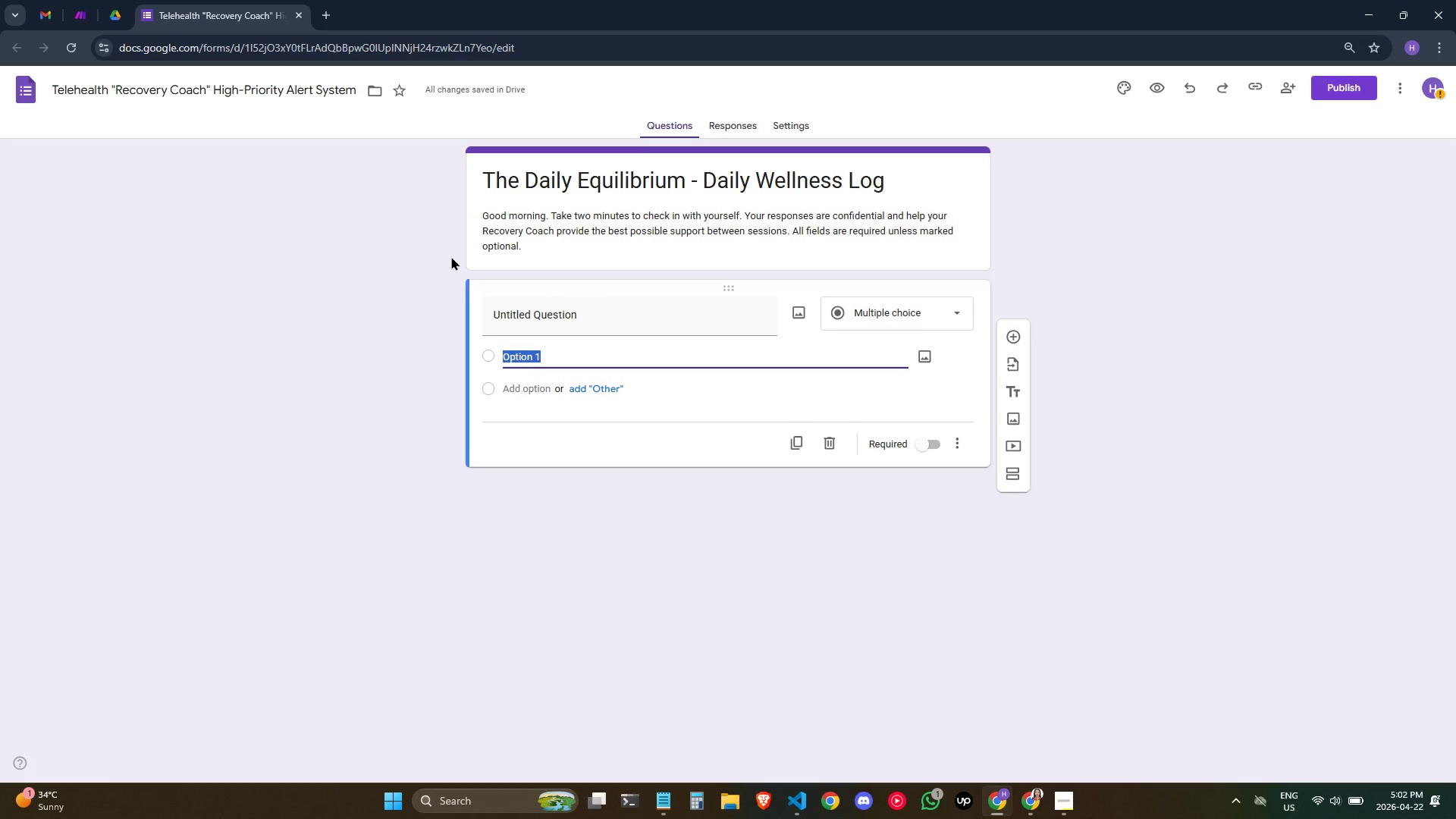 
wait(5.02)
 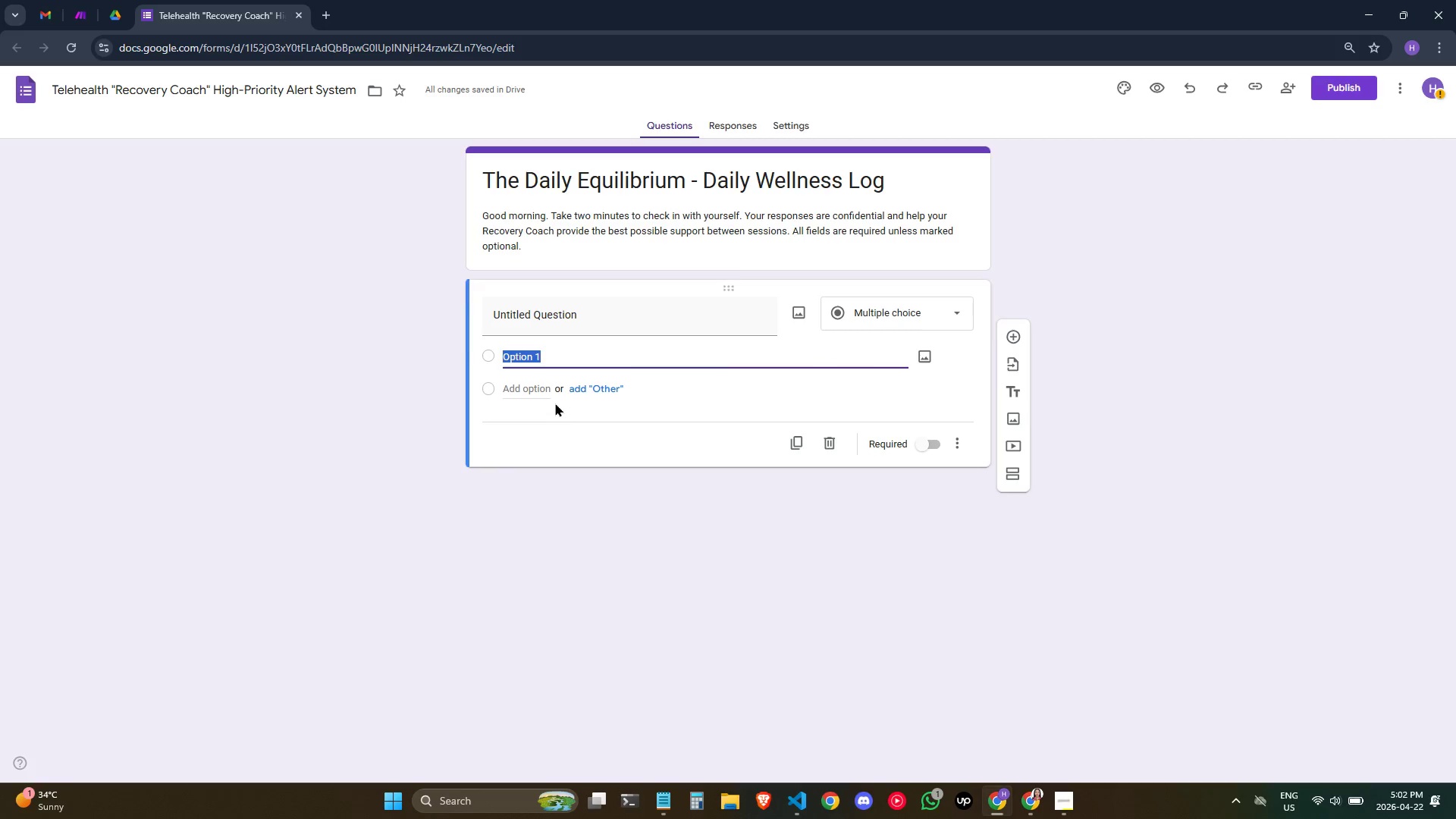 
left_click([579, 322])
 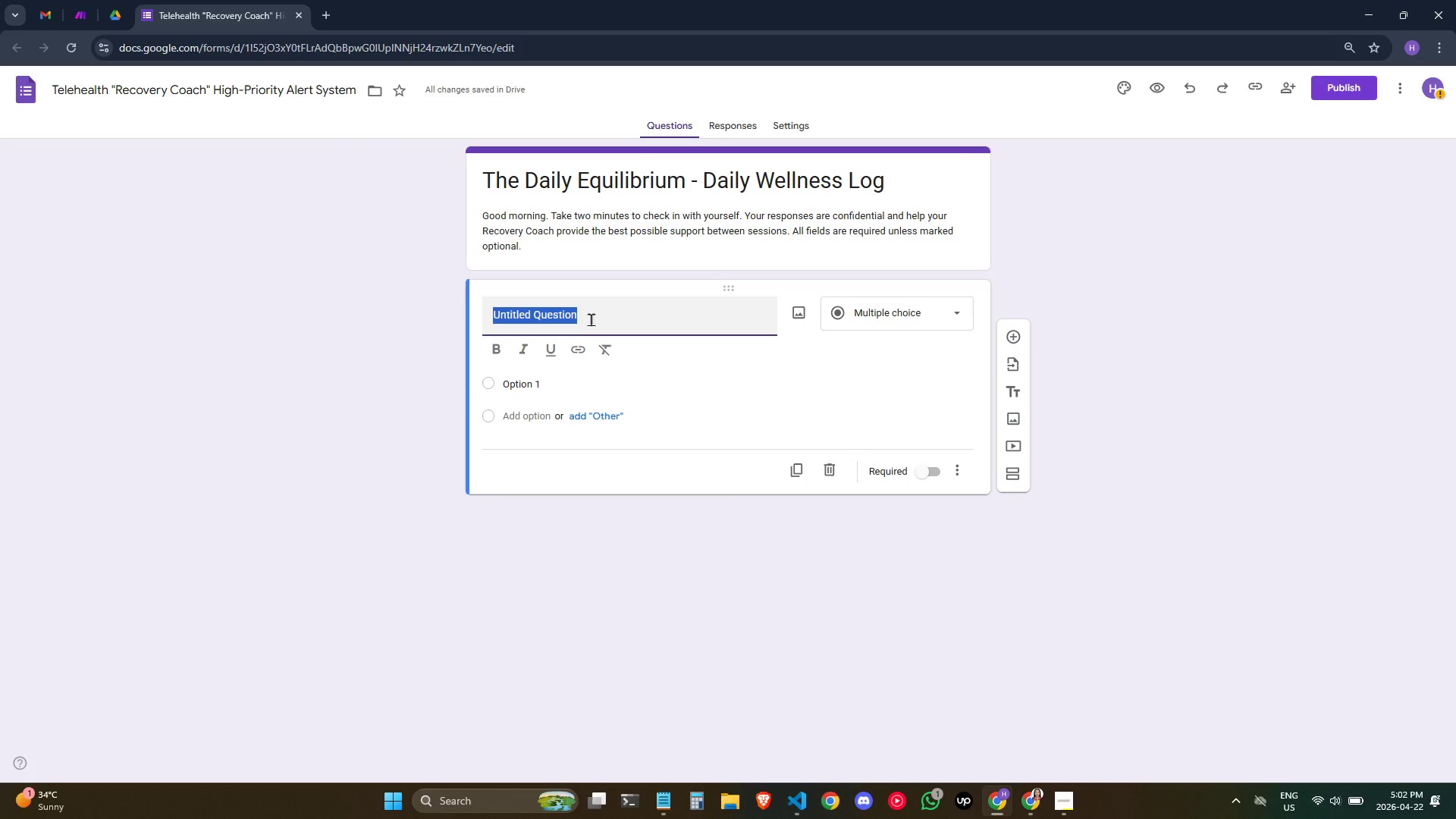 
wait(5.83)
 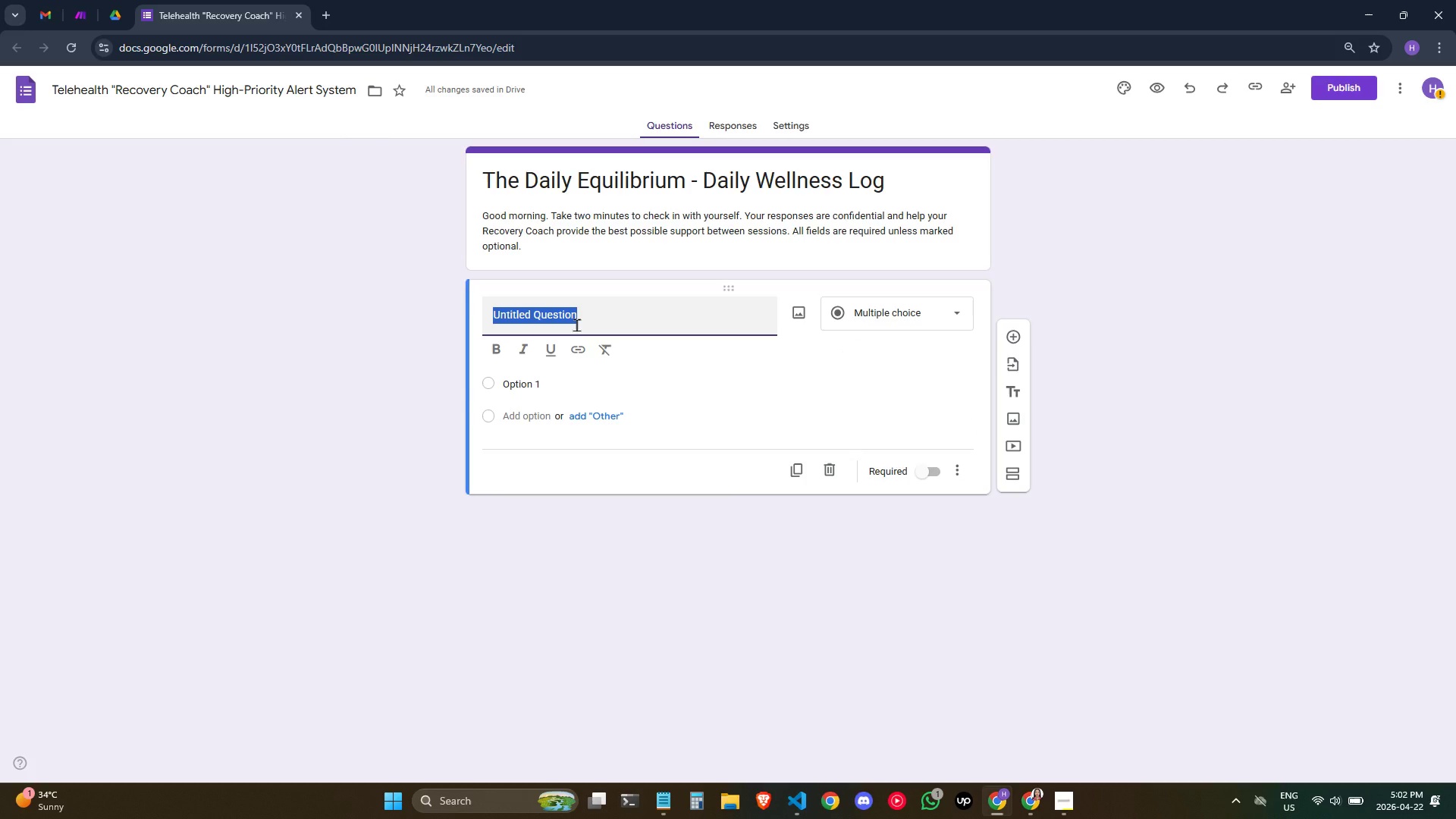 
type(Clieb)
key(Backspace)
type(nt Fukk)
key(Backspace)
key(Backspace)
type(ll Name)
 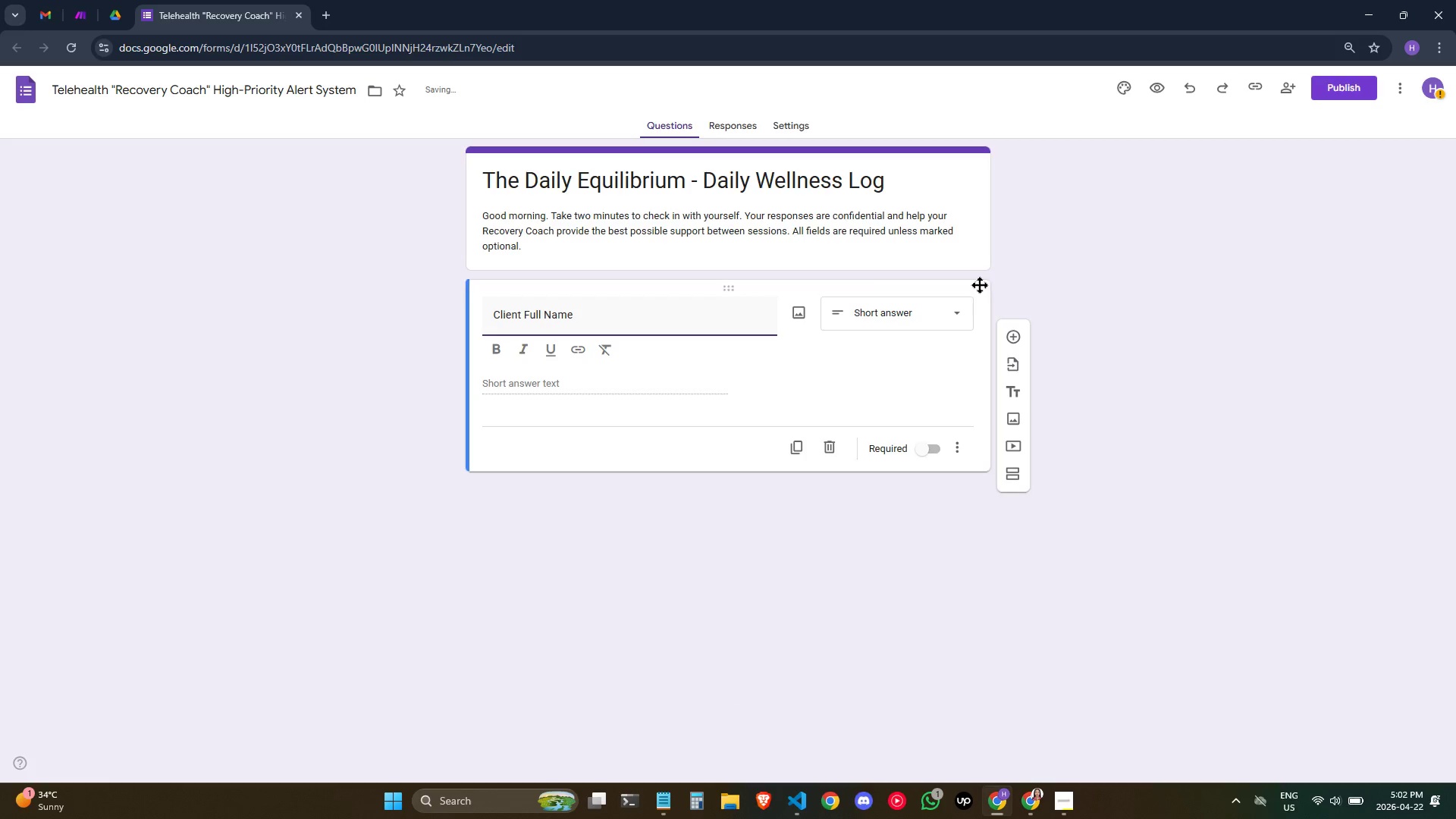 
left_click([1022, 334])
 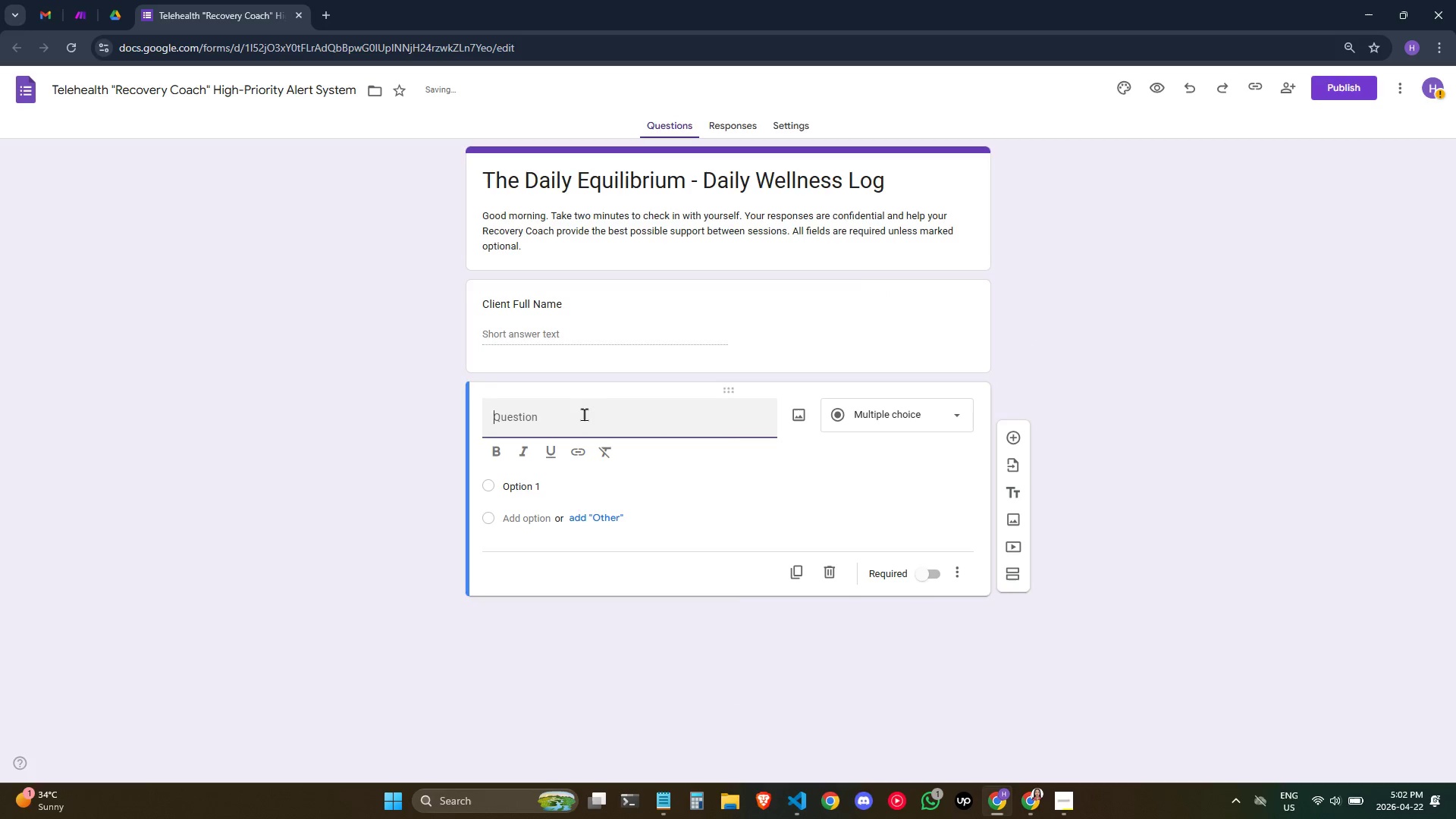 
key(CapsLock)
 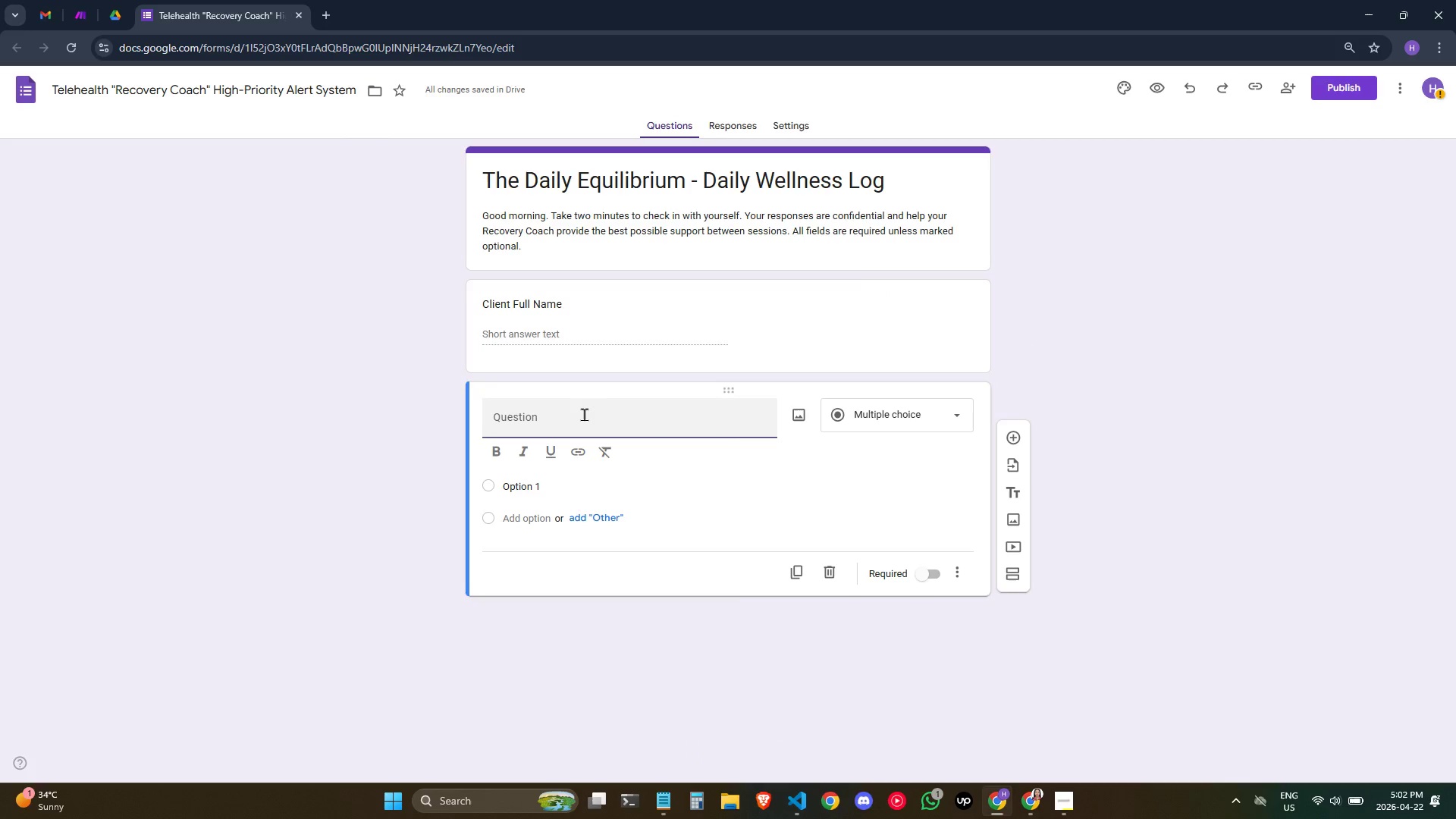 
type(Client ID / Membr Coed)
key(Backspace)
key(Backspace)
type(de)
 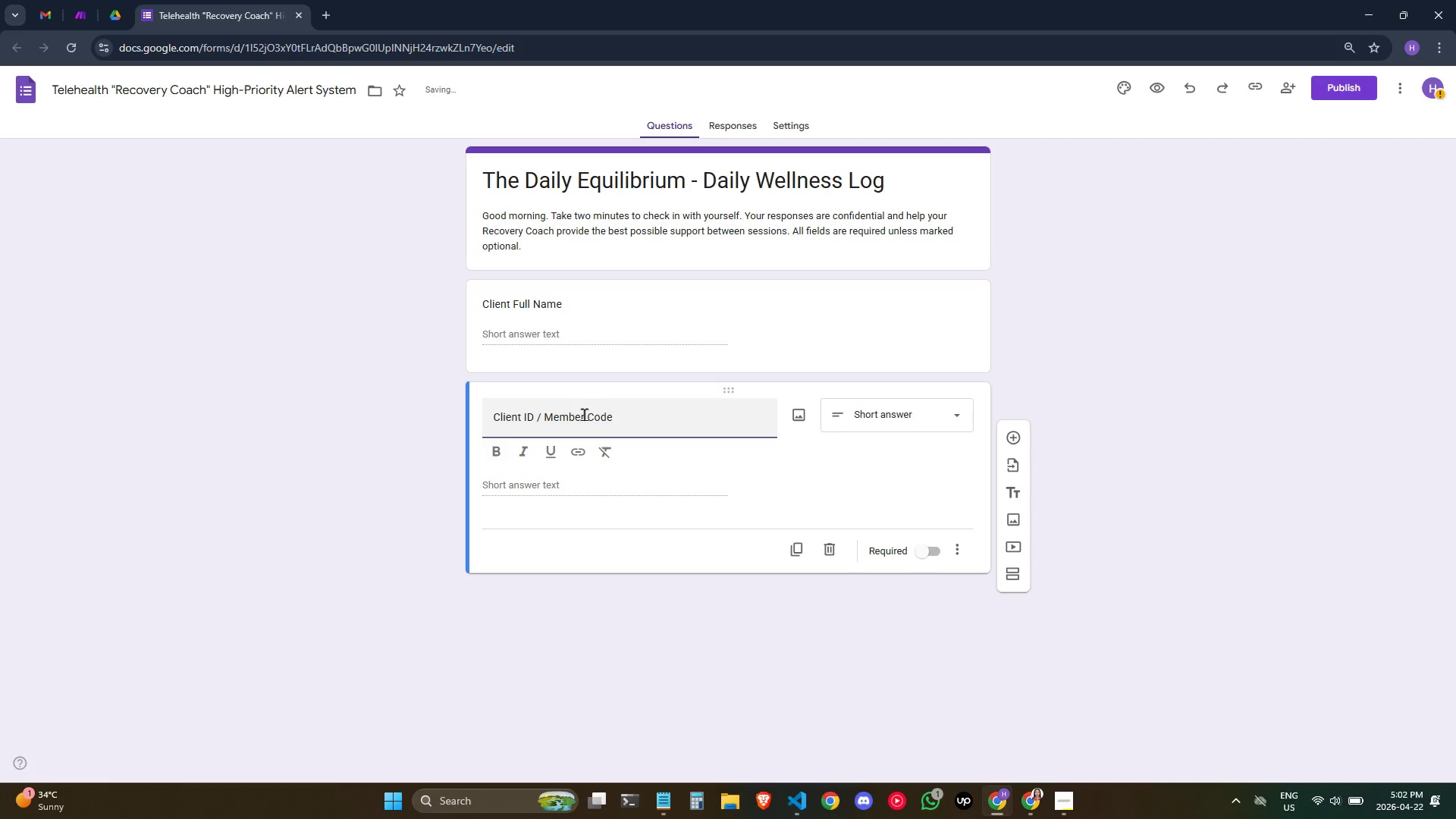 
wait(7.23)
 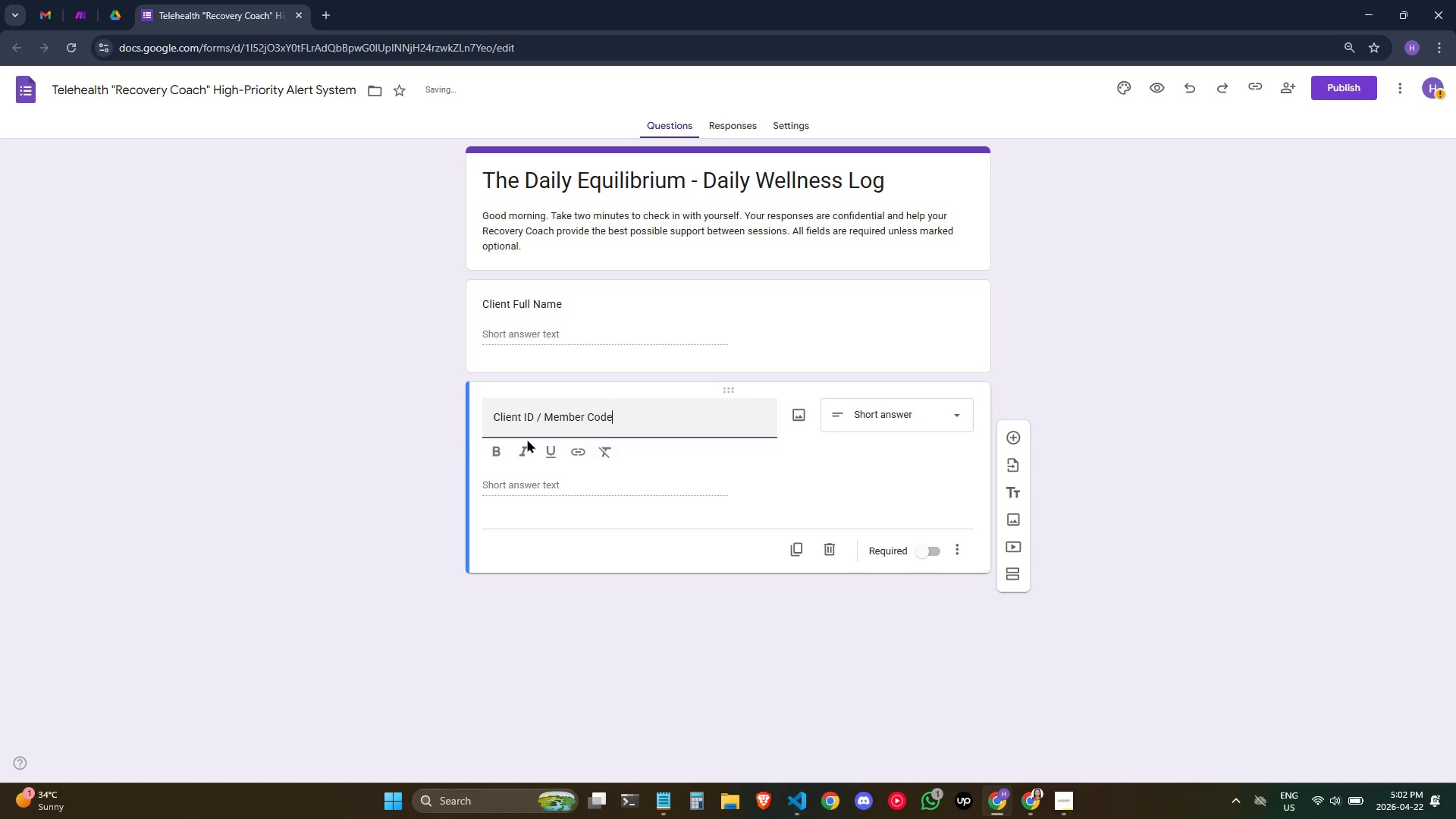 
type(Slle)
key(Backspace)
type(leep La)
key(Backspace)
key(Backspace)
type( Last Night (hours))
 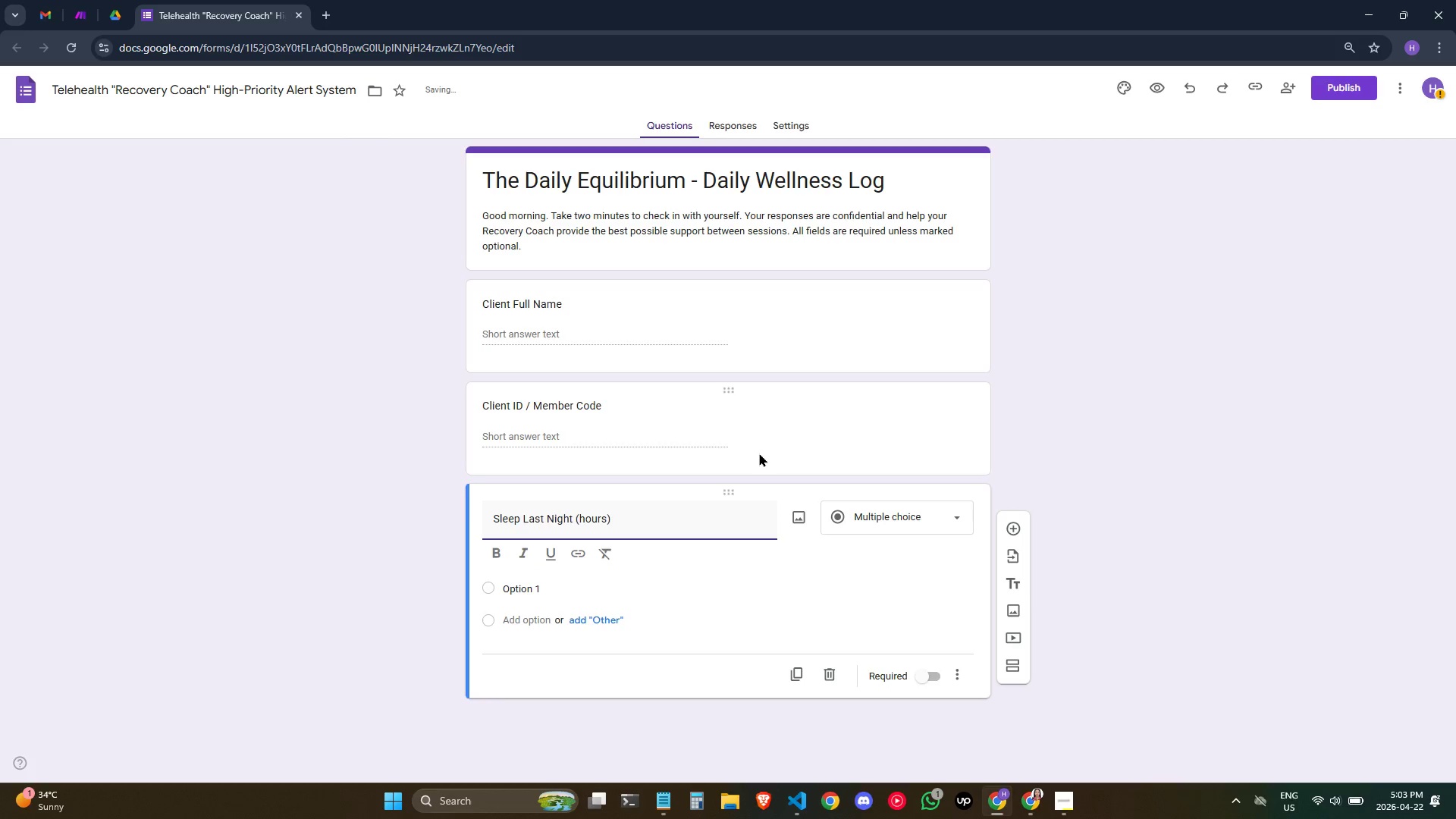 
left_click([1011, 527])
 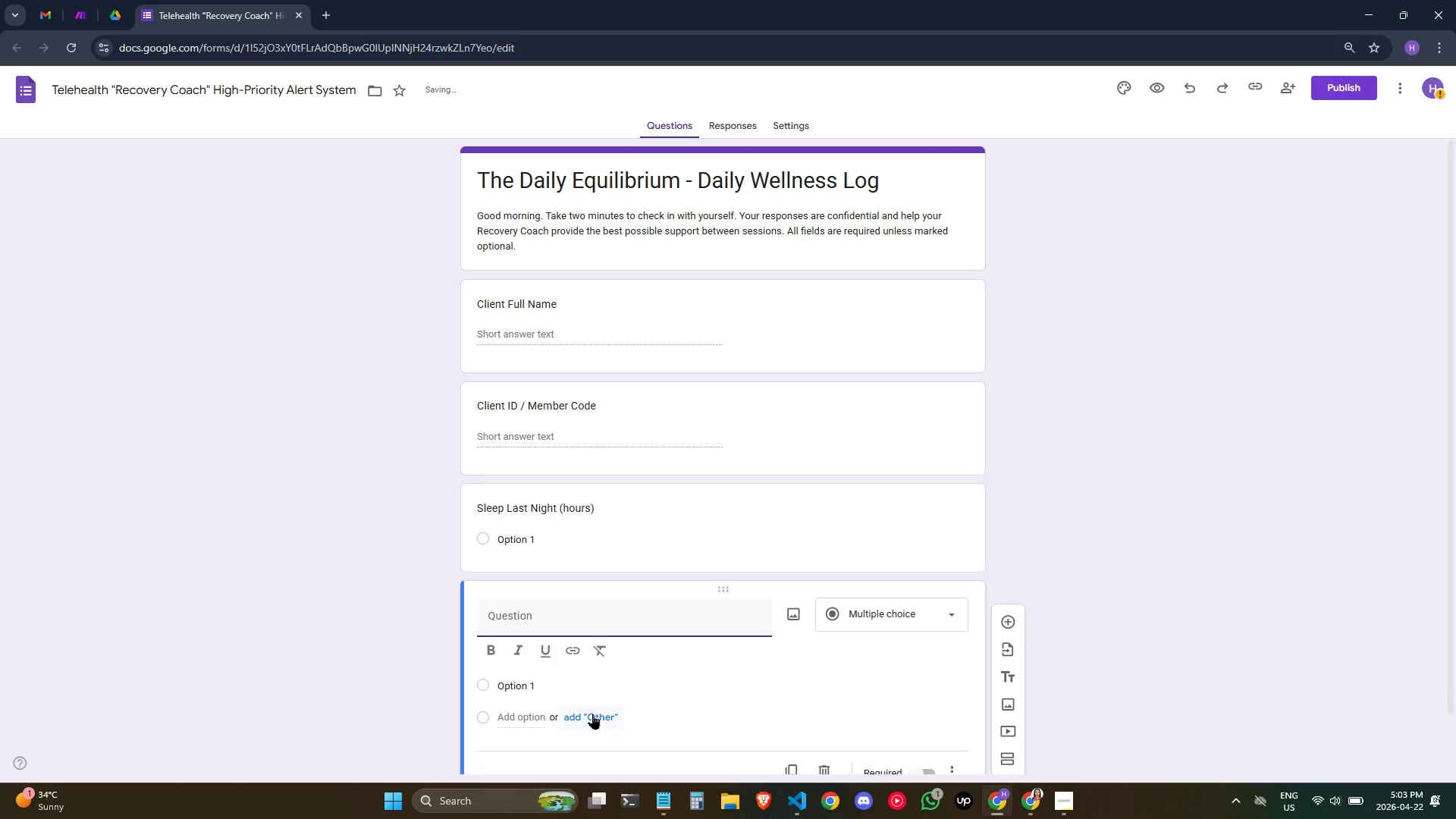 
type(Stress Level Today (1-10))
 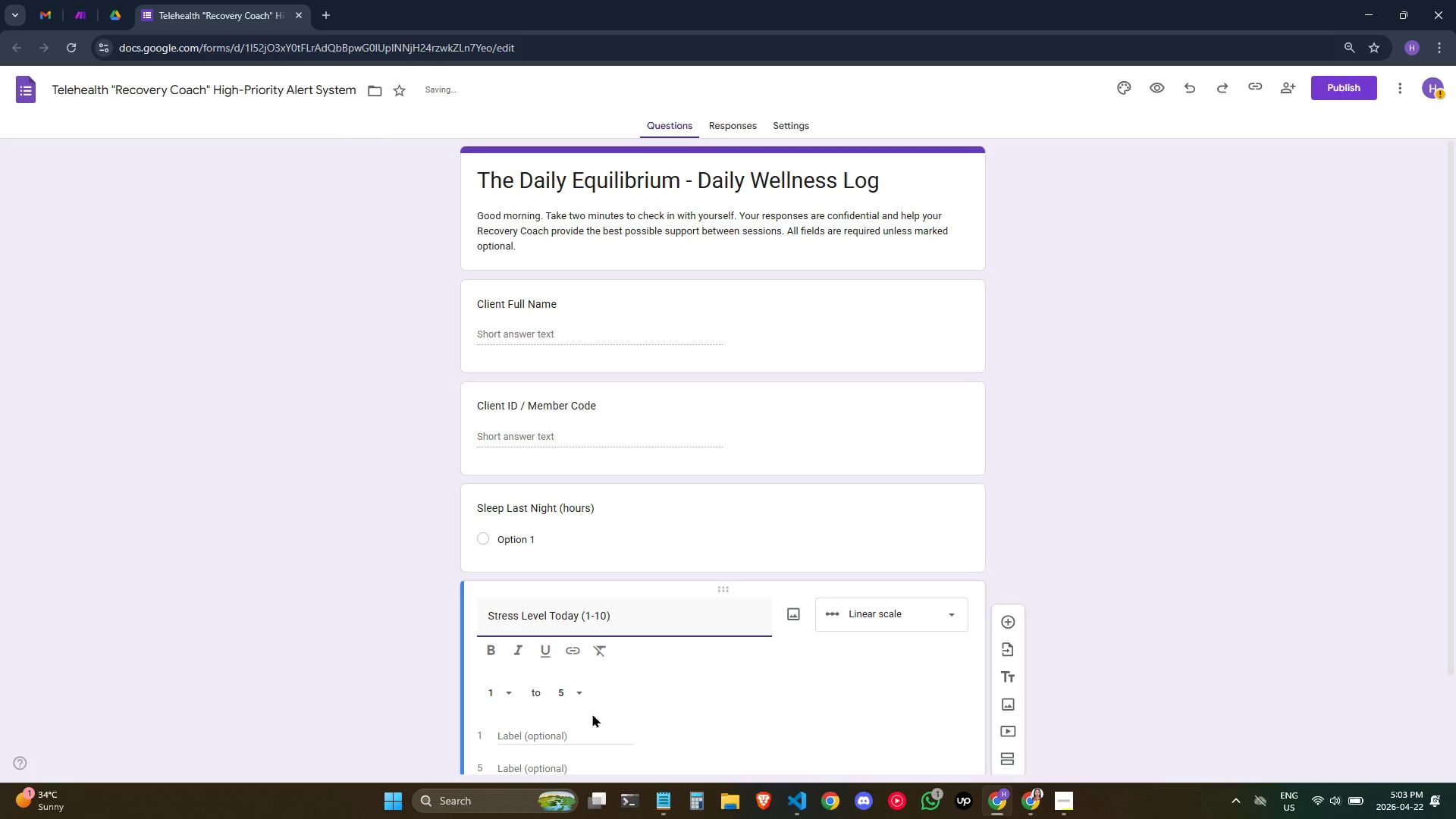 
scroll: coordinate [612, 613], scroll_direction: down, amount: 1.0
 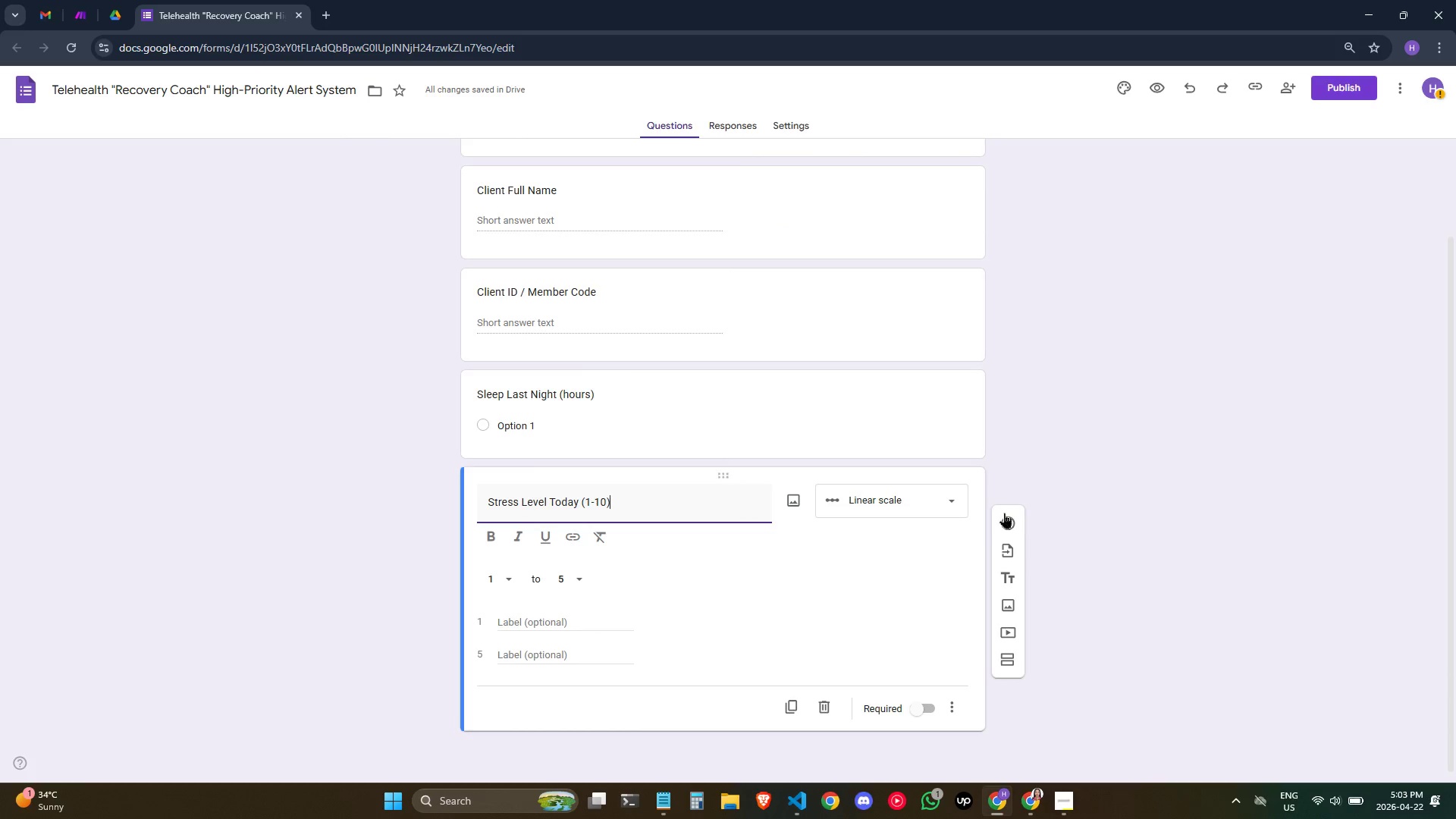 
left_click([1006, 519])
 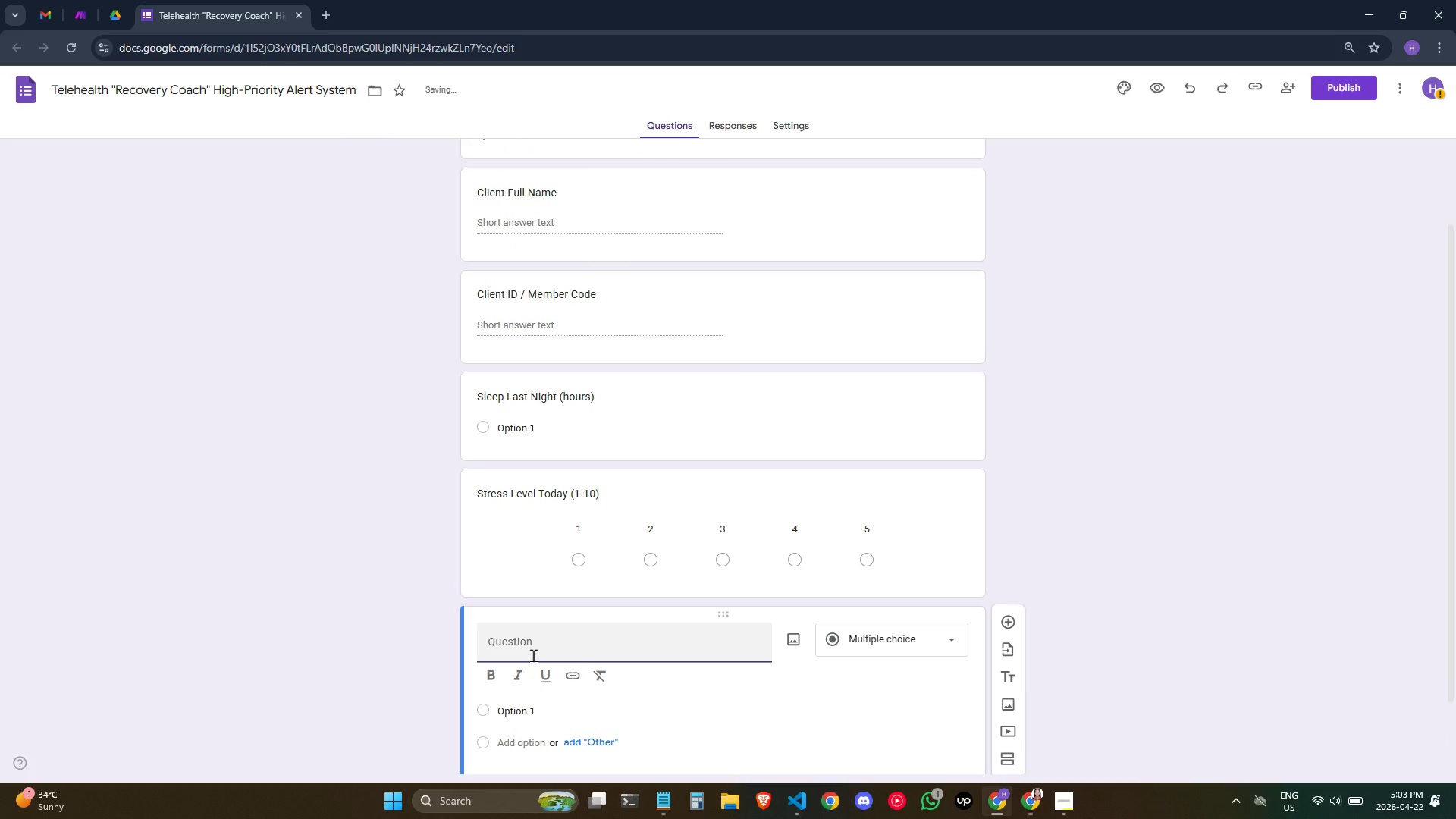 
type(Energy Level Today)
 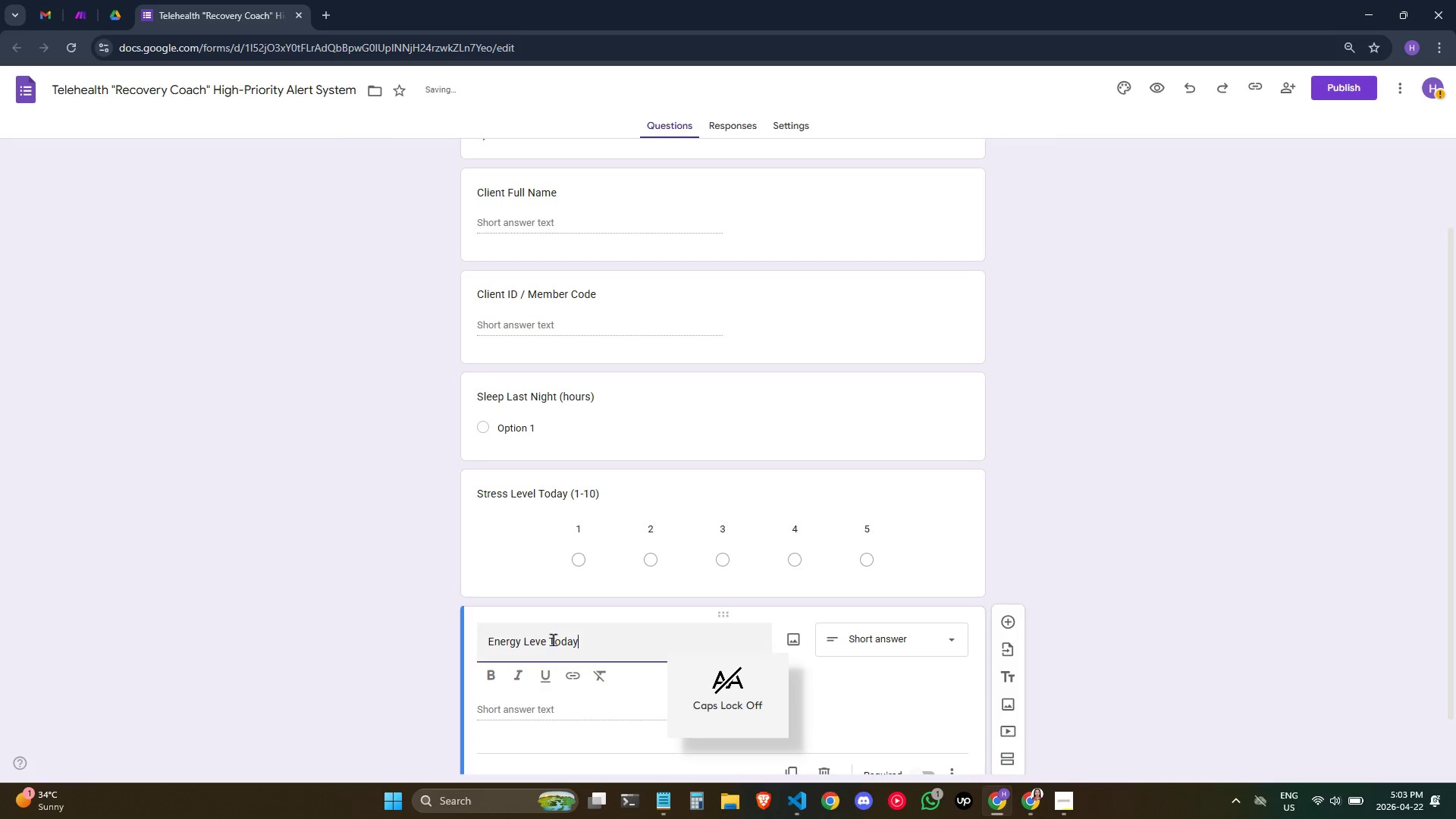 
left_click([548, 645])
 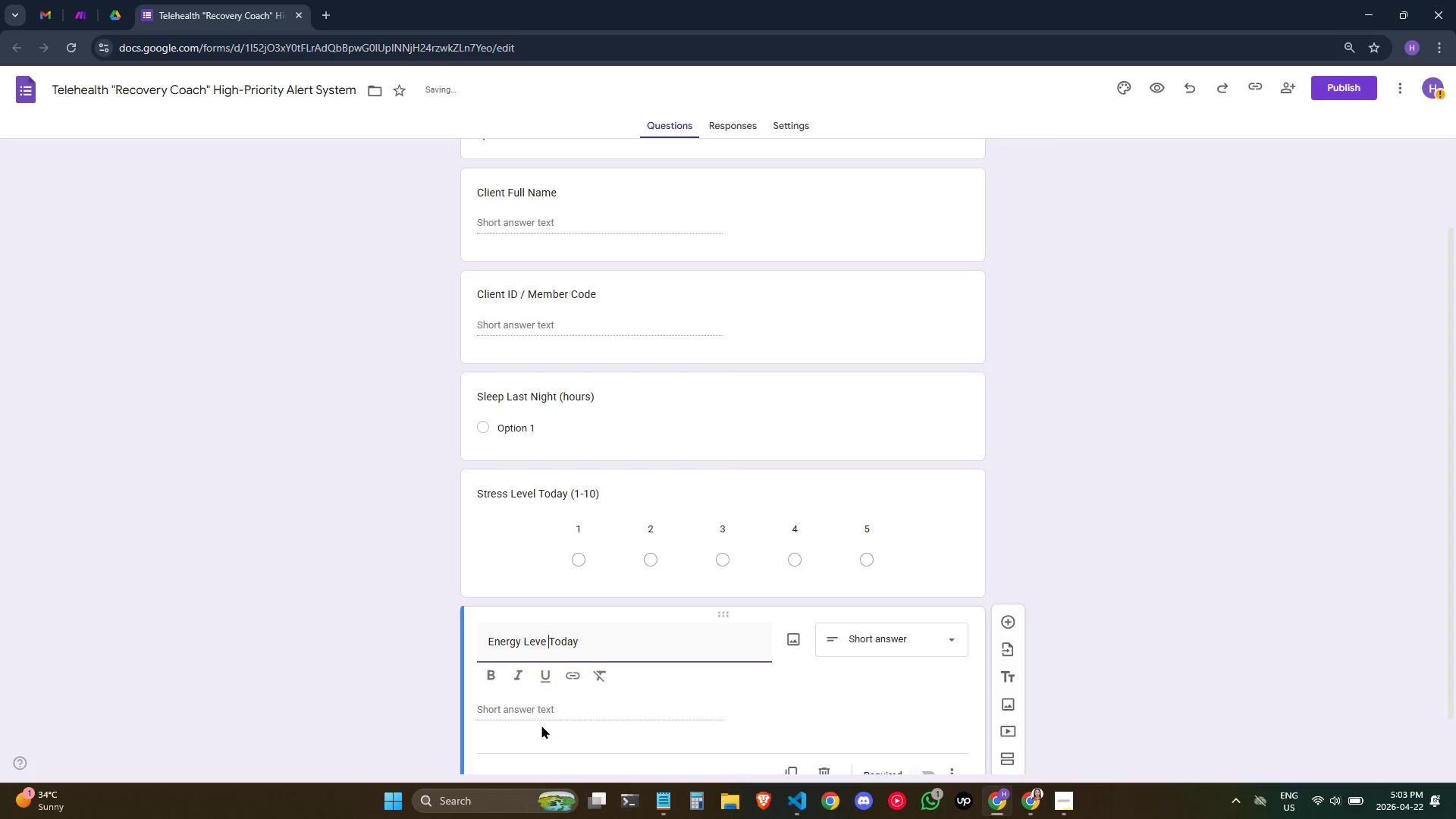 
key(L)
 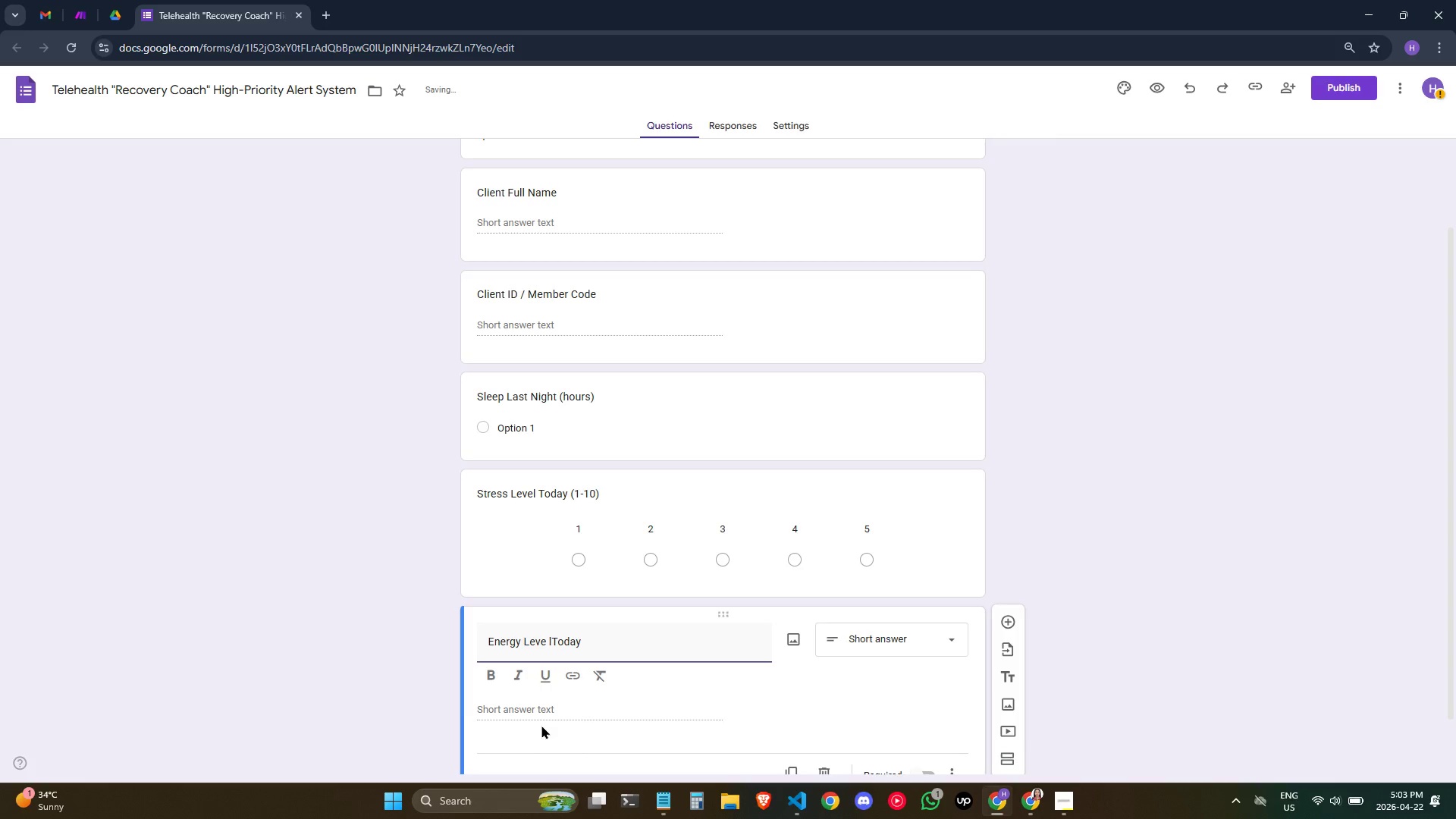 
key(Backspace)
 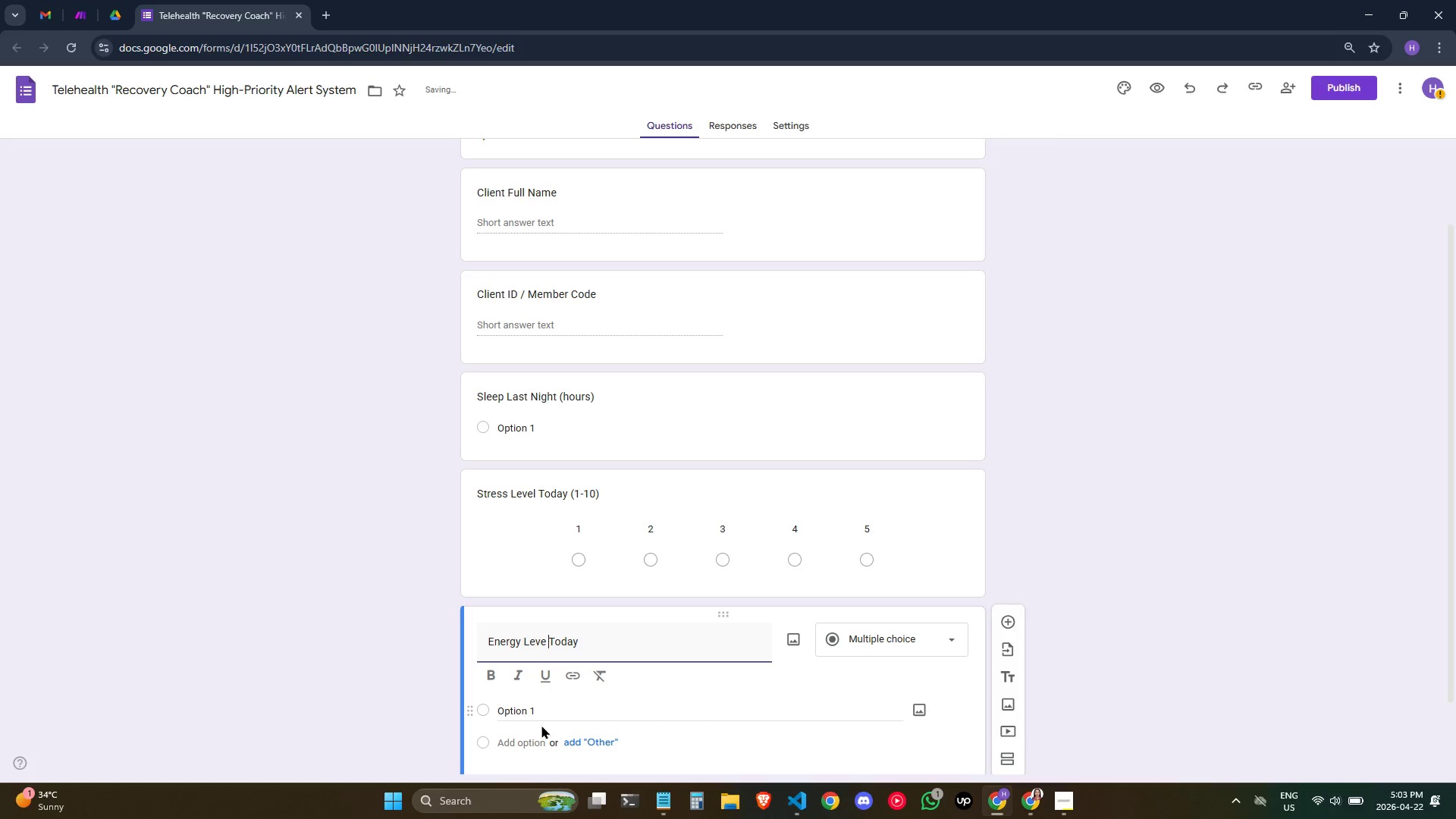 
key(Backspace)
 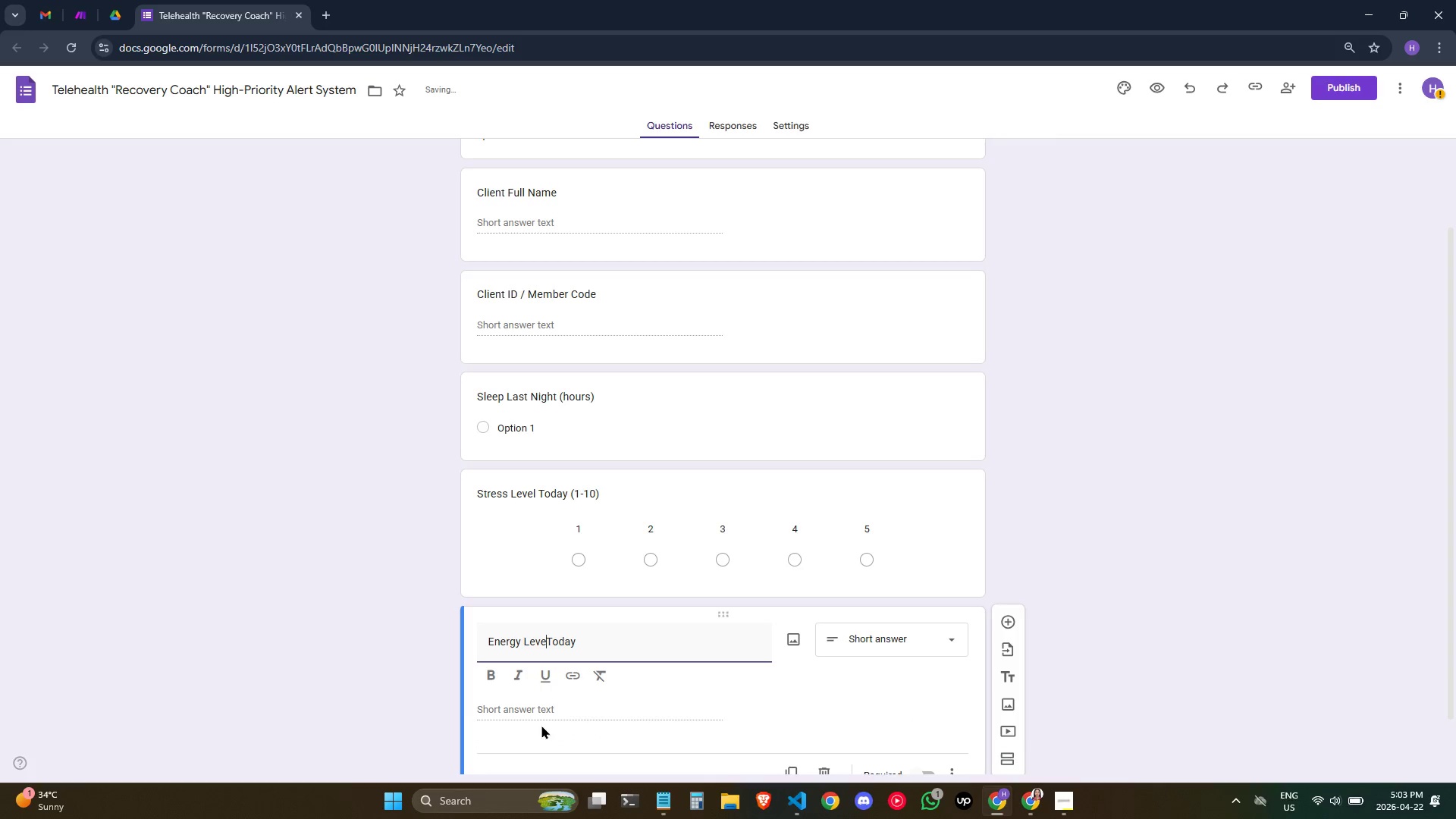 
key(L)
 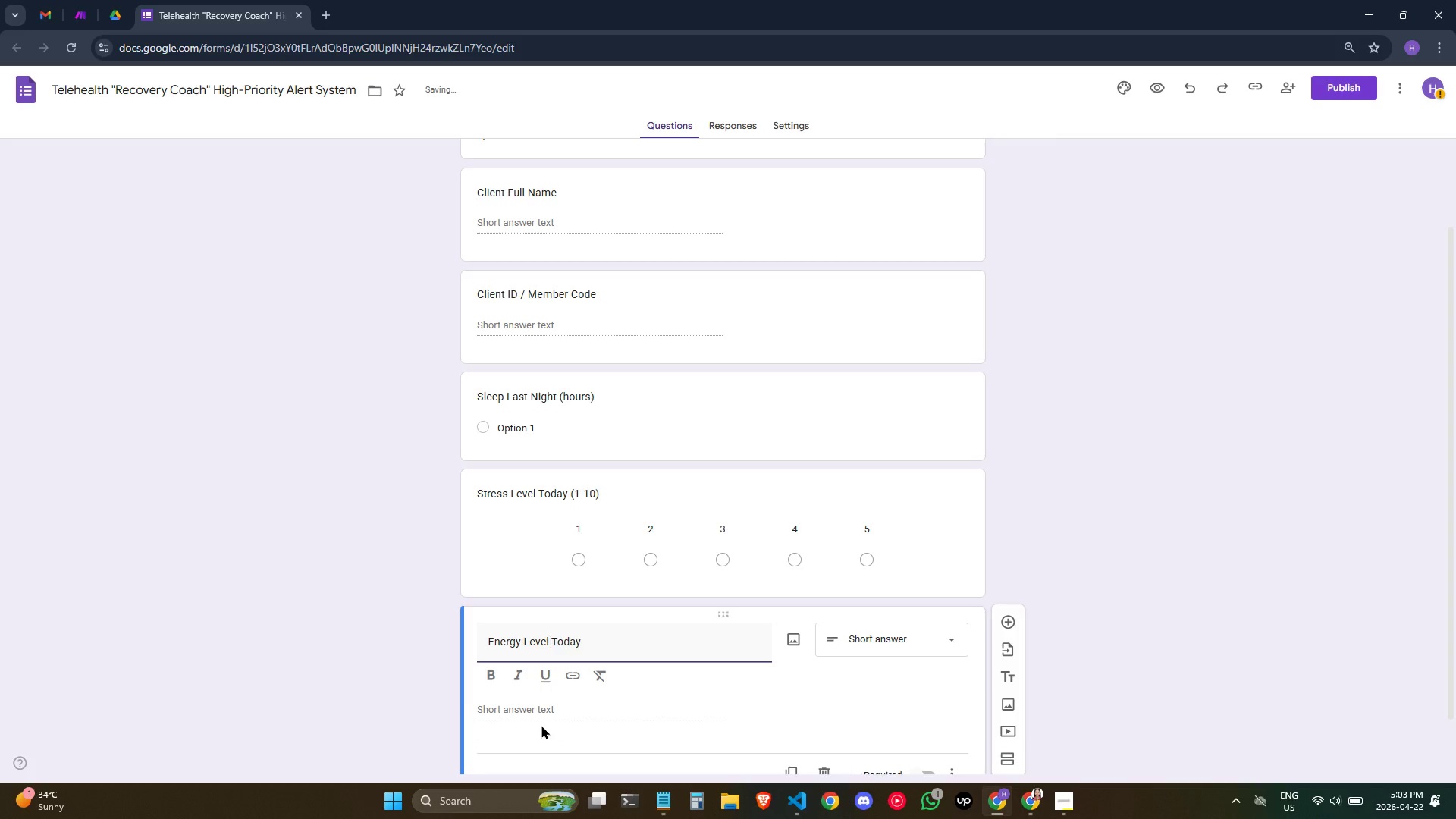 
key(Space)
 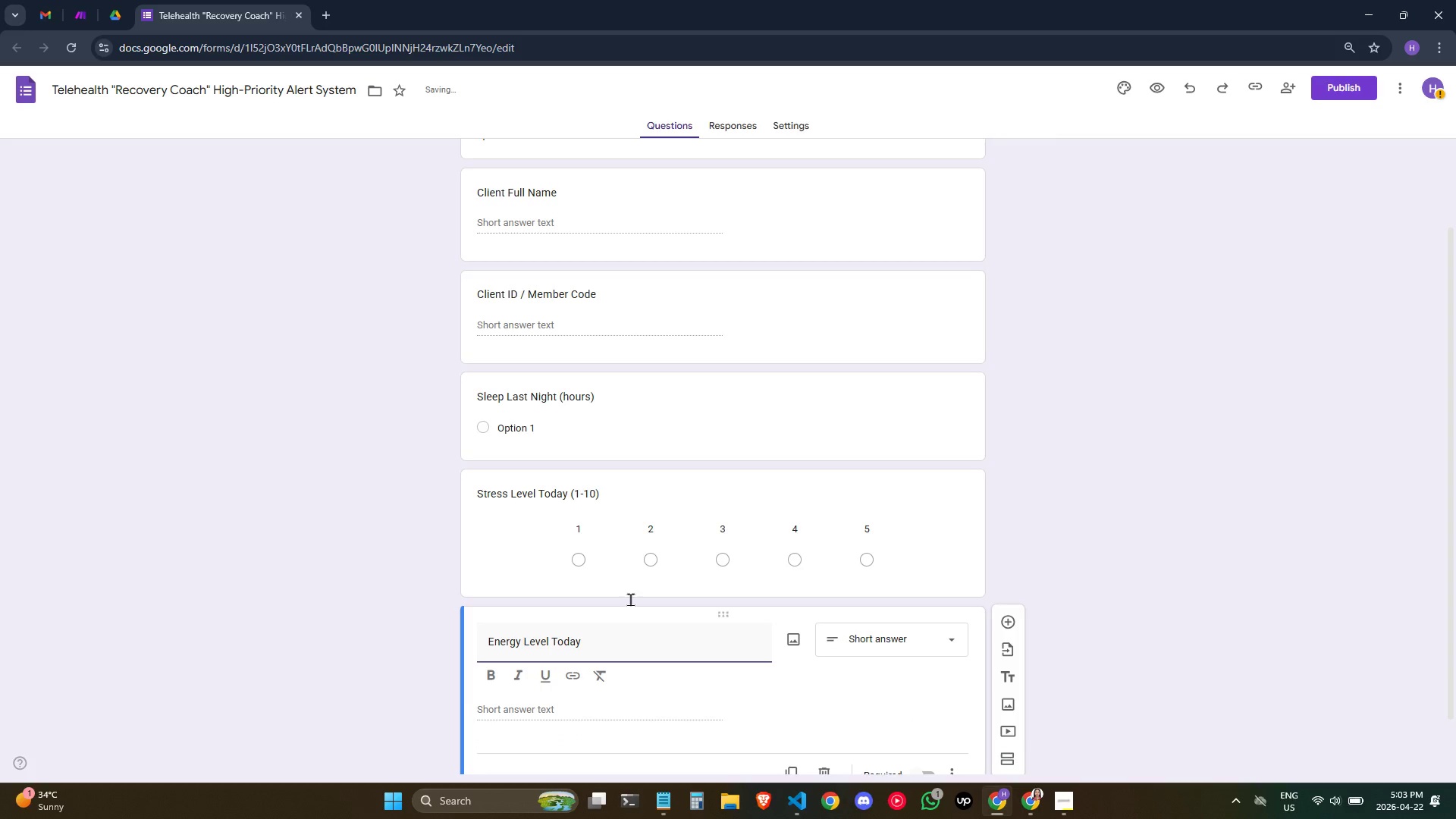 
scroll: coordinate [651, 563], scroll_direction: up, amount: 1.0
 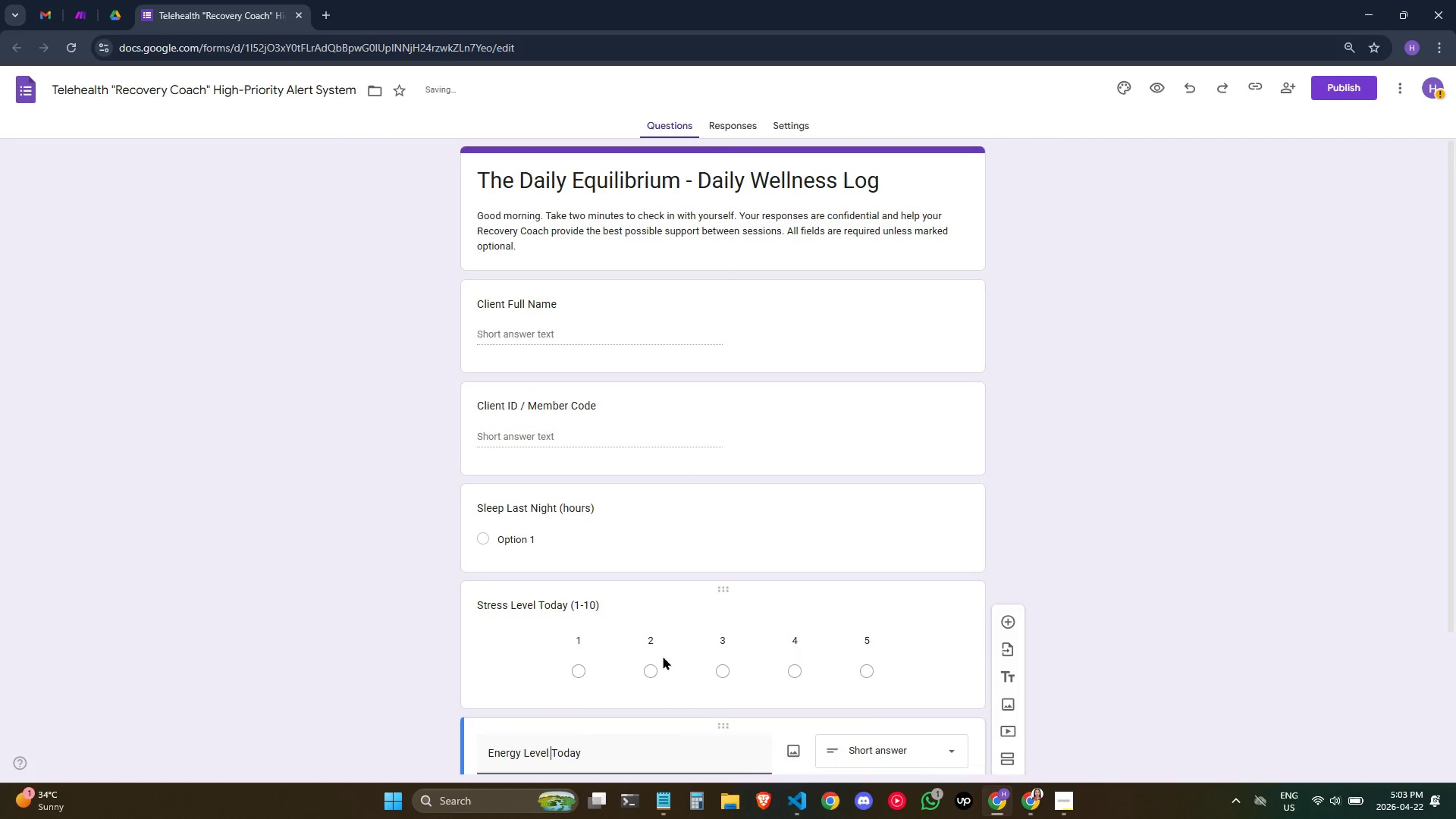 
scroll: coordinate [635, 660], scroll_direction: down, amount: 2.0
 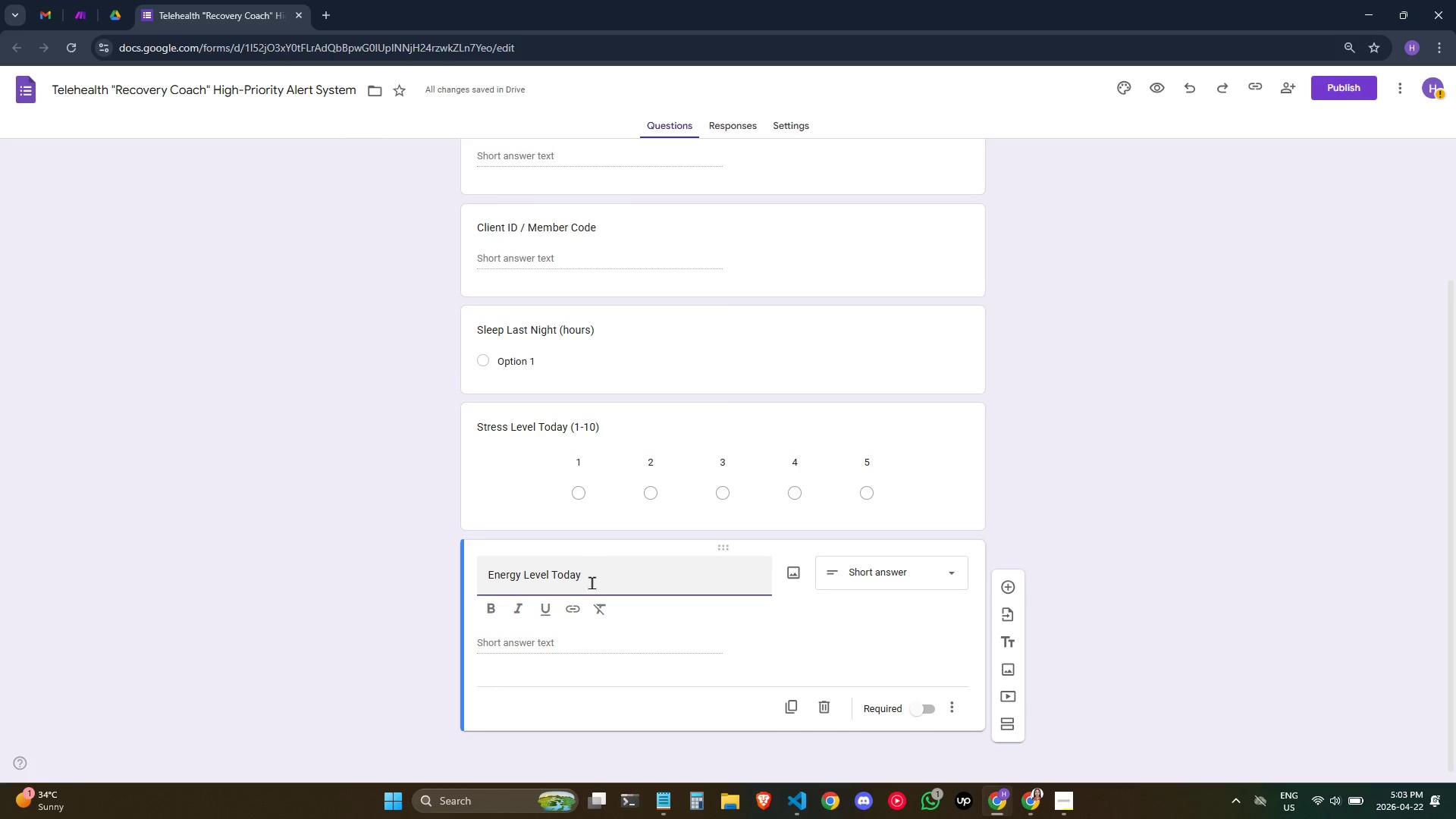 
left_click([591, 585])
 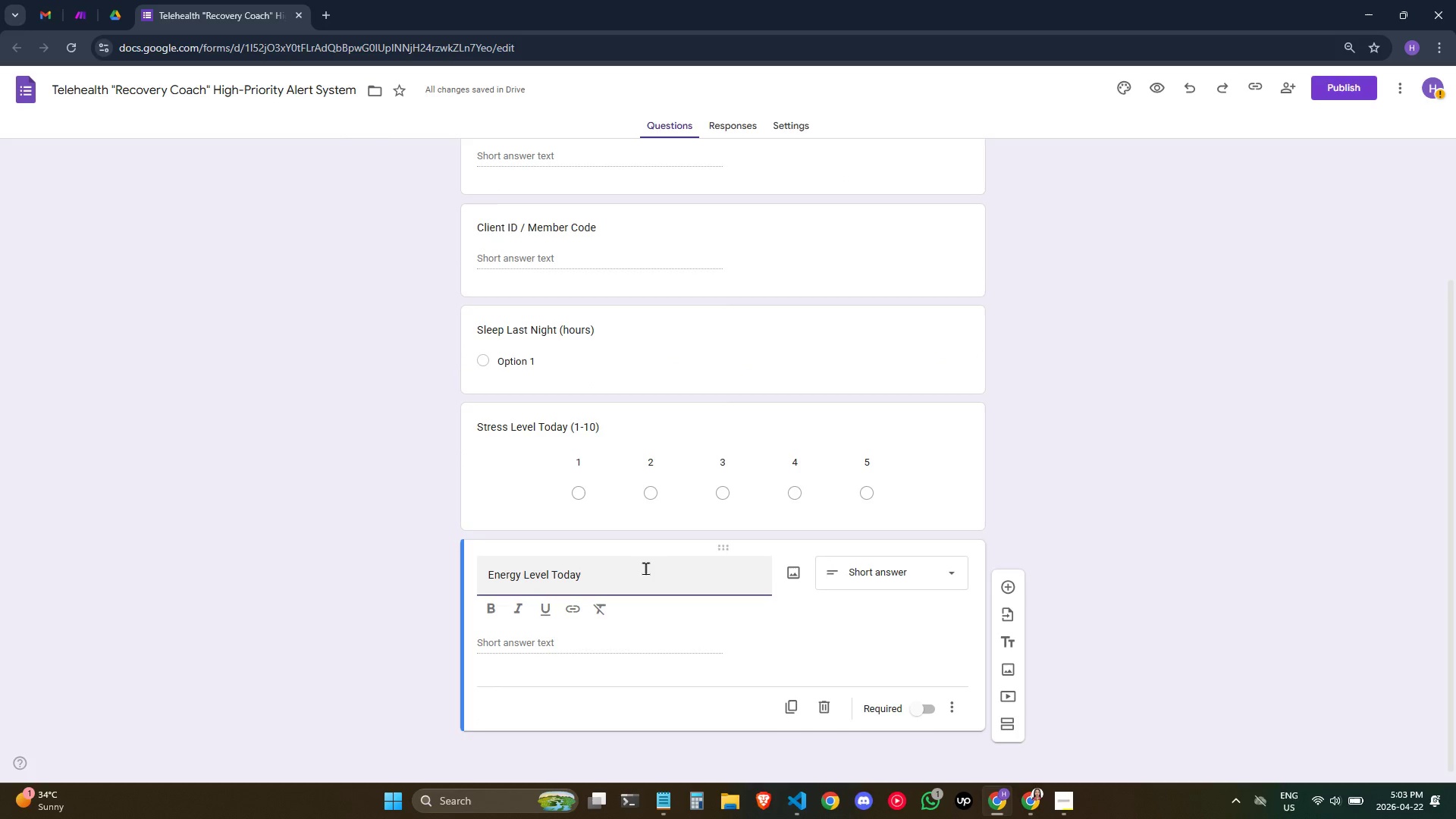 
key(Space)
 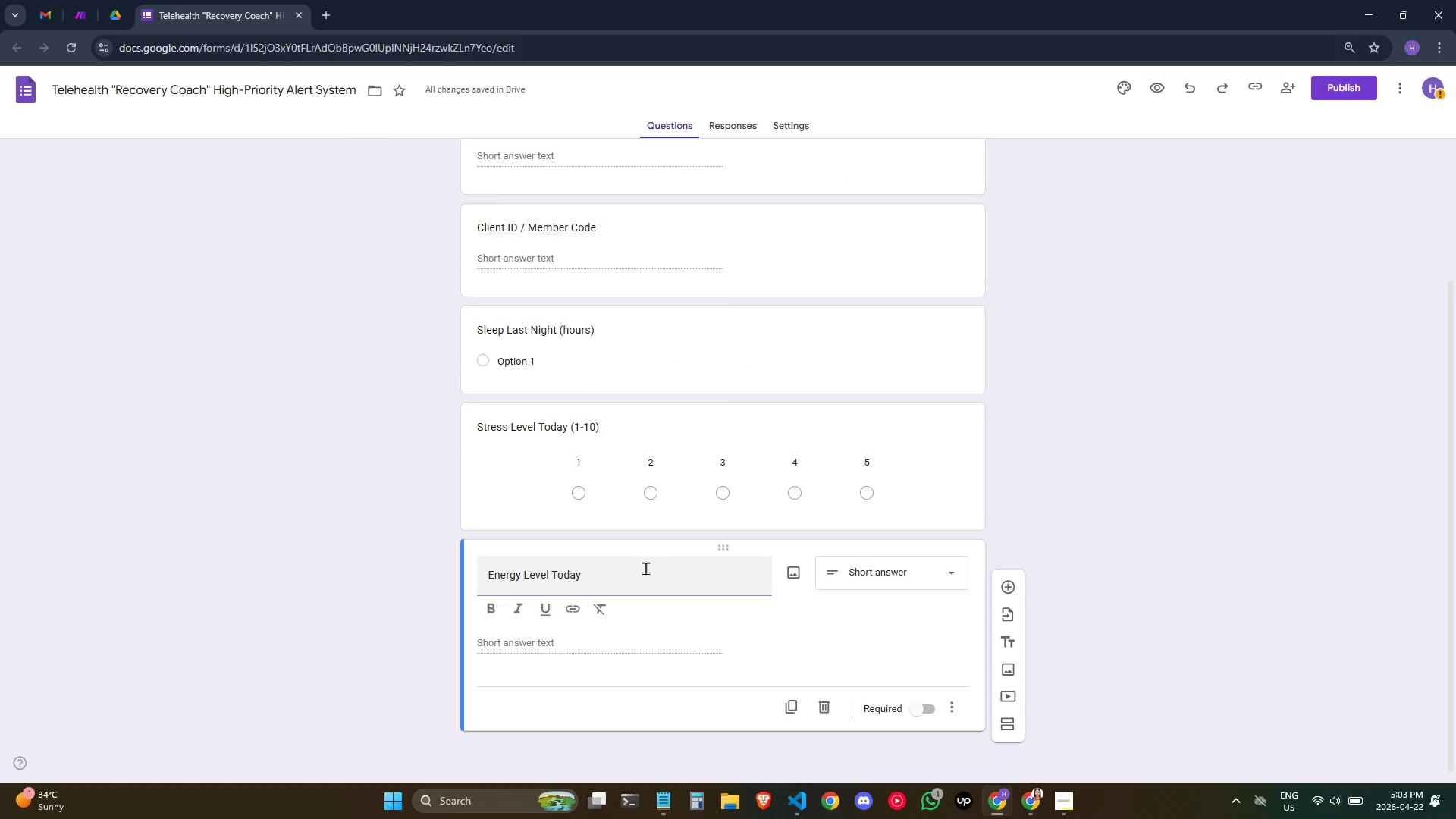 
key(Shift+9)
 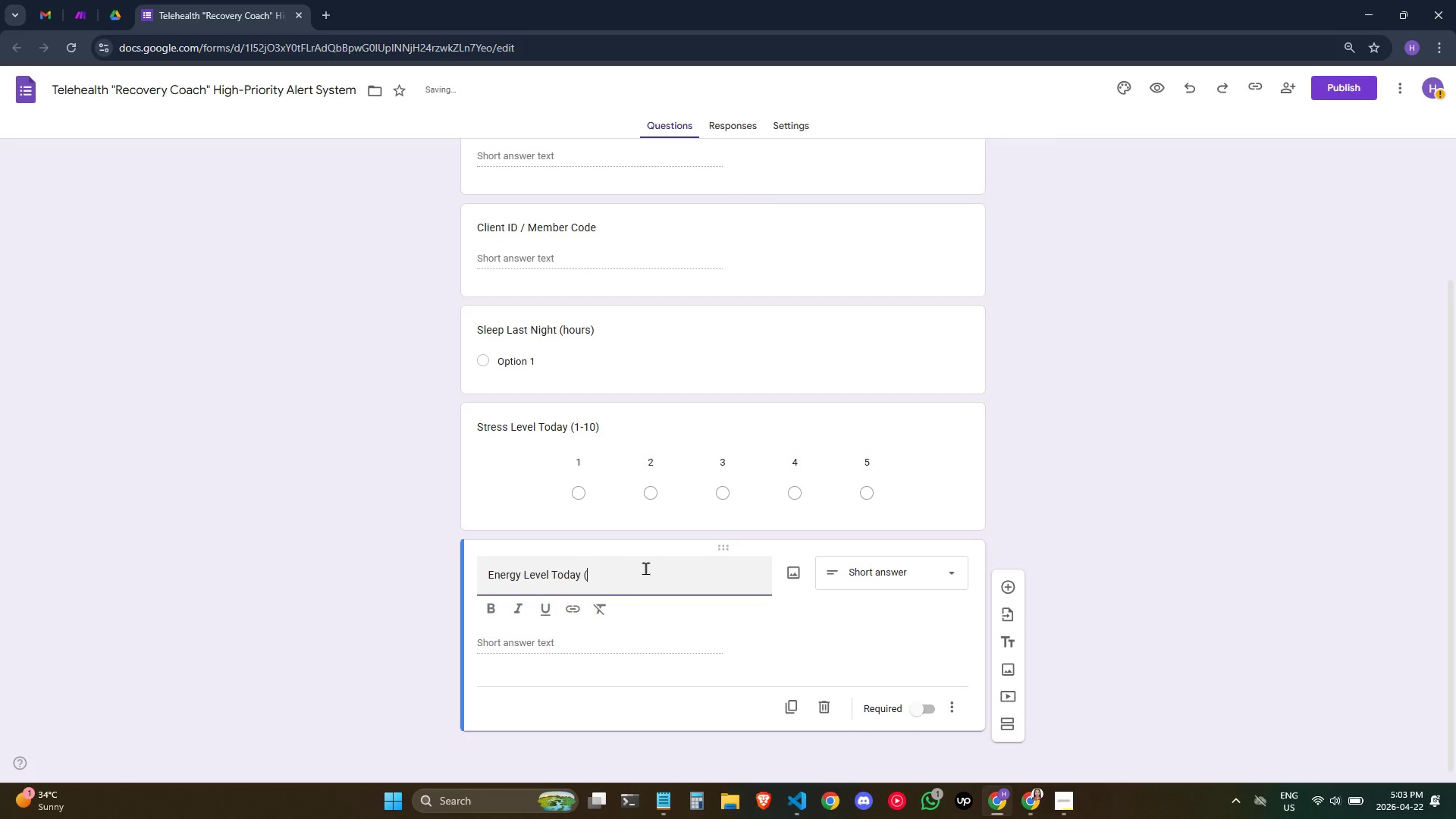 
type(1-10))
 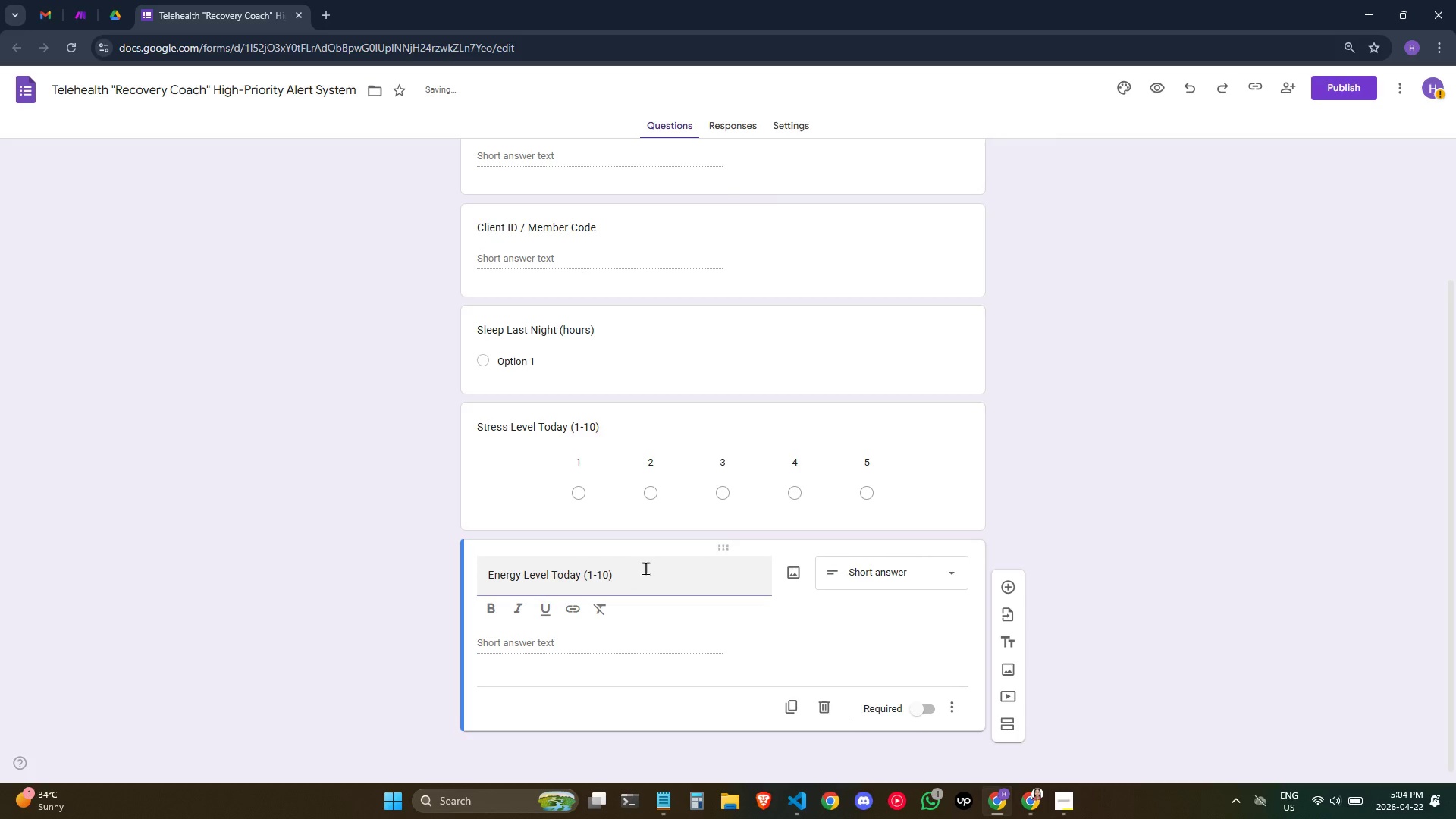 
scroll: coordinate [645, 568], scroll_direction: up, amount: 1.0
 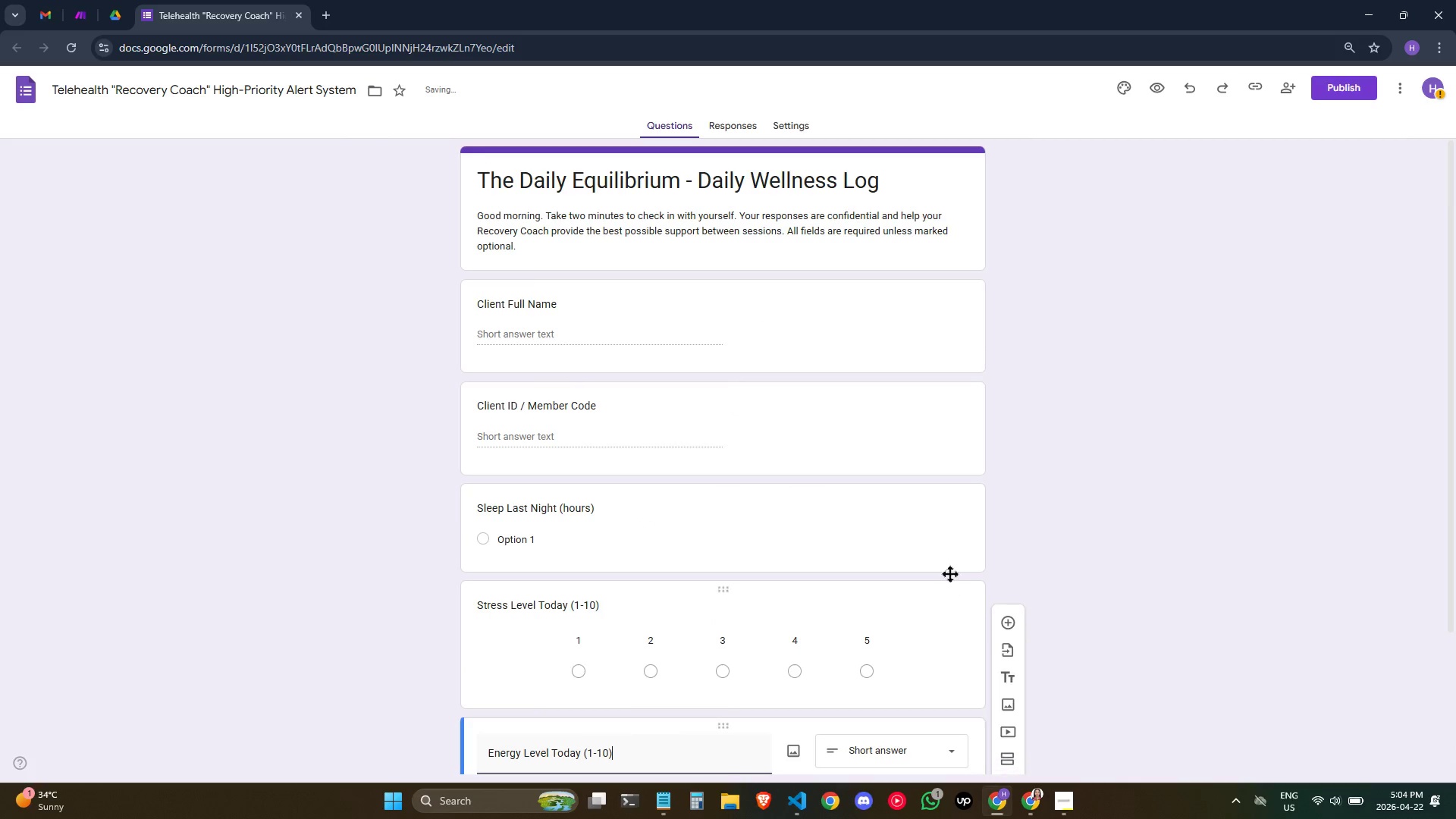 
scroll: coordinate [956, 528], scroll_direction: down, amount: 2.0
 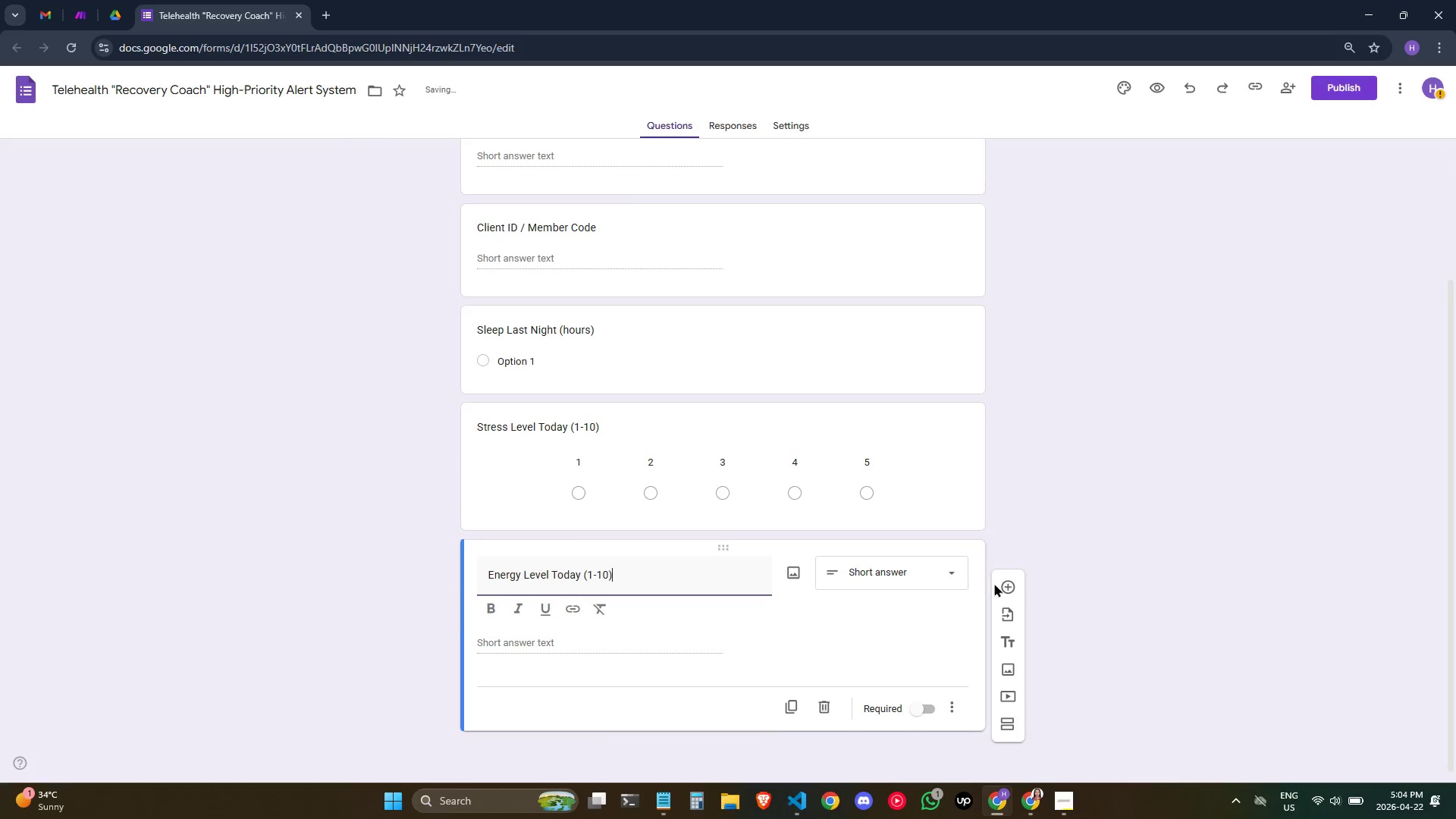 
left_click([1003, 585])
 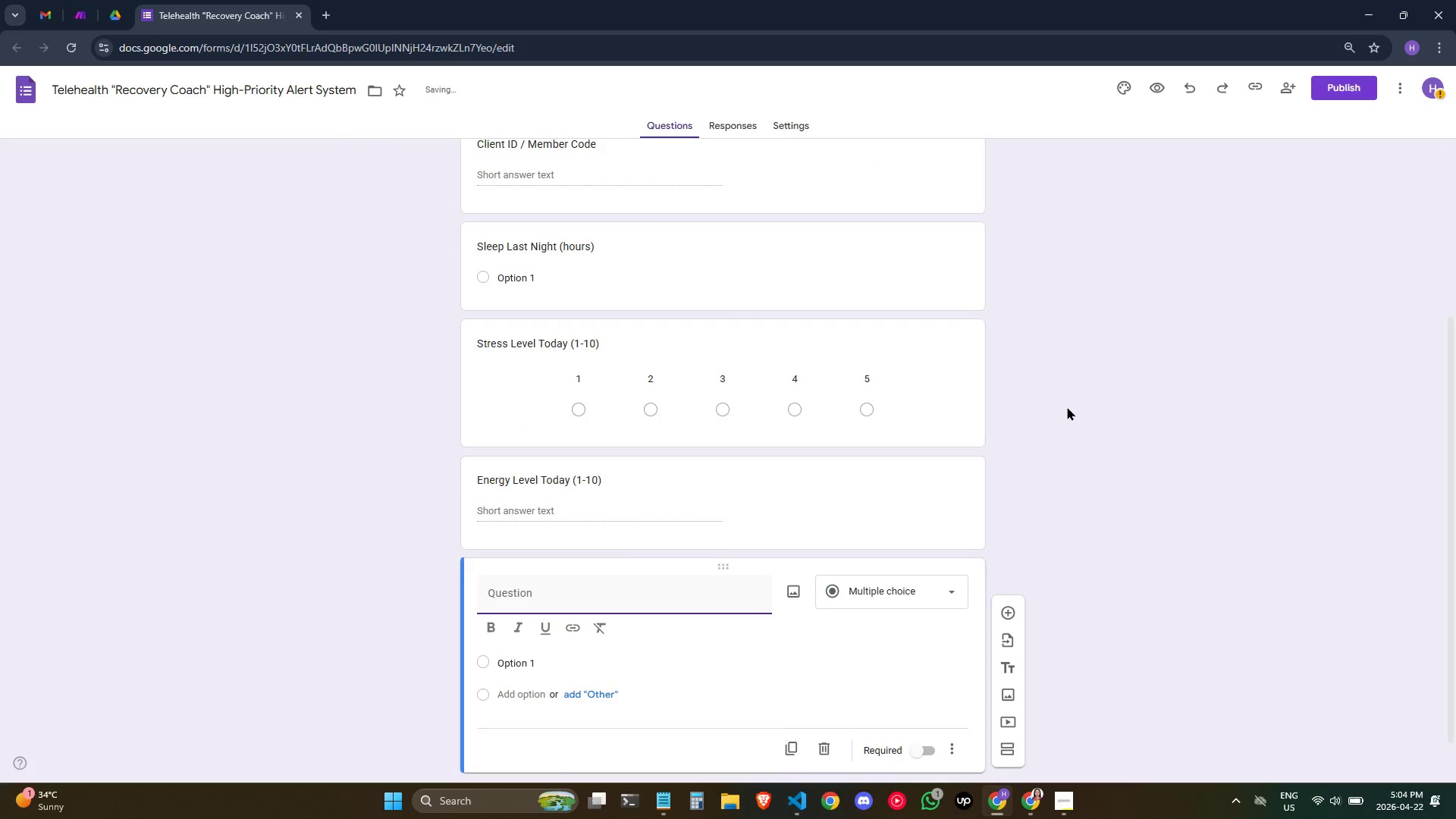 
scroll: coordinate [1067, 406], scroll_direction: down, amount: 1.0
 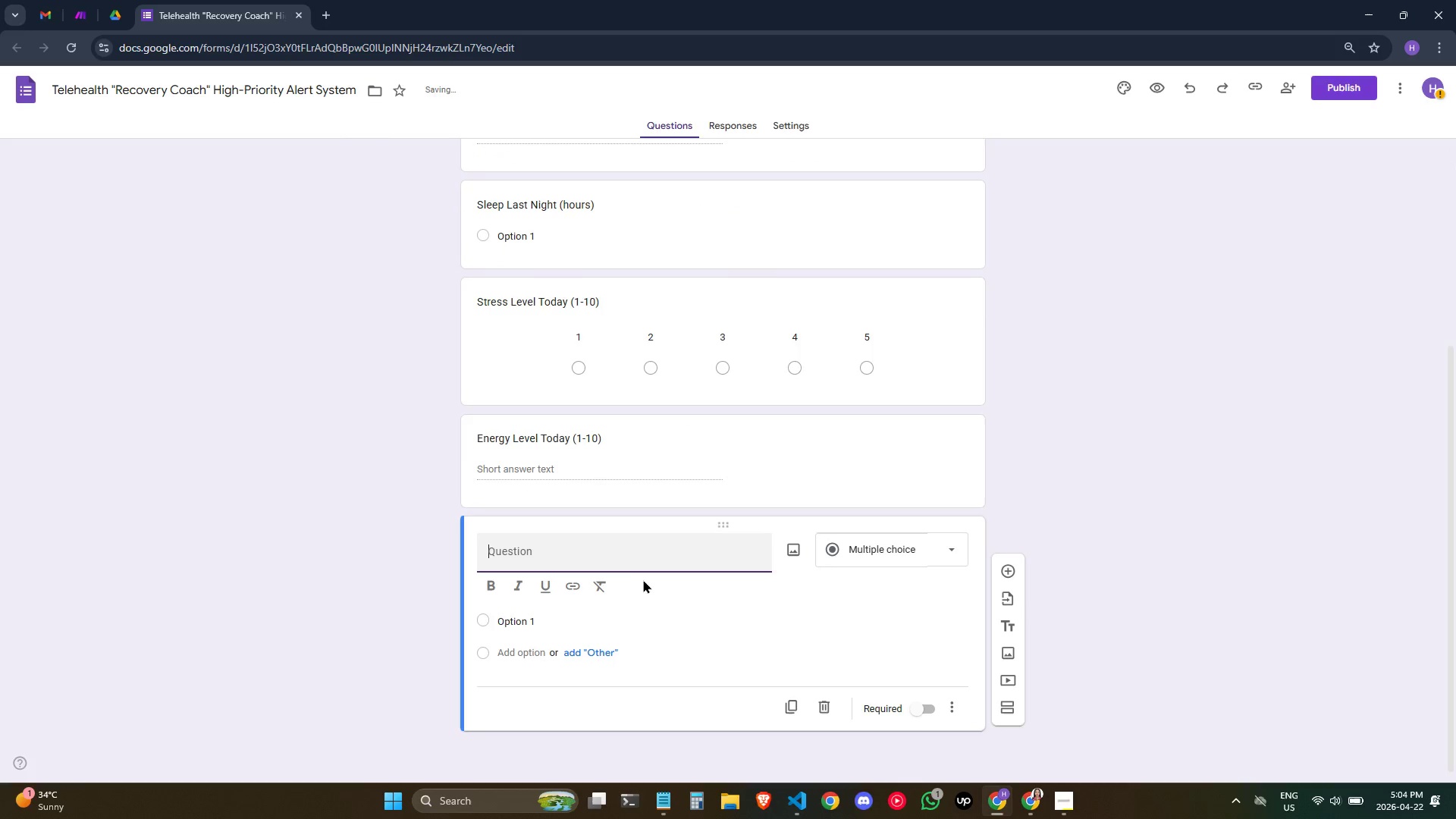 
left_click([658, 558])
 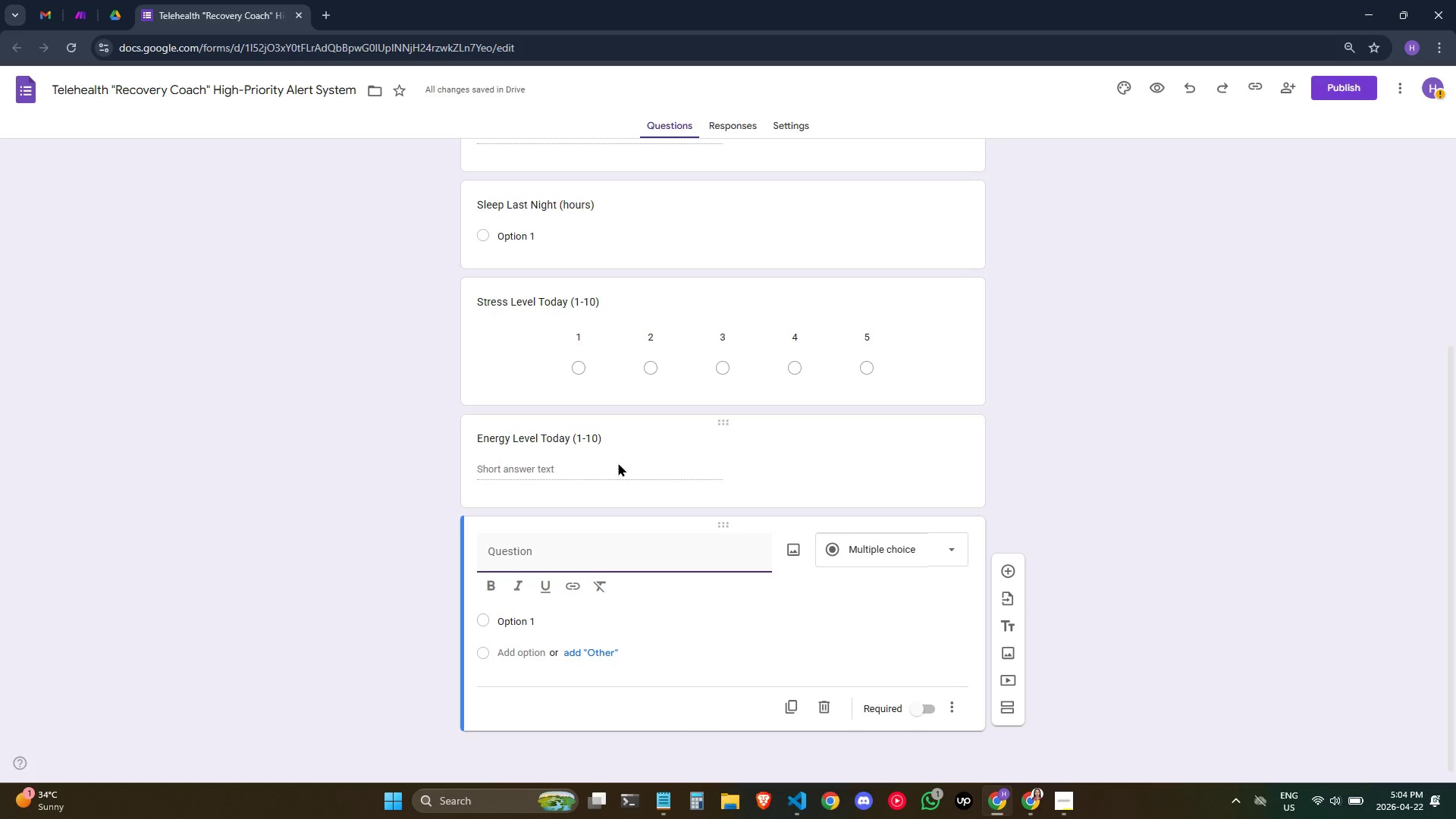 
left_click([618, 463])
 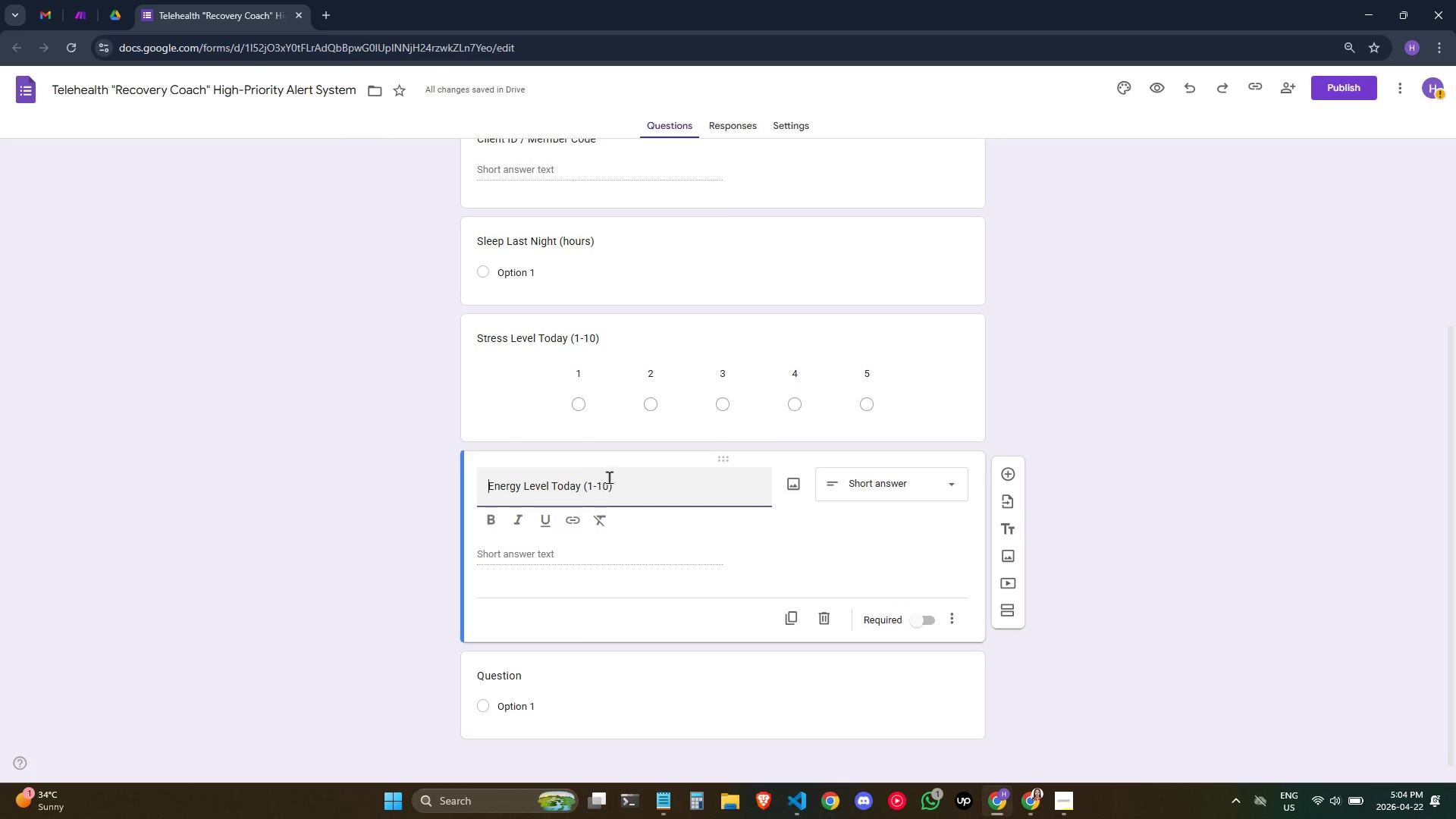 
mouse_move([986, 510])
 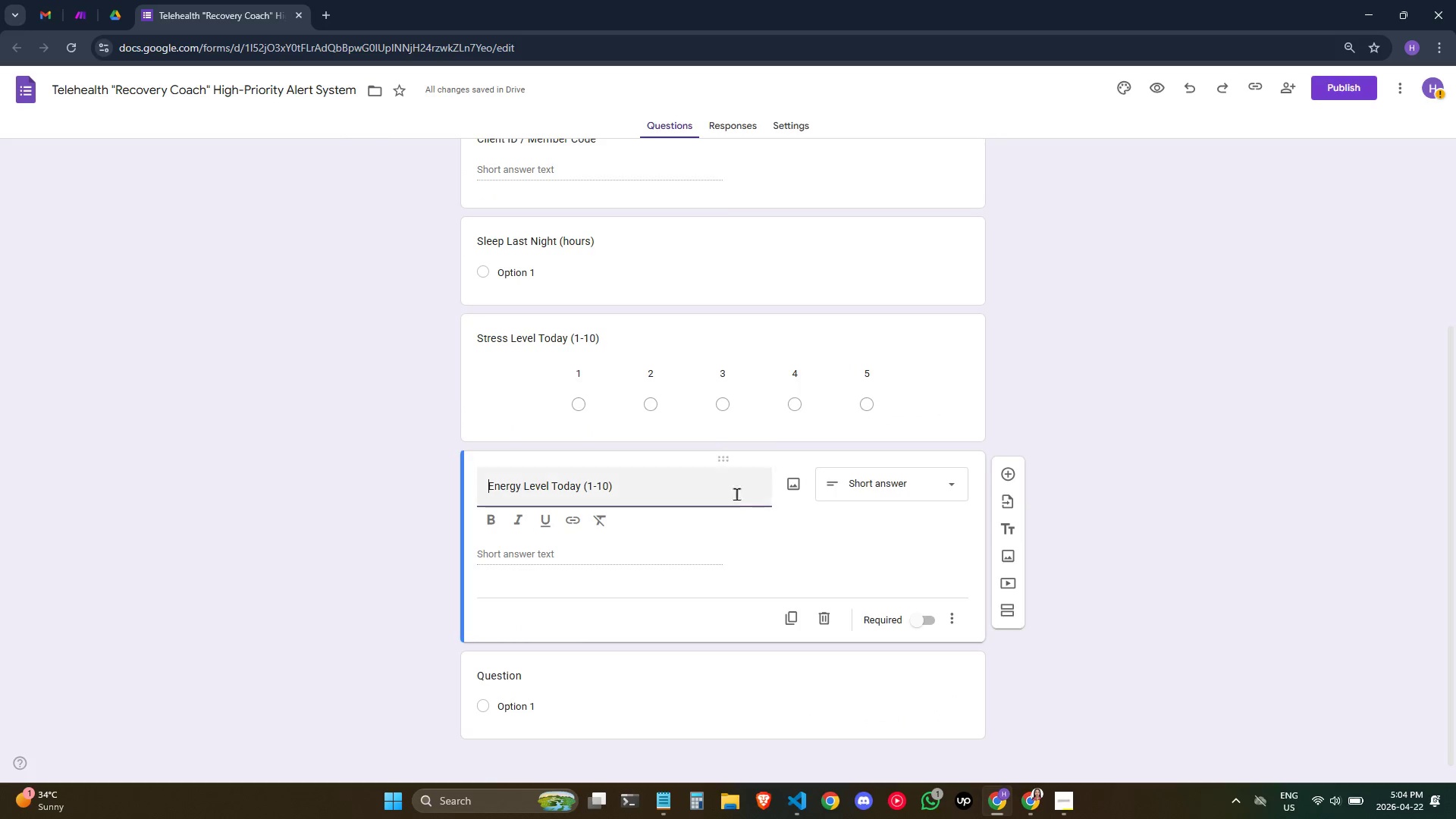 
left_click([880, 479])
 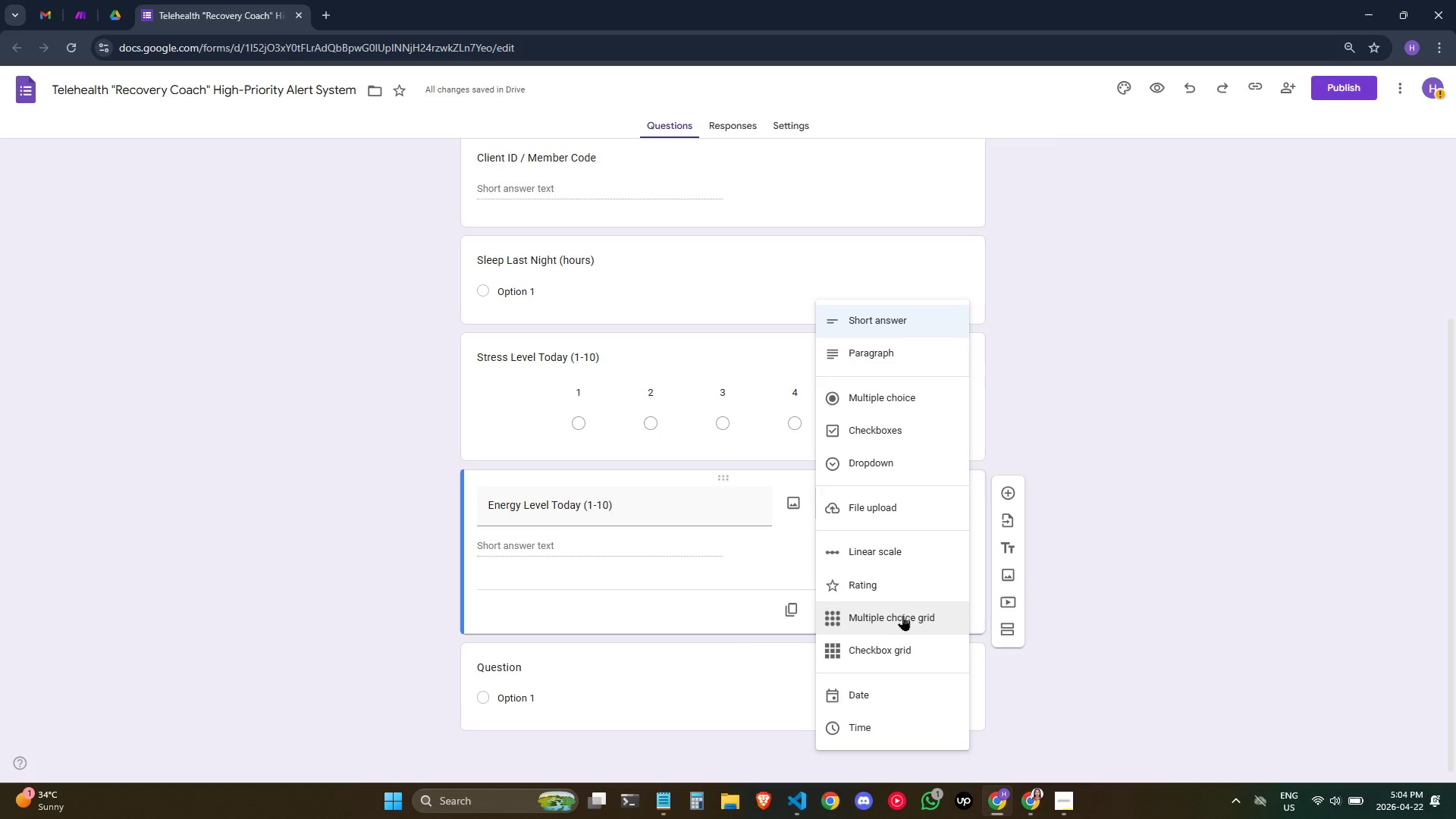 
left_click([918, 403])
 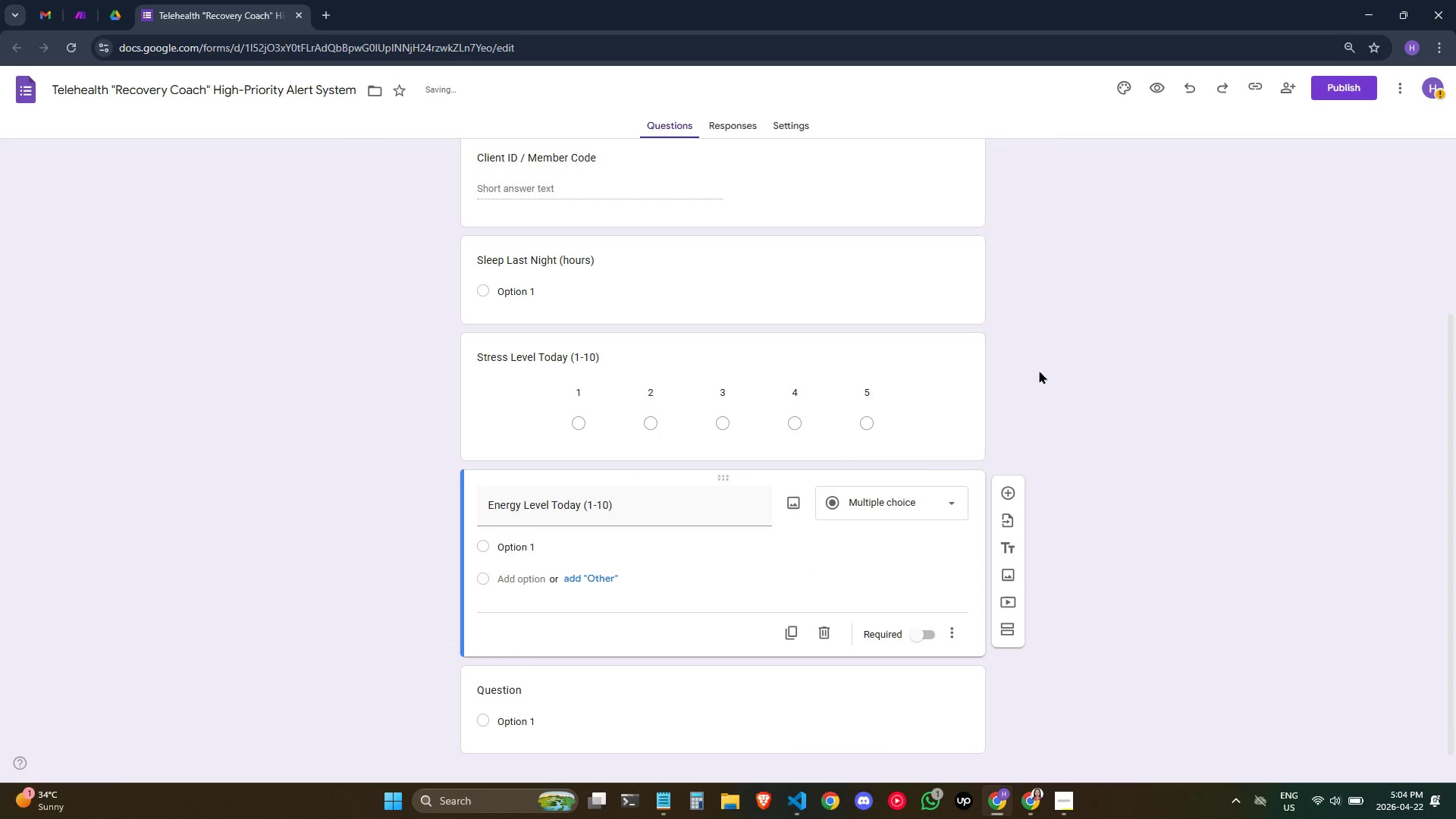 
left_click([1084, 361])
 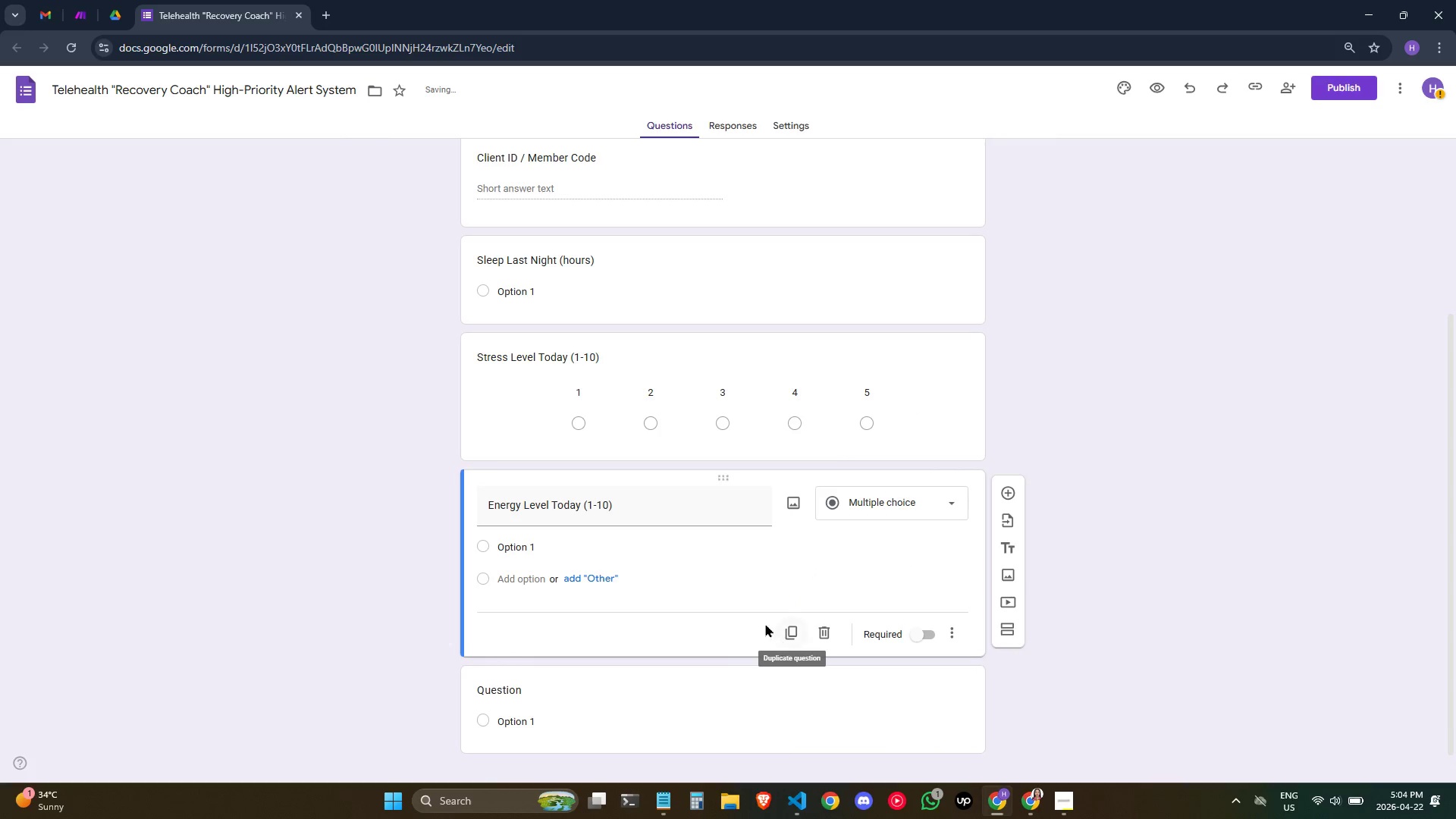 
scroll: coordinate [740, 620], scroll_direction: down, amount: 2.0
 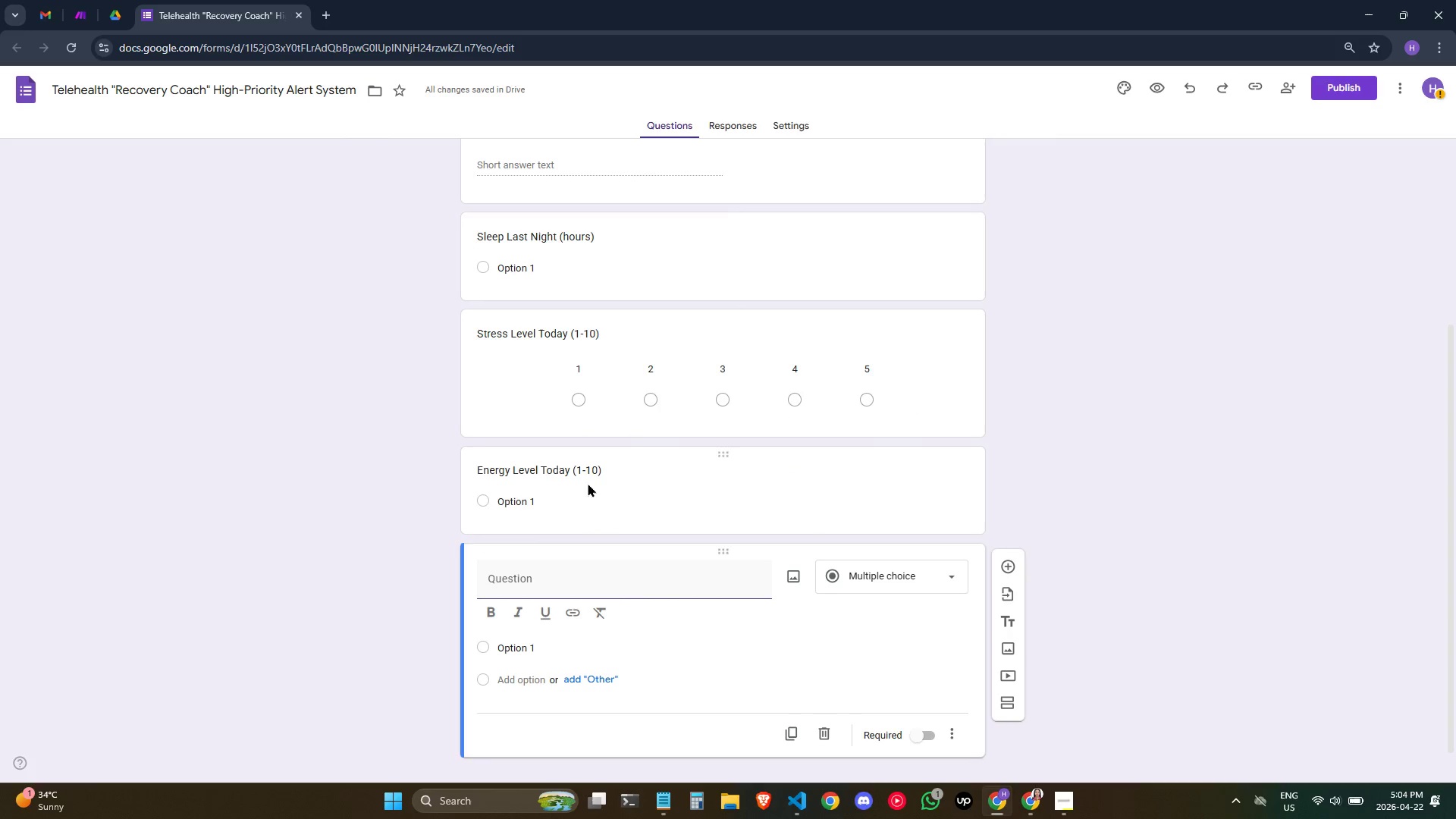 
left_click([647, 489])
 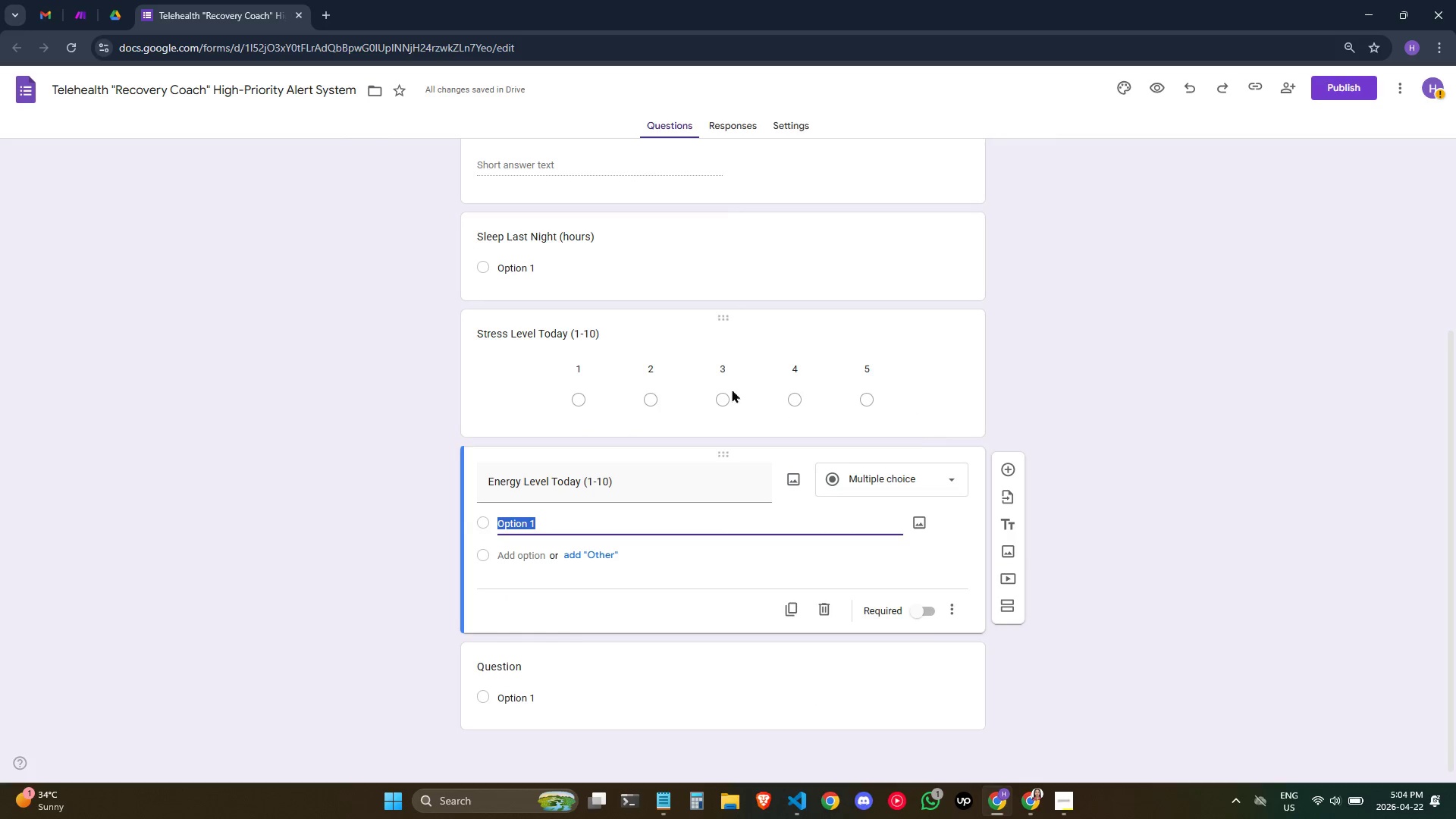 
left_click([551, 340])
 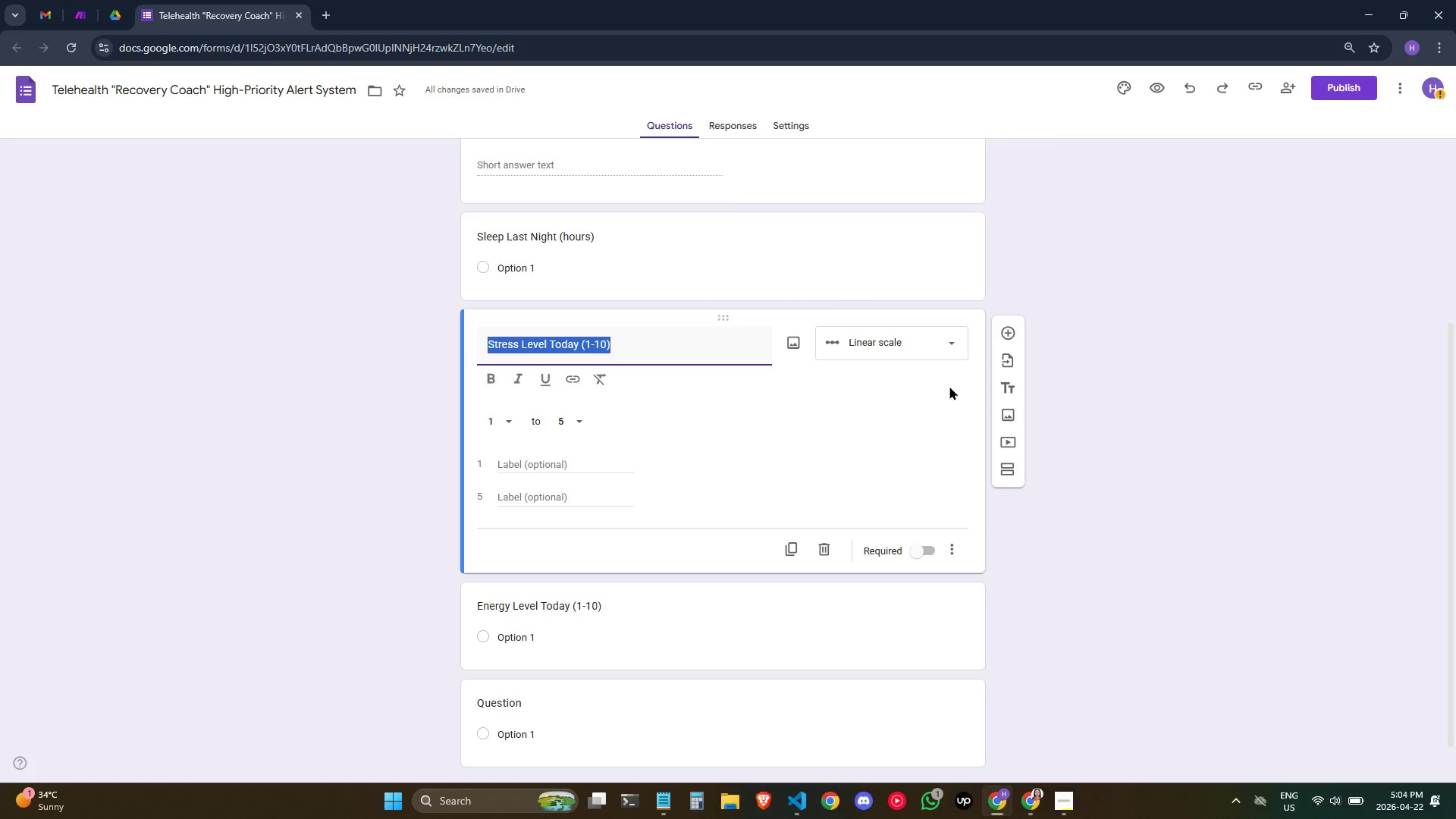 
left_click([940, 352])
 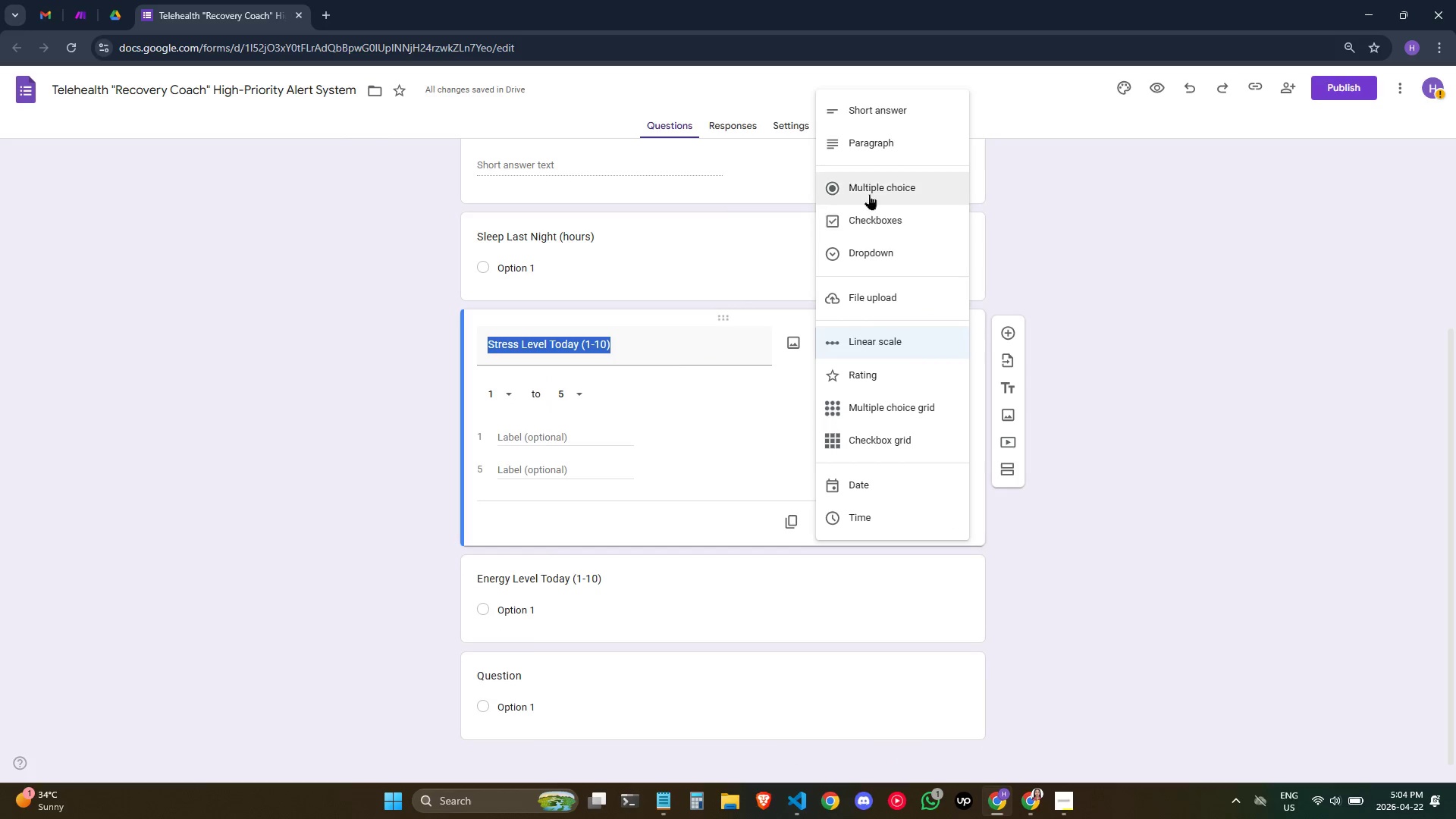 
left_click([871, 190])
 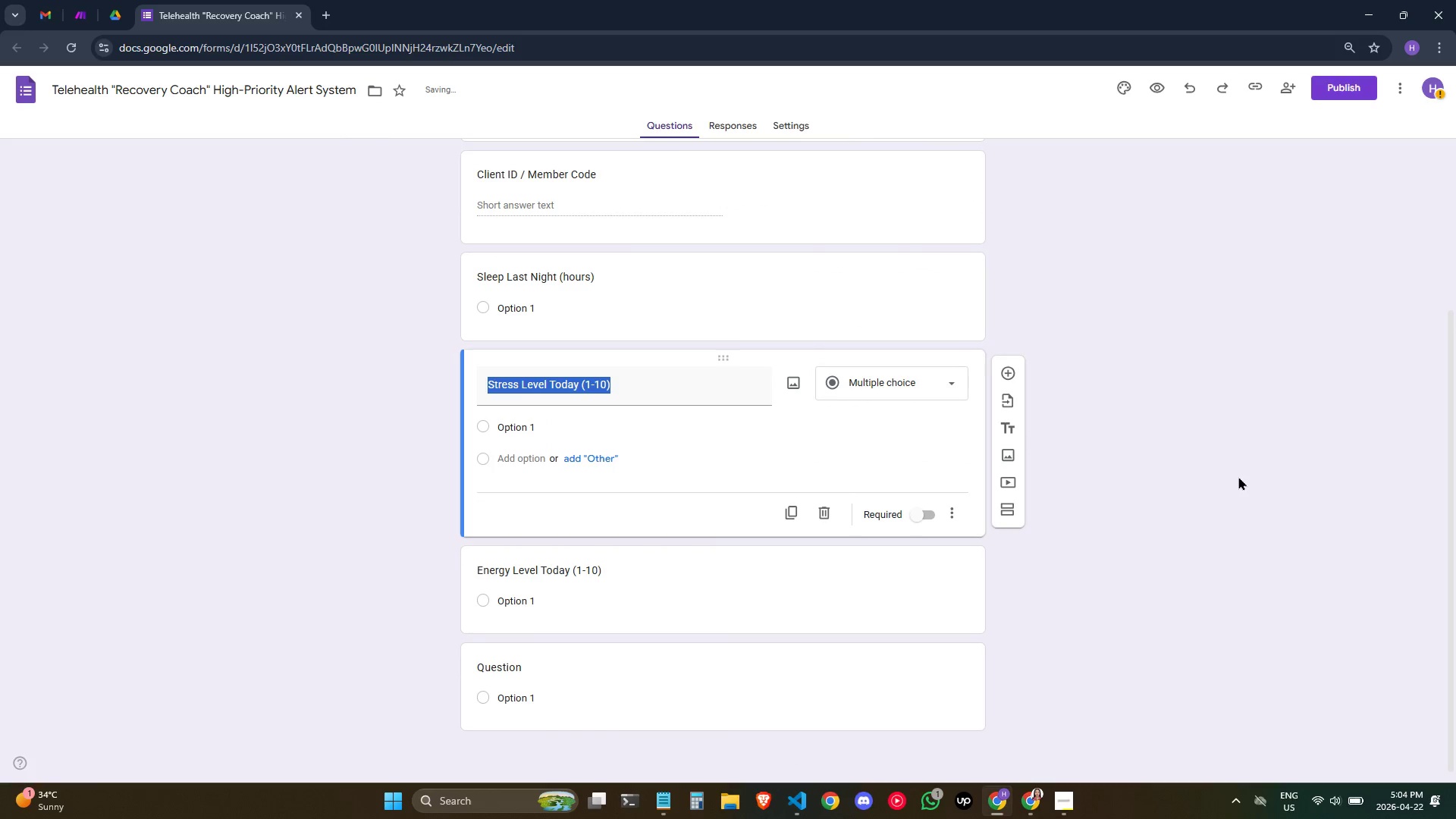 
left_click([1238, 476])
 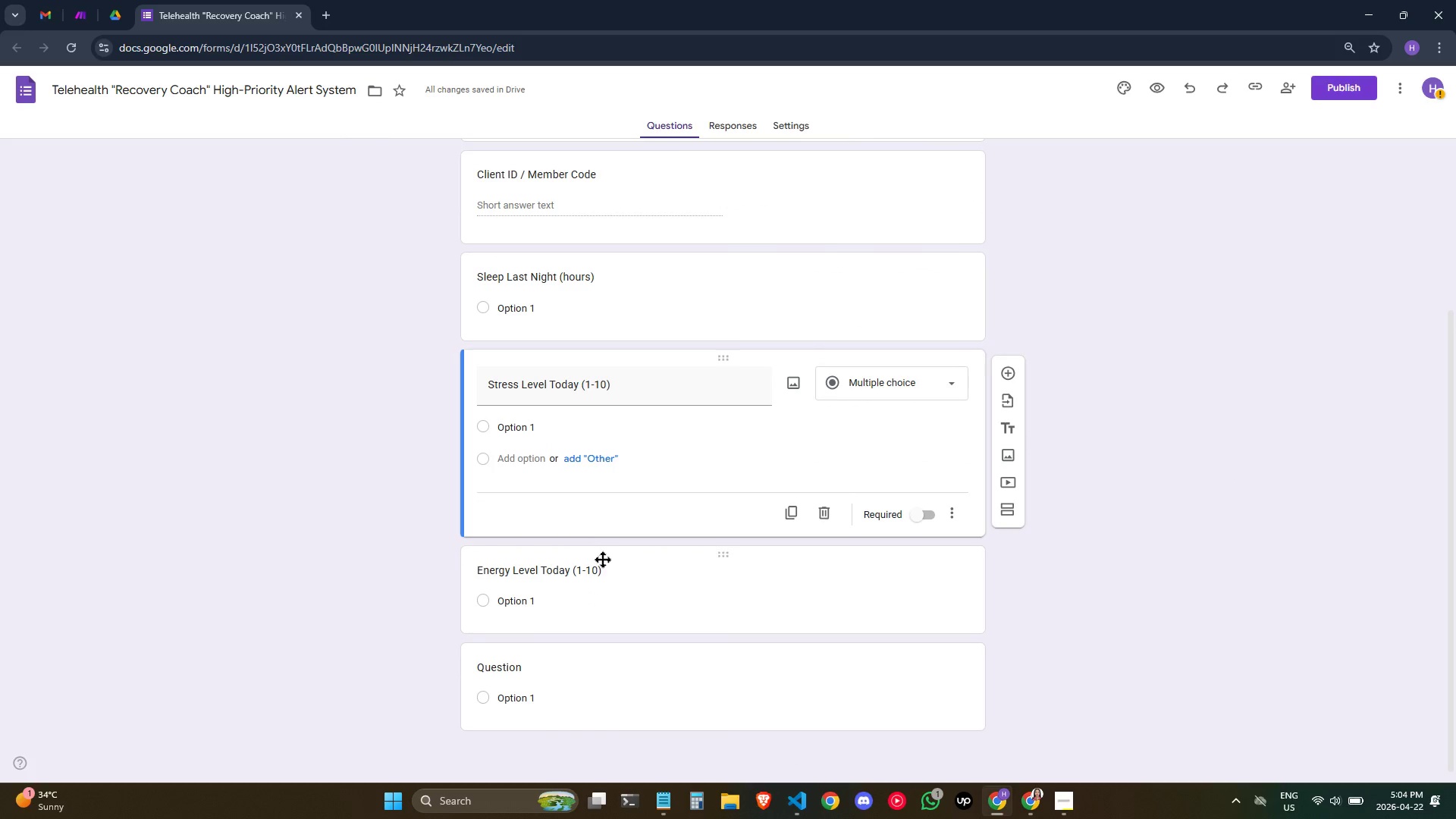 
scroll: coordinate [660, 573], scroll_direction: down, amount: 3.0
 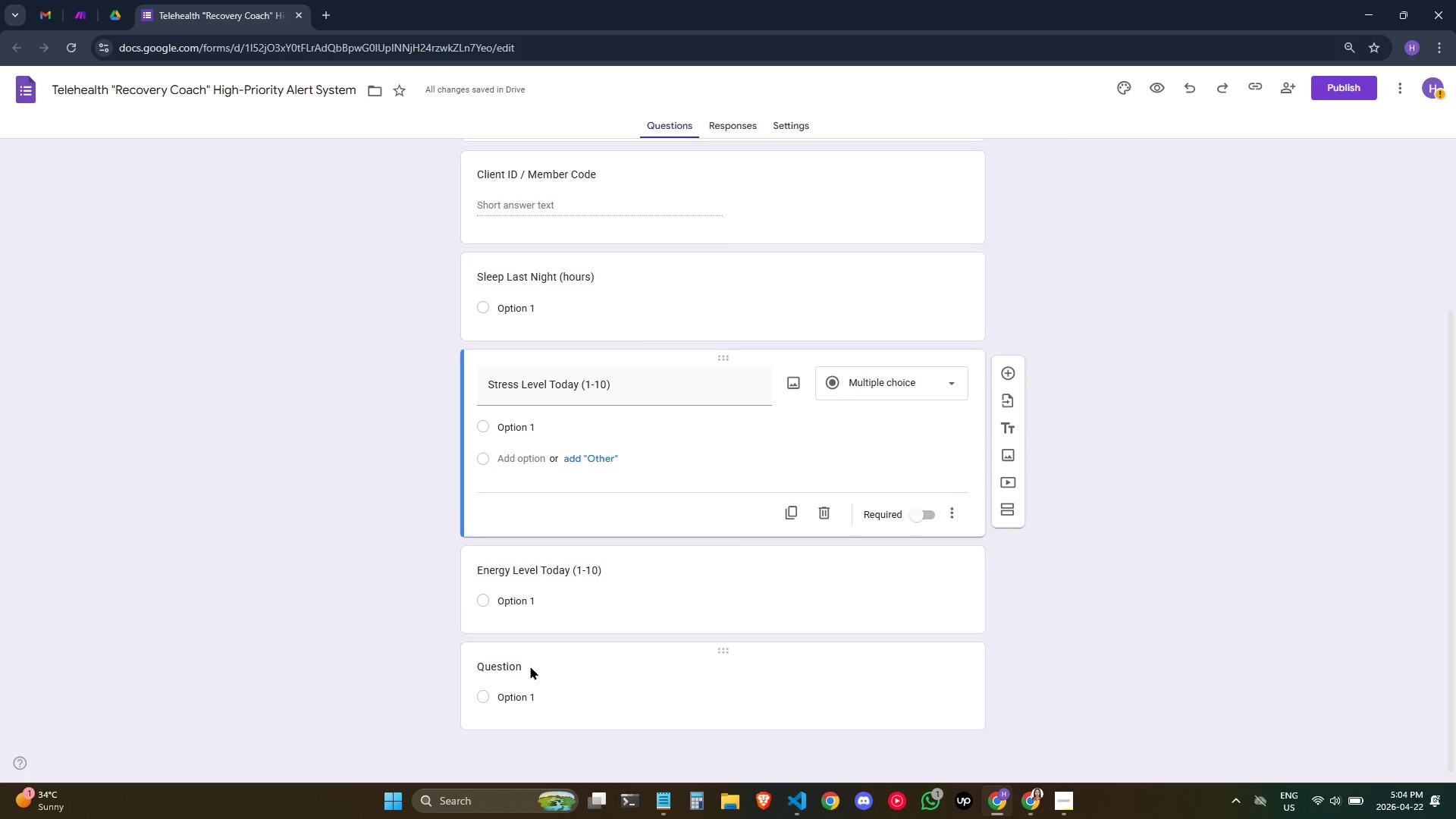 
left_click([528, 666])
 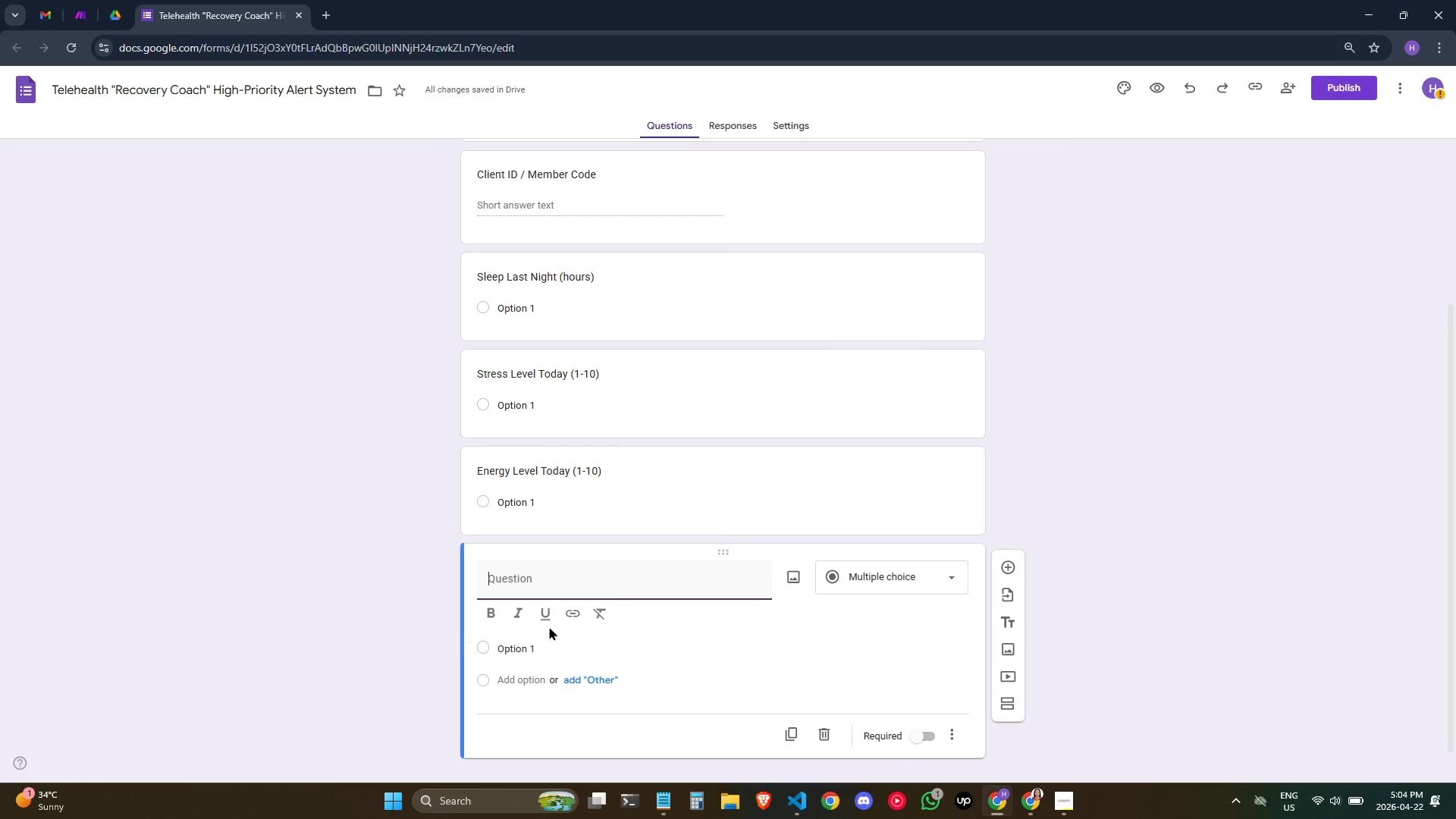 
mouse_move([537, 598])
 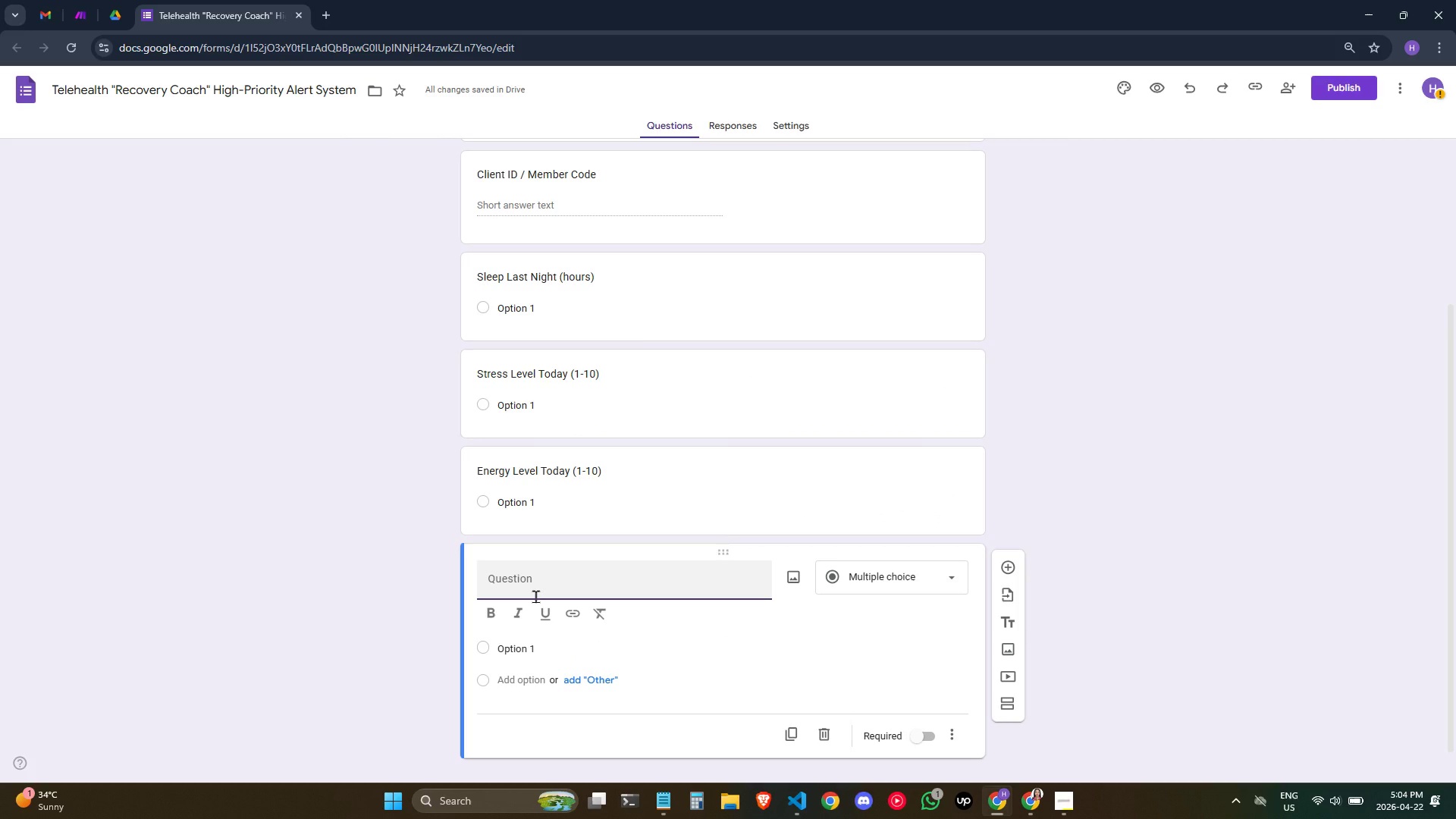 
type(Mood Today)
 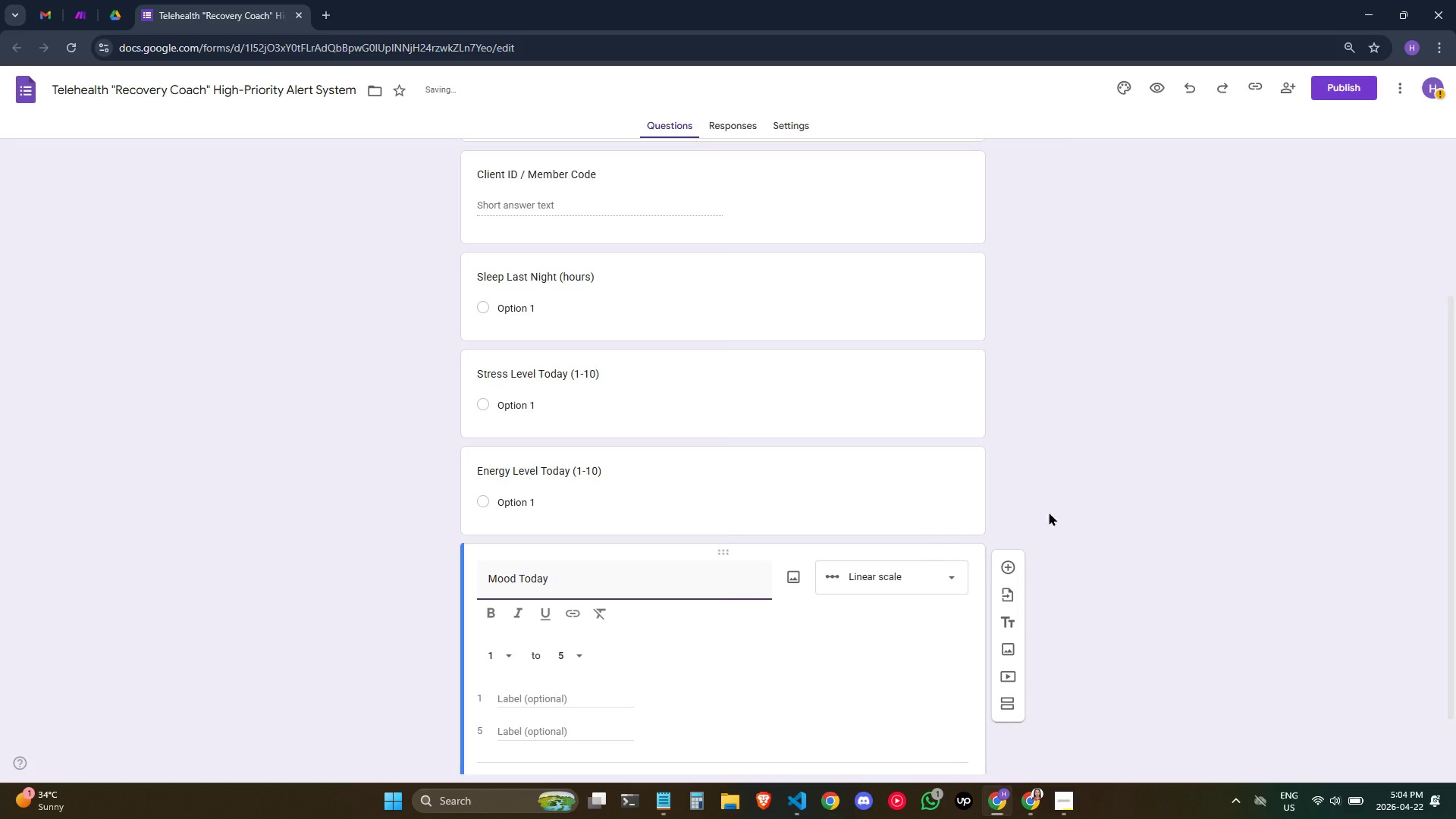 
left_click([1012, 564])
 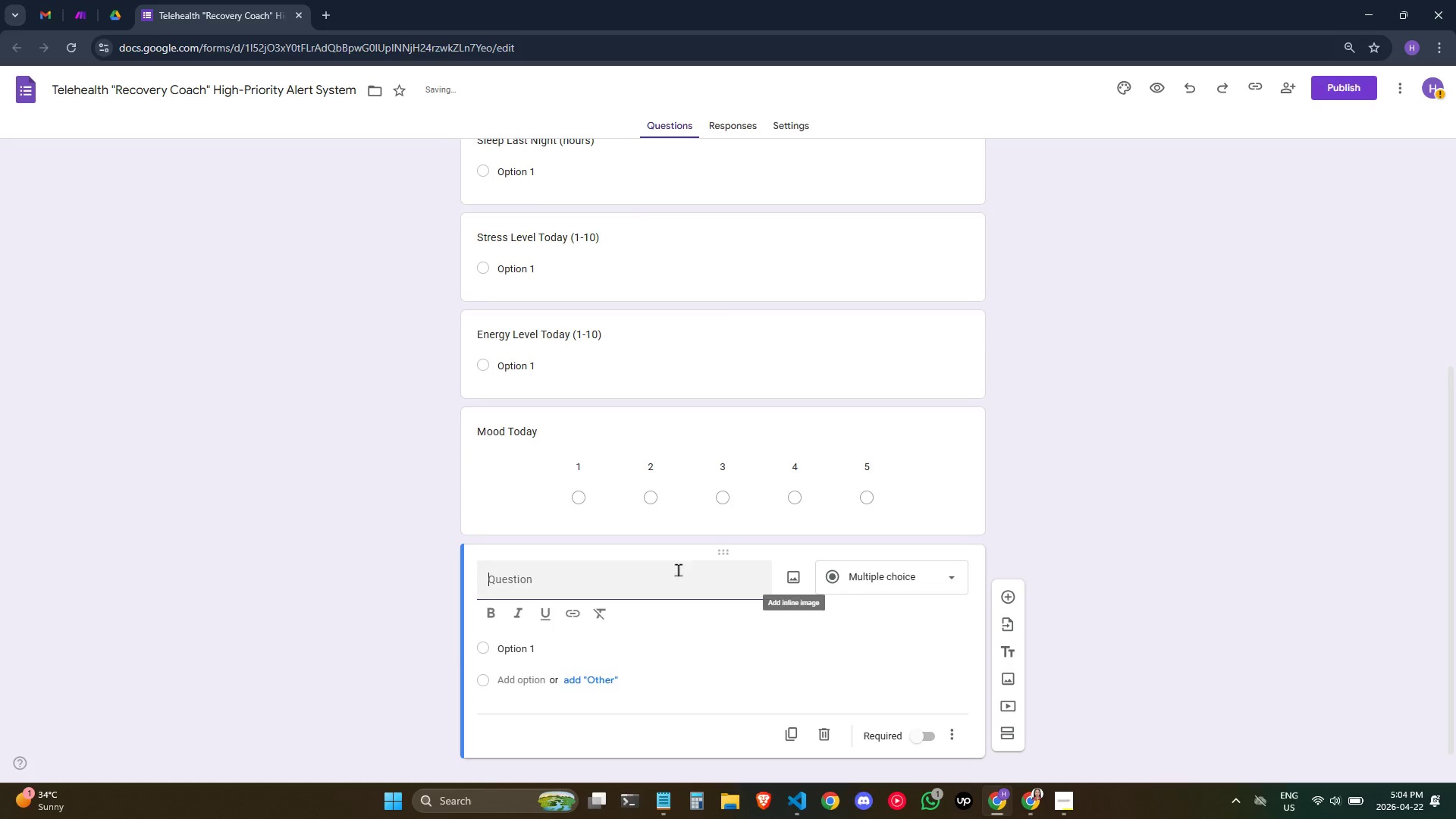 
scroll: coordinate [676, 570], scroll_direction: down, amount: 1.0
 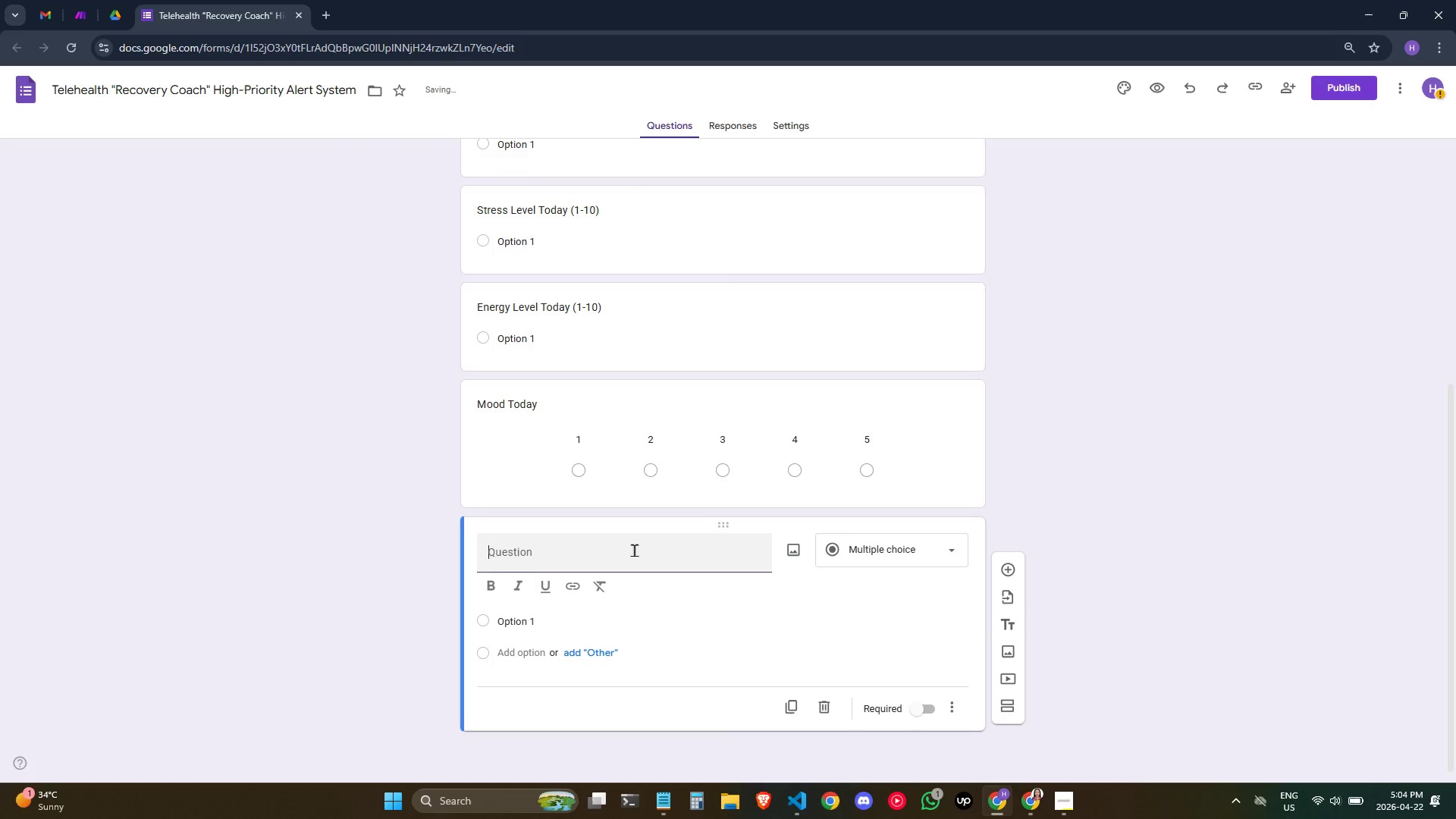 
type(Additional Notes for )
key(Backspace)
key(Backspace)
key(Backspace)
key(Backspace)
type( for y)
key(Backspace)
type(Your Coach)
 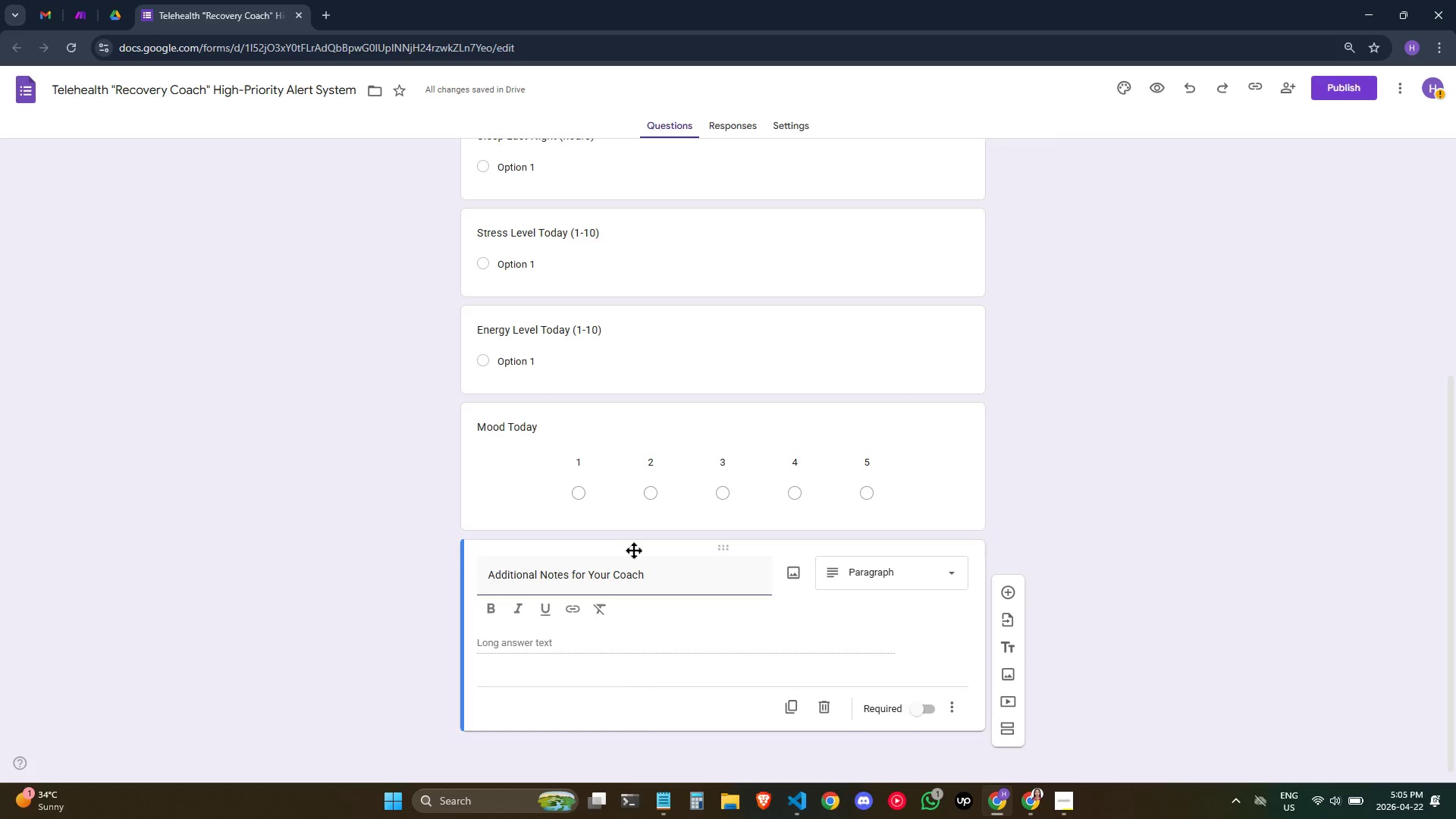 
scroll: coordinate [626, 560], scroll_direction: up, amount: 4.0
 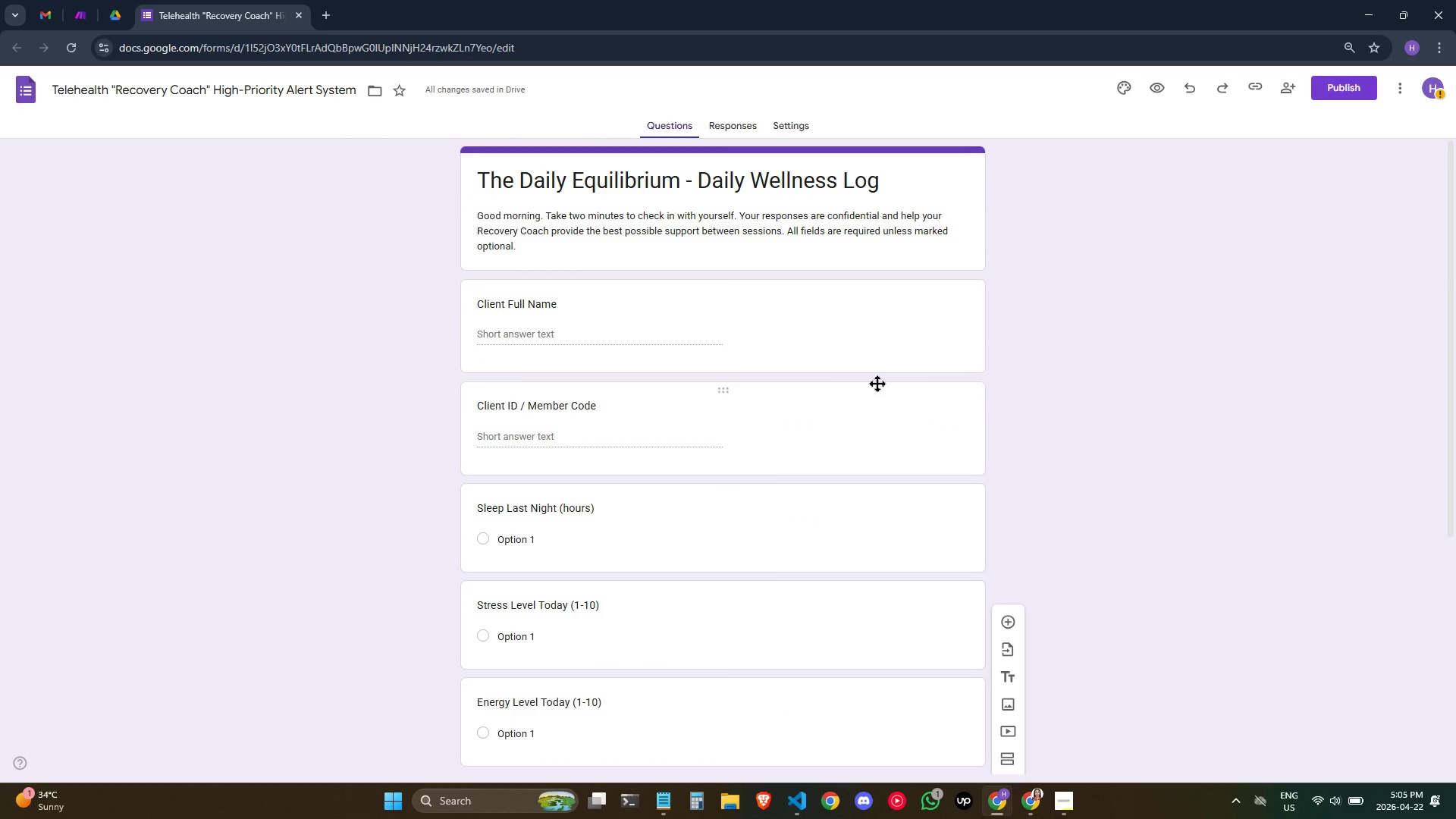 
wait(5.28)
 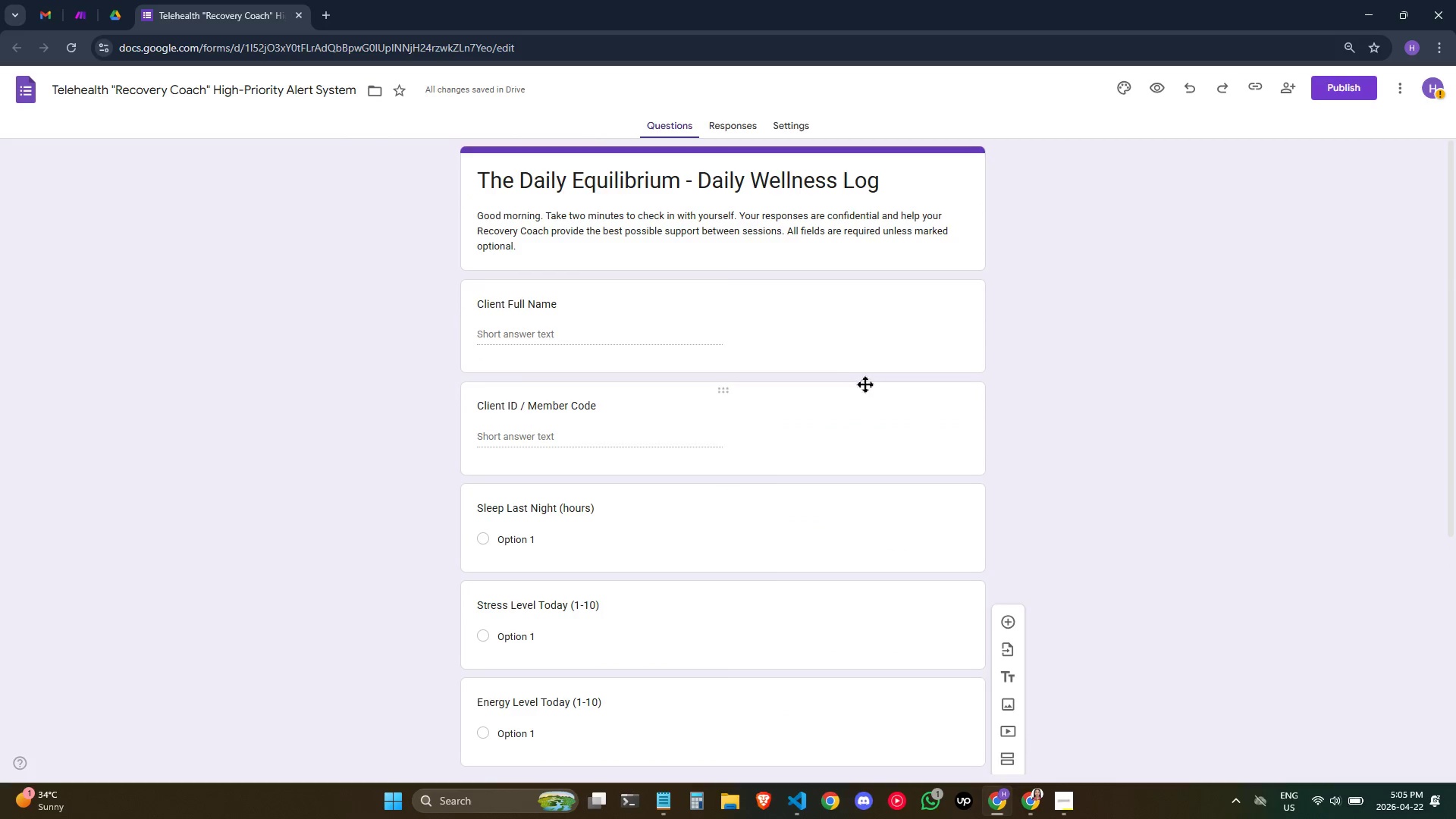 
scroll: coordinate [858, 402], scroll_direction: down, amount: 1.0
 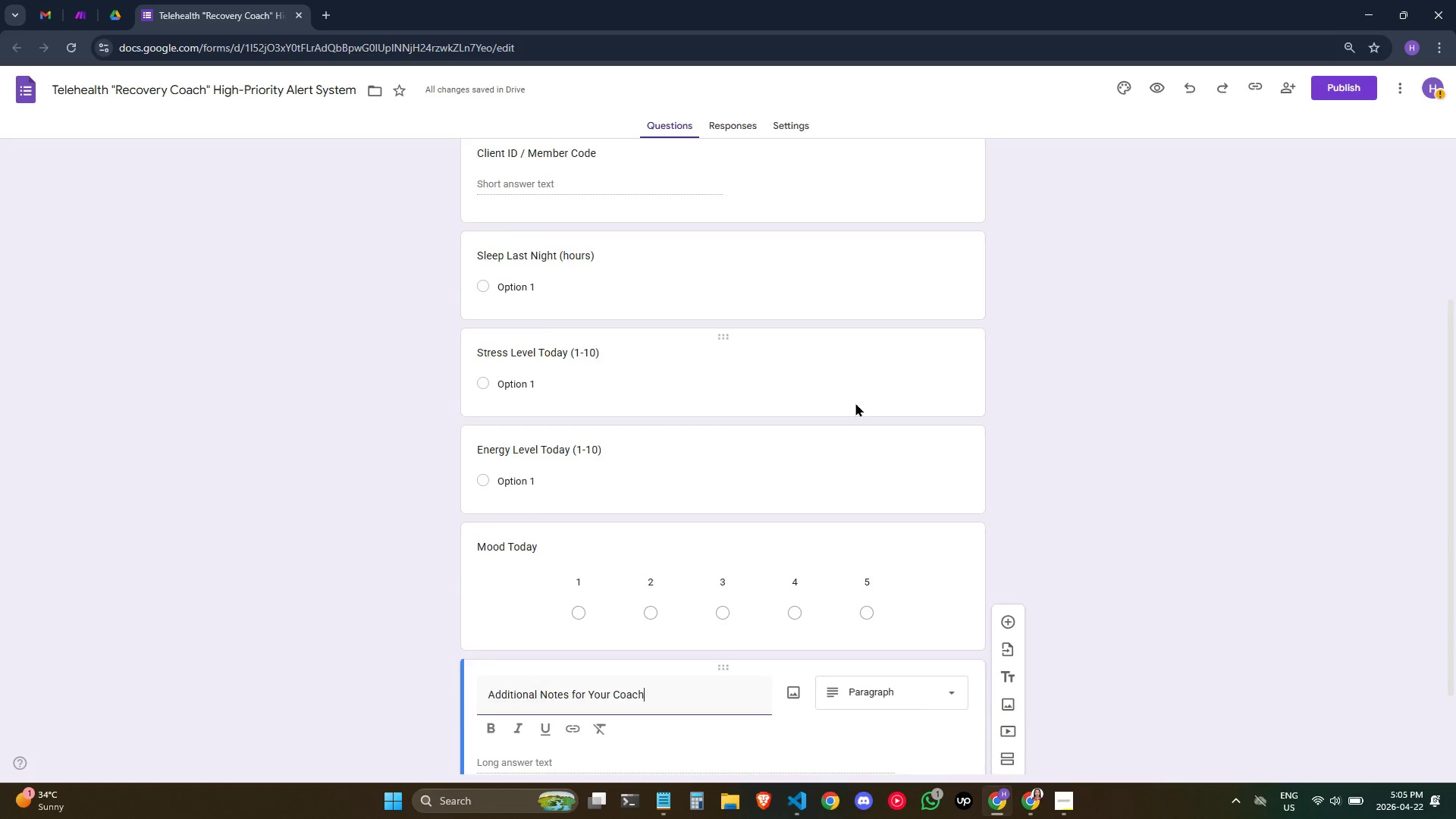 
scroll: coordinate [855, 403], scroll_direction: up, amount: 1.0
 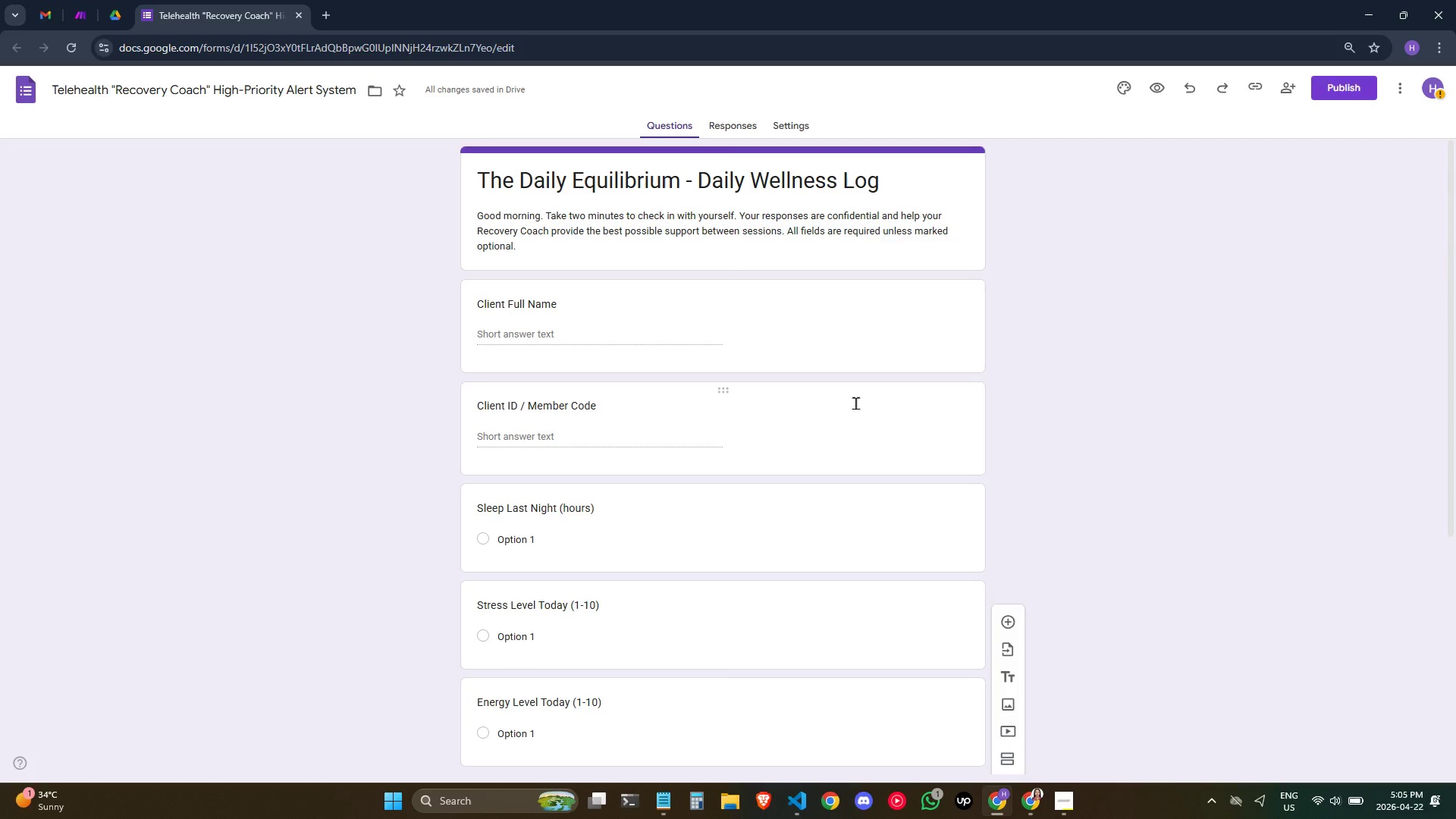 
scroll: coordinate [840, 438], scroll_direction: down, amount: 1.0
 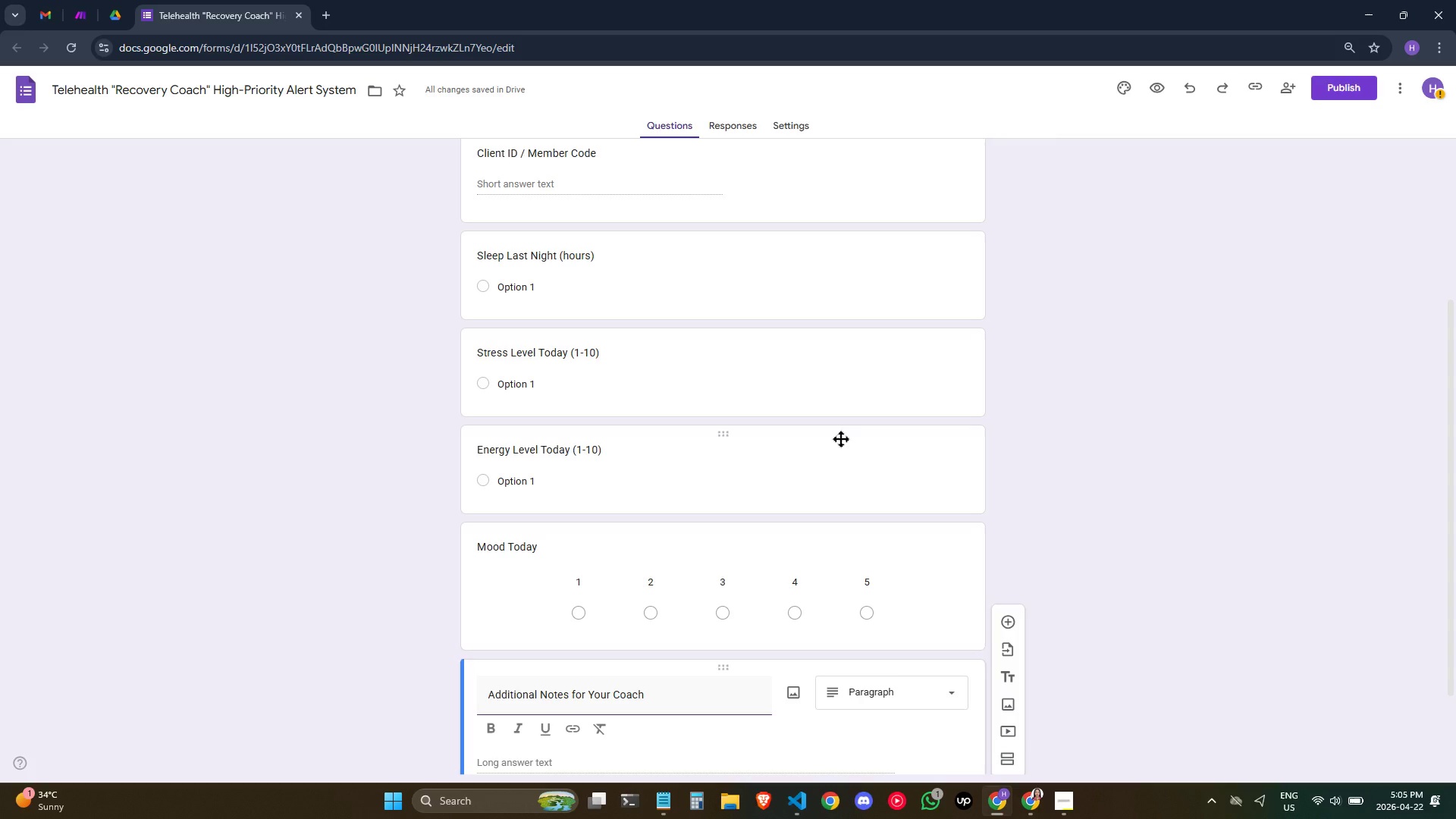 
wait(6.79)
 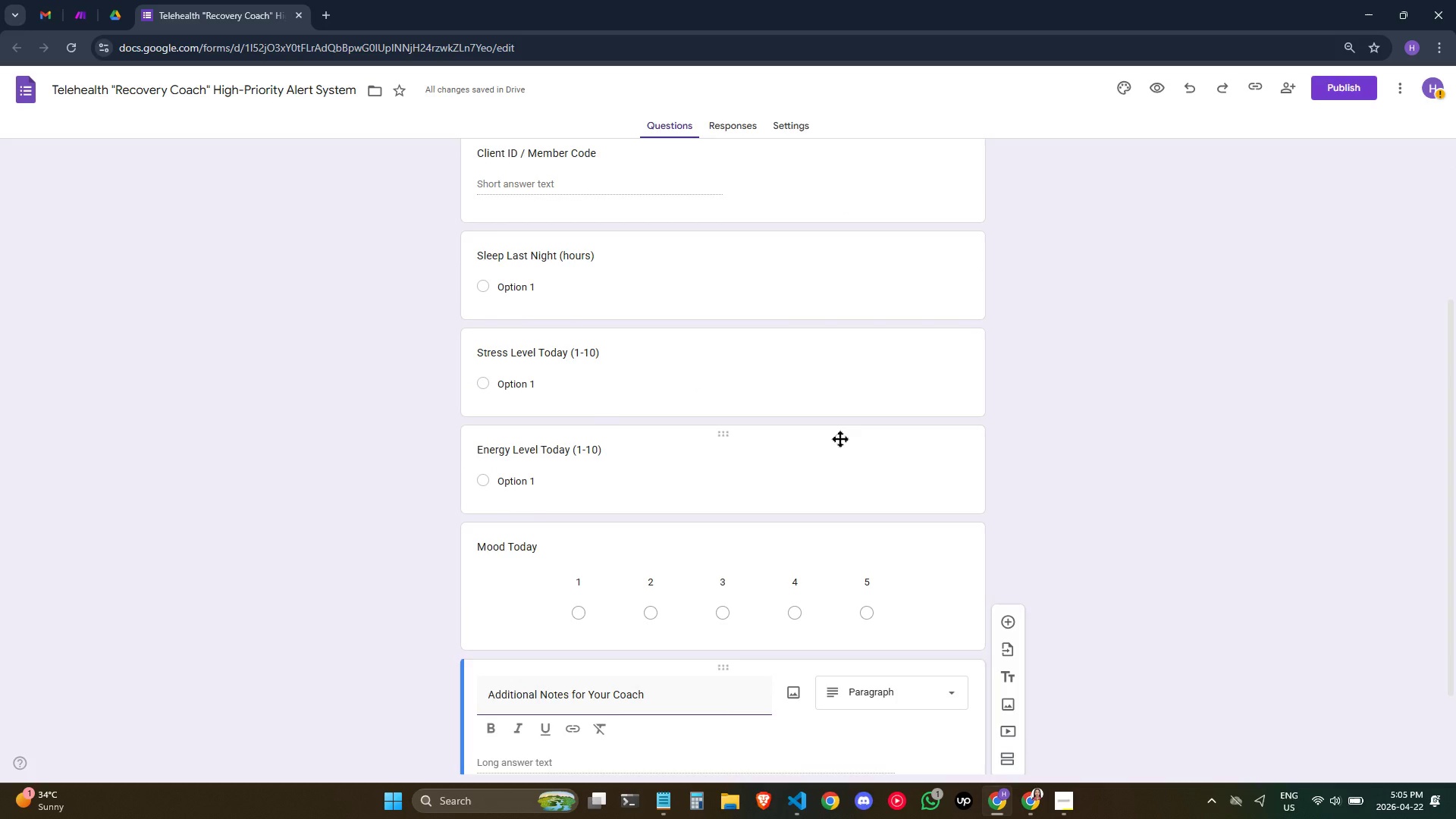 
scroll: coordinate [839, 439], scroll_direction: down, amount: 1.0
 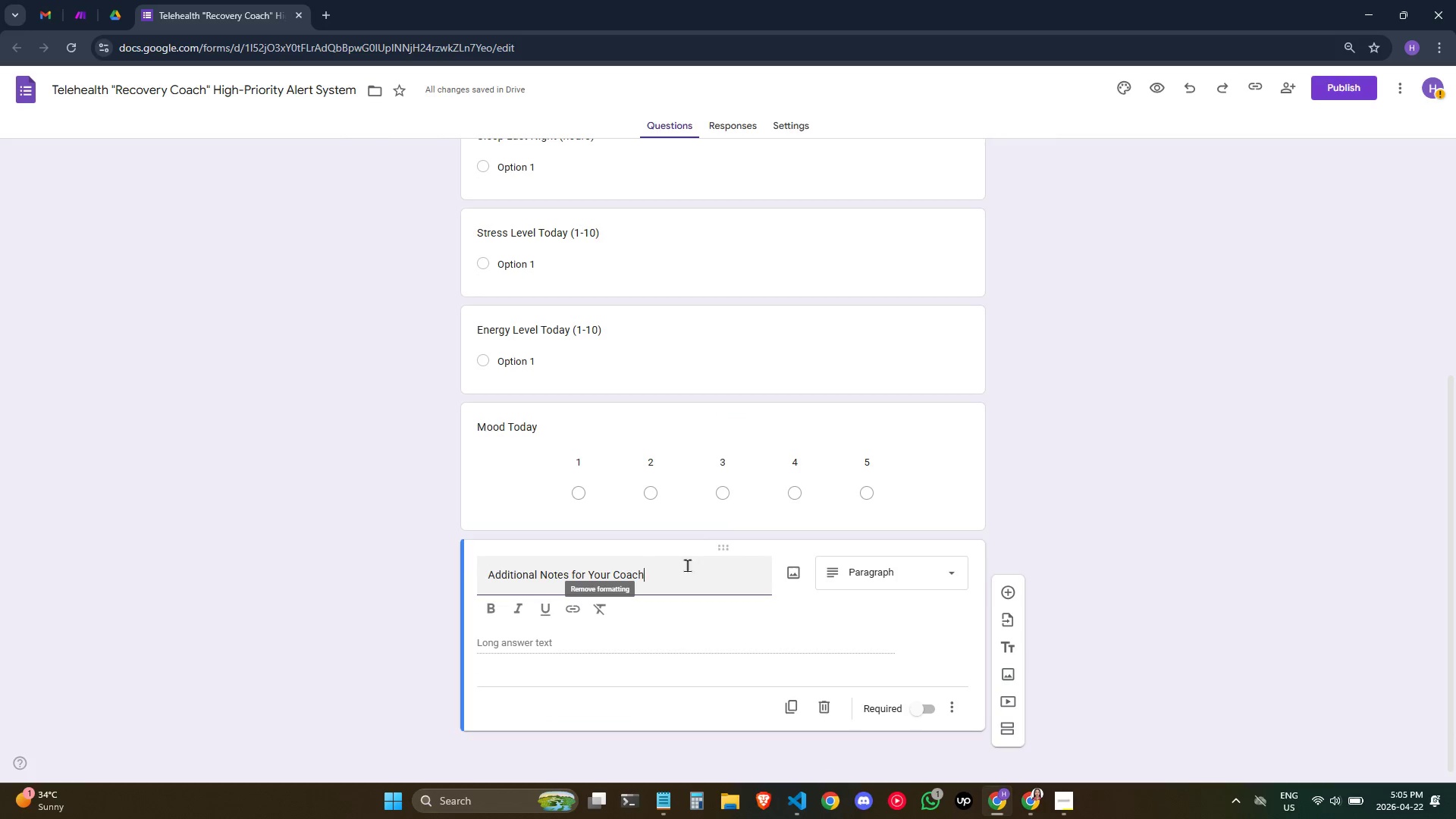 
mouse_move([535, 413])
 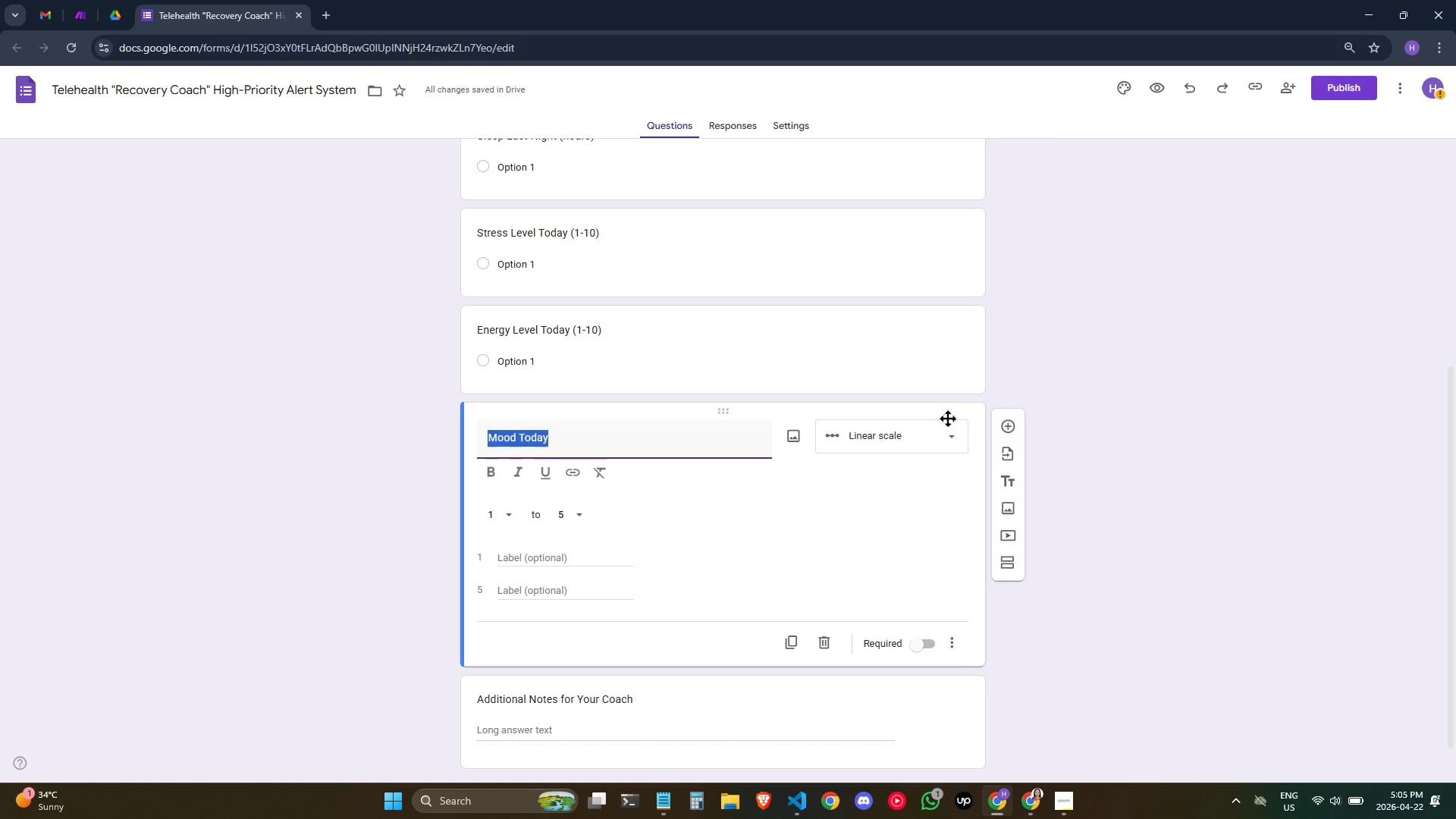 
left_click([943, 433])
 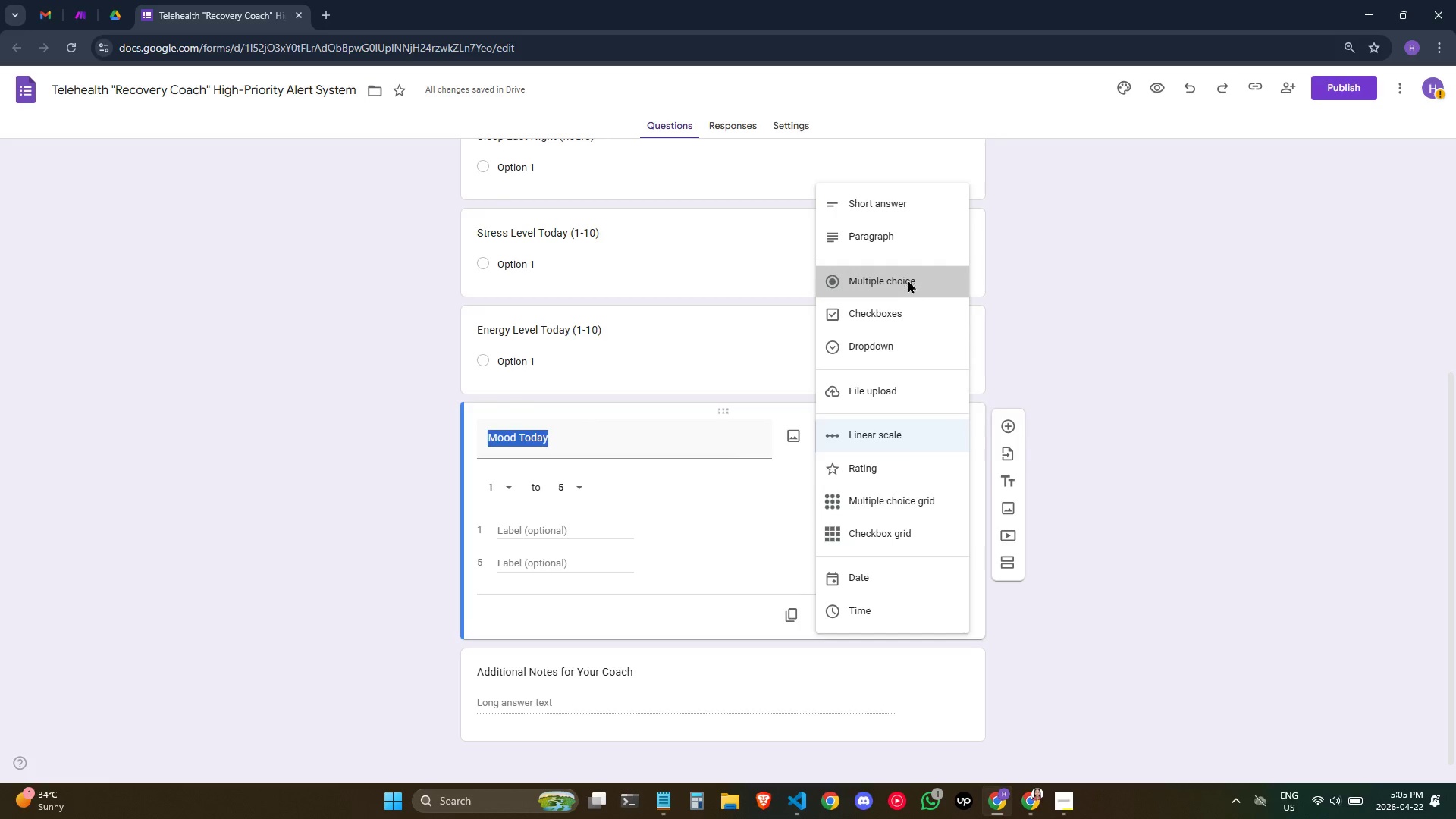 
left_click([1185, 303])
 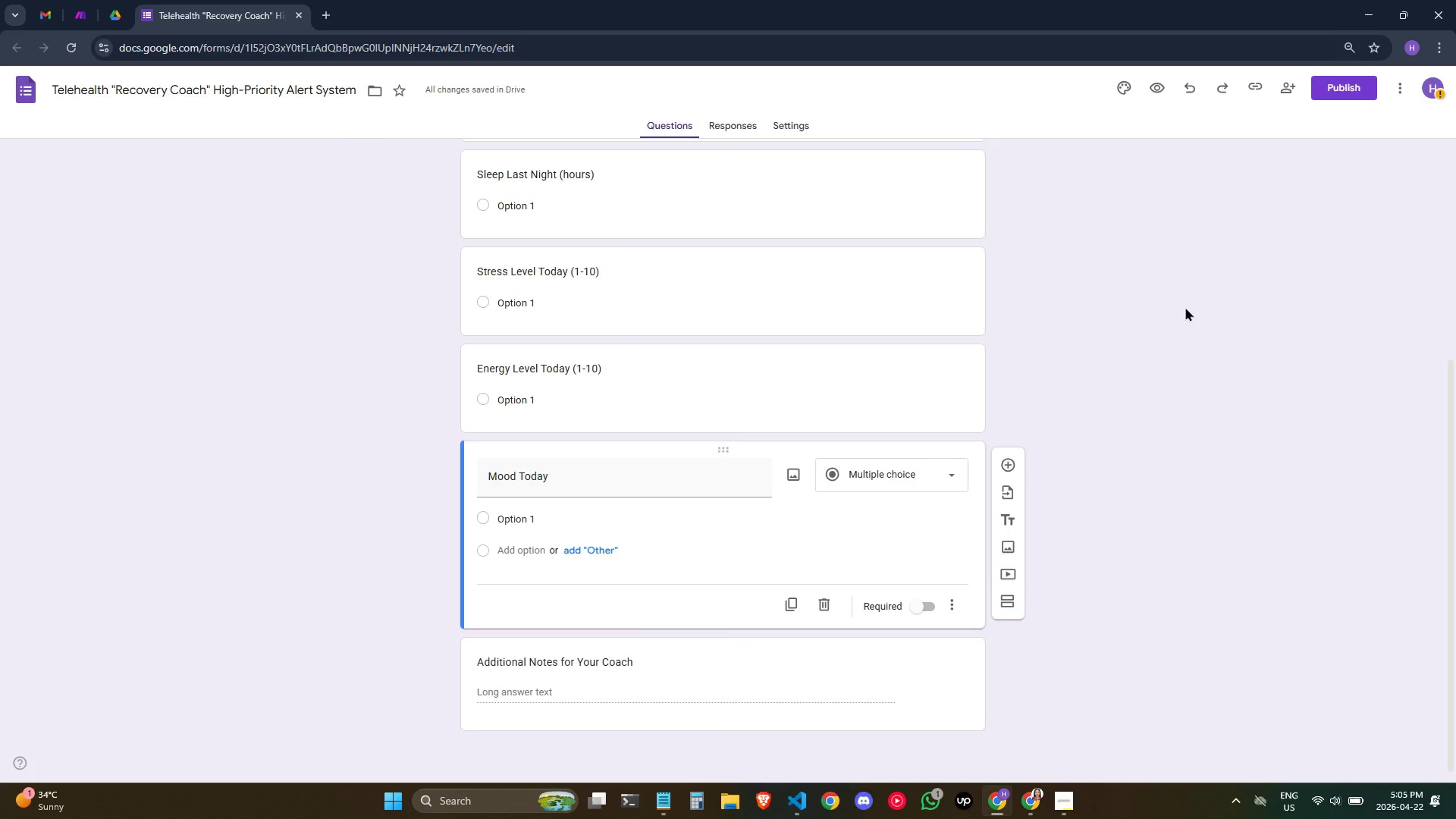 
wait(10.89)
 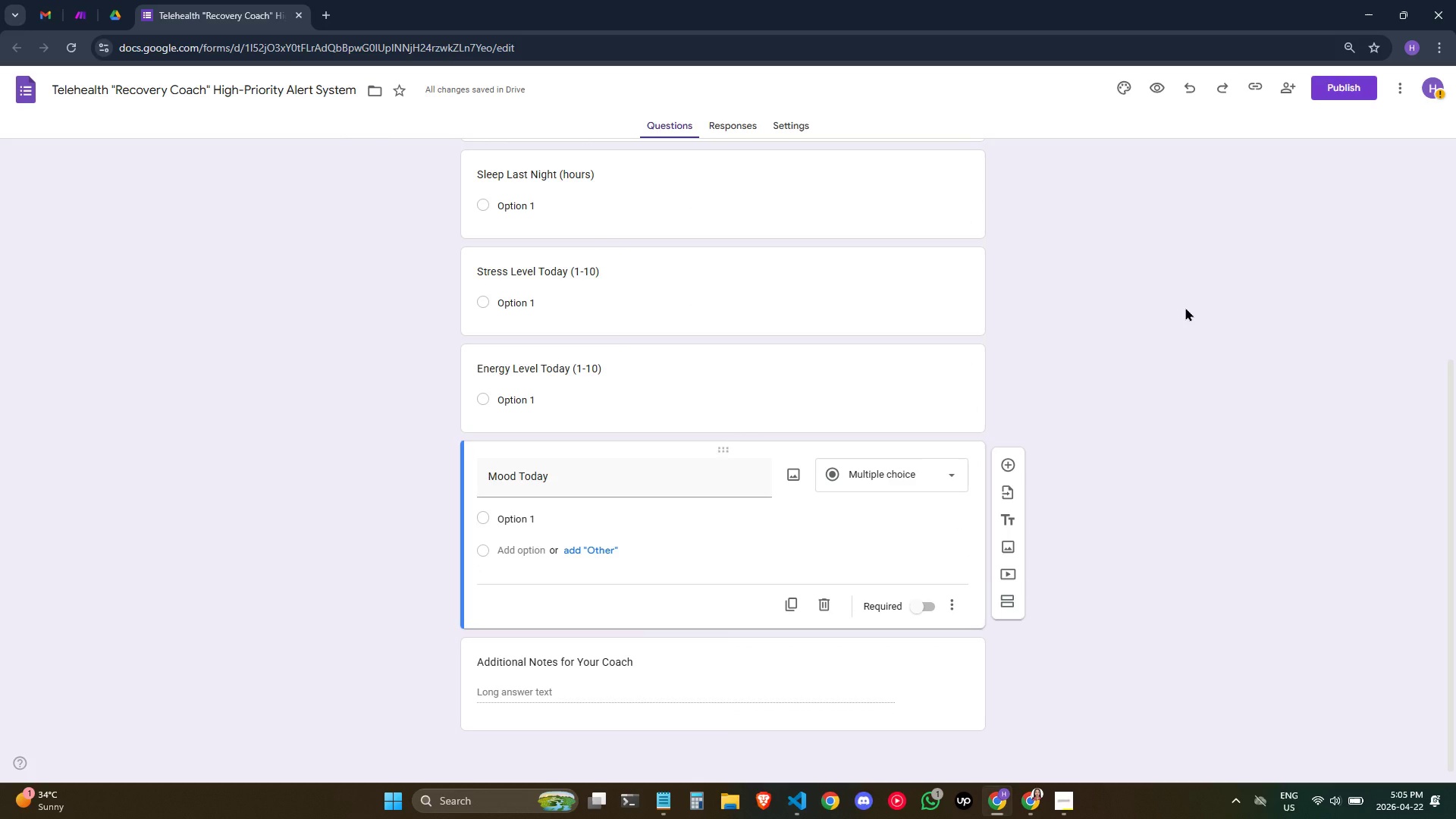 
left_click([544, 519])
 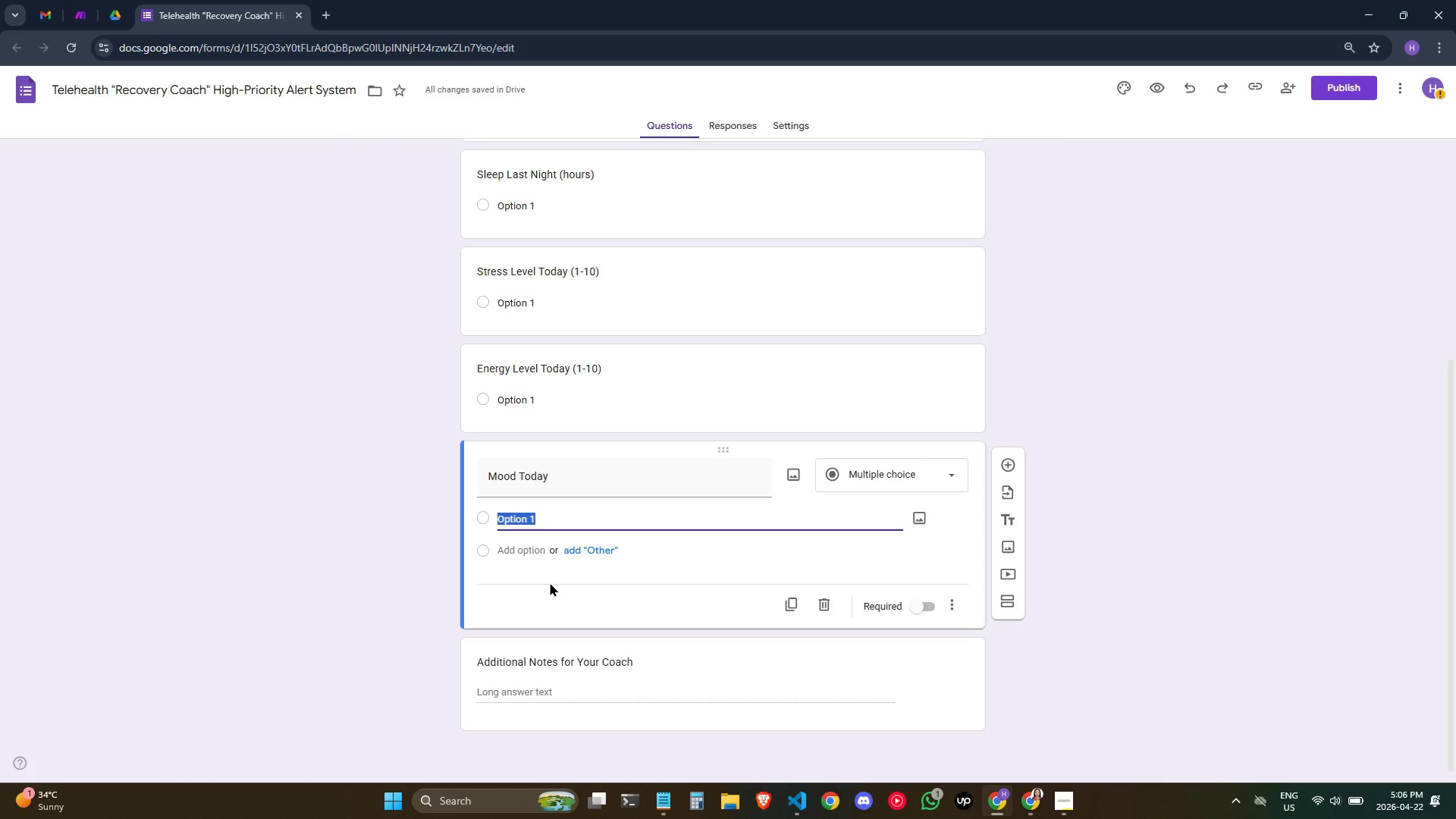 
type(Calm)
key(Tab)
 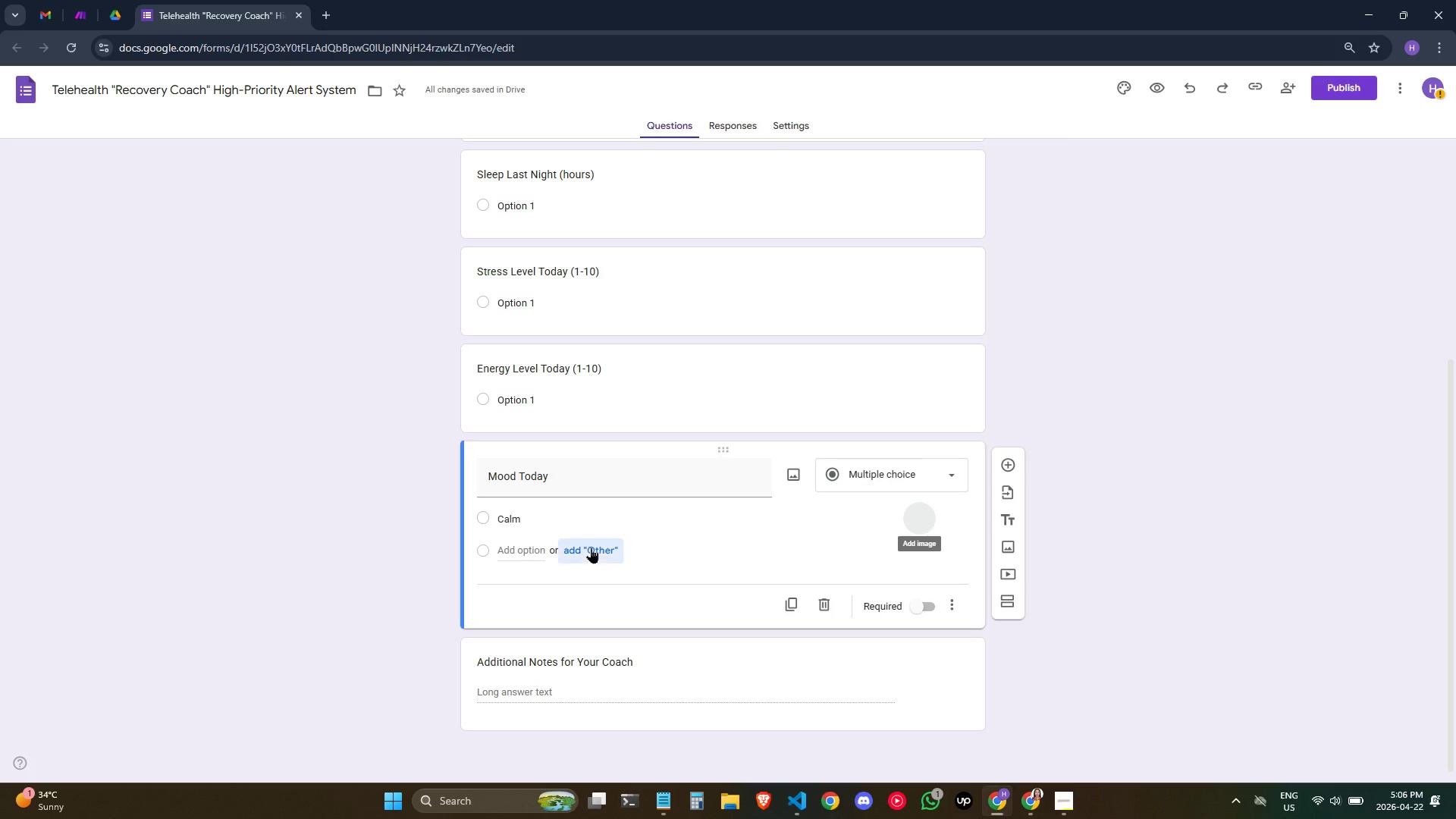 
left_click([585, 563])
 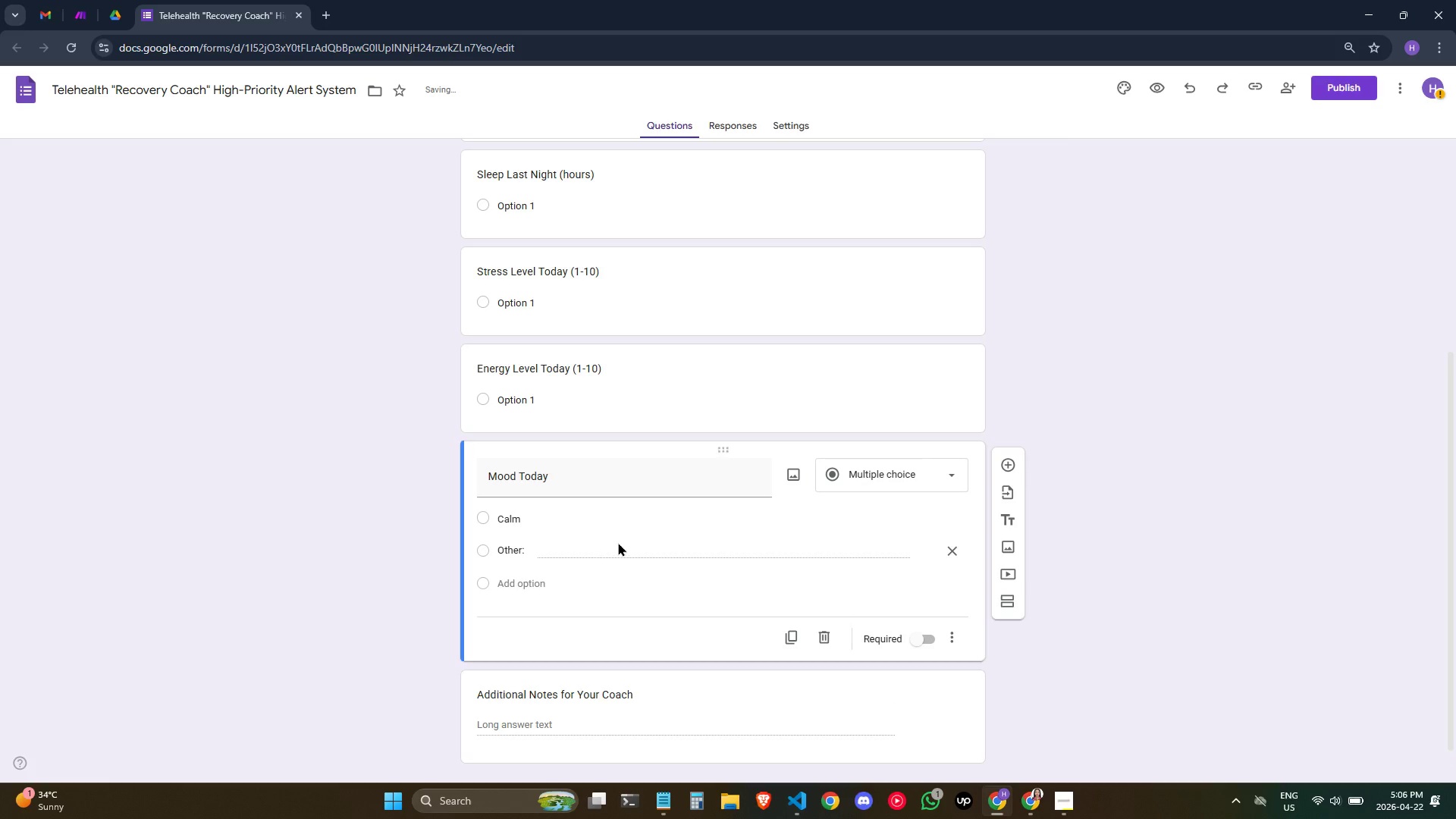 
double_click([618, 542])
 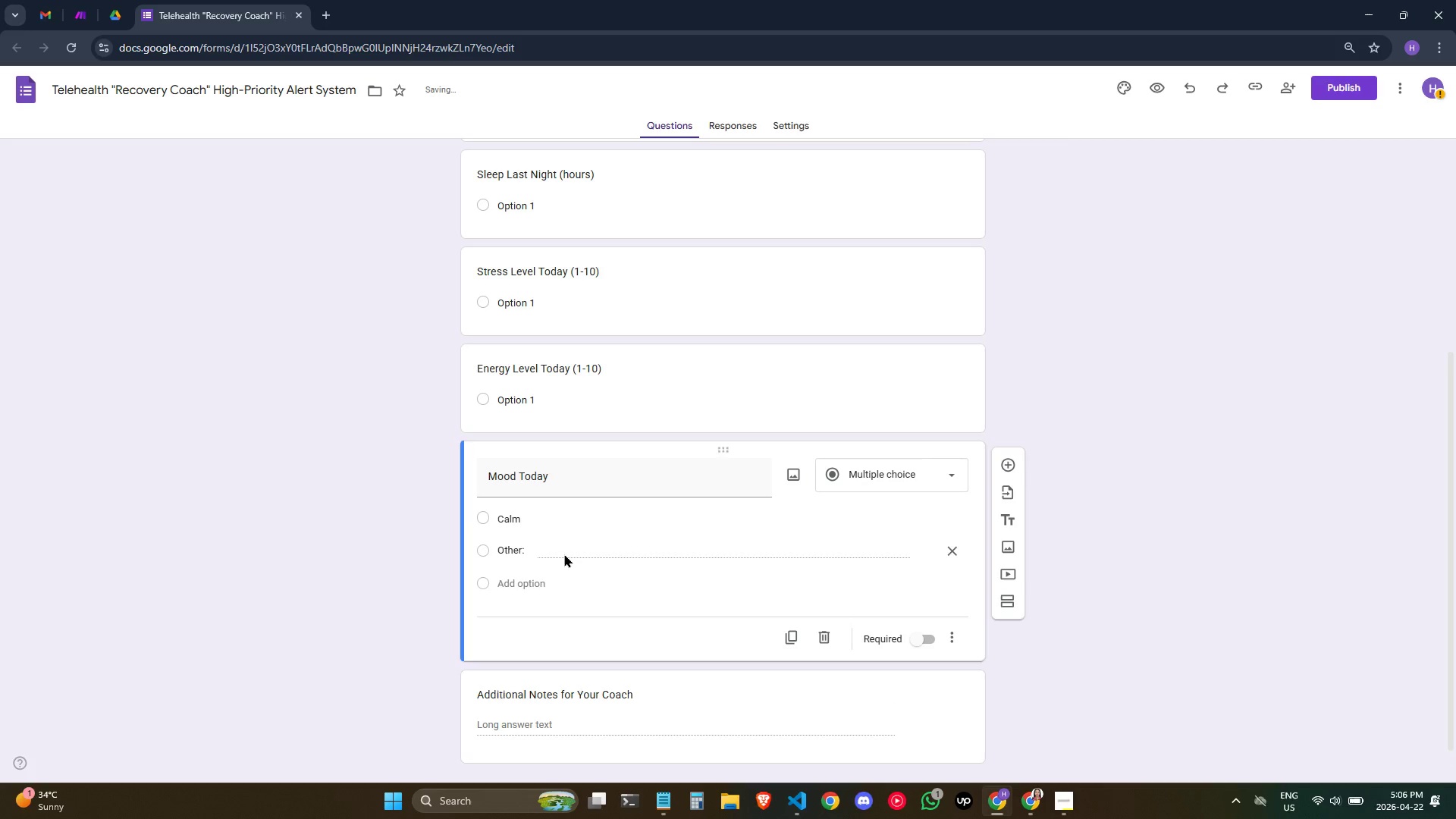 
left_click_drag(start_coordinate=[565, 554], to_coordinate=[565, 550])
 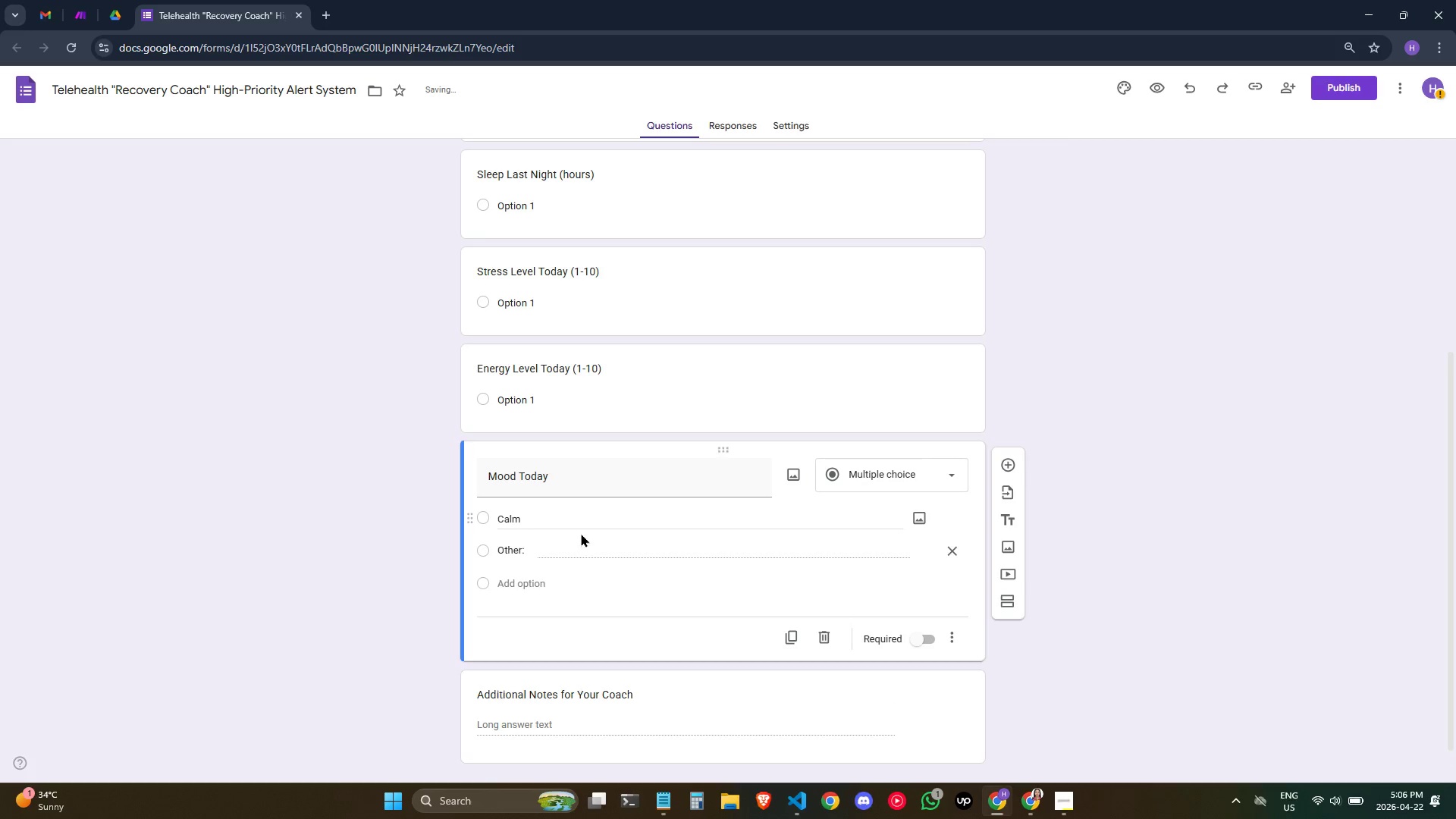 
left_click_drag(start_coordinate=[581, 533], to_coordinate=[577, 535])
 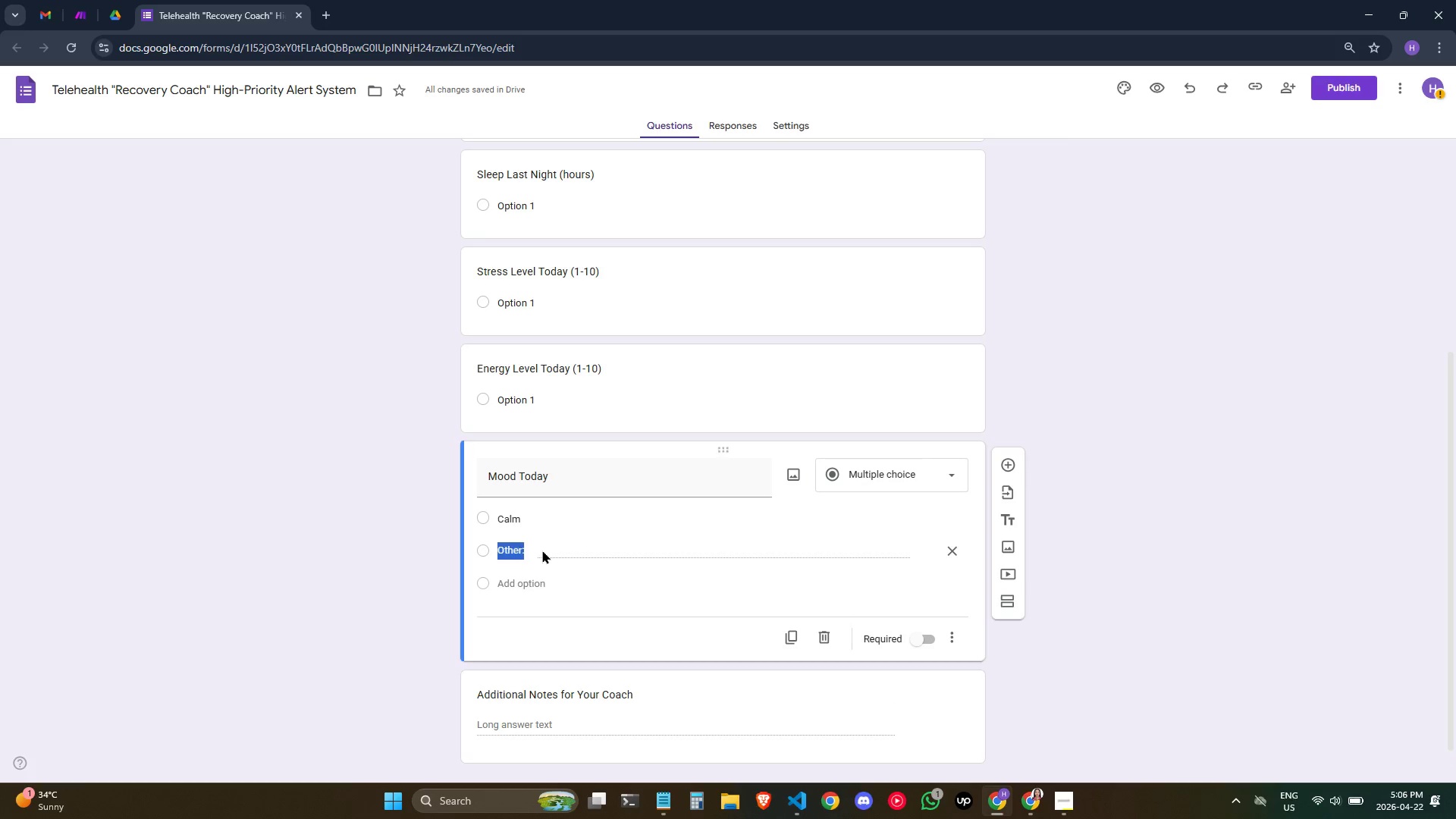 
left_click_drag(start_coordinate=[542, 550], to_coordinate=[538, 551])
 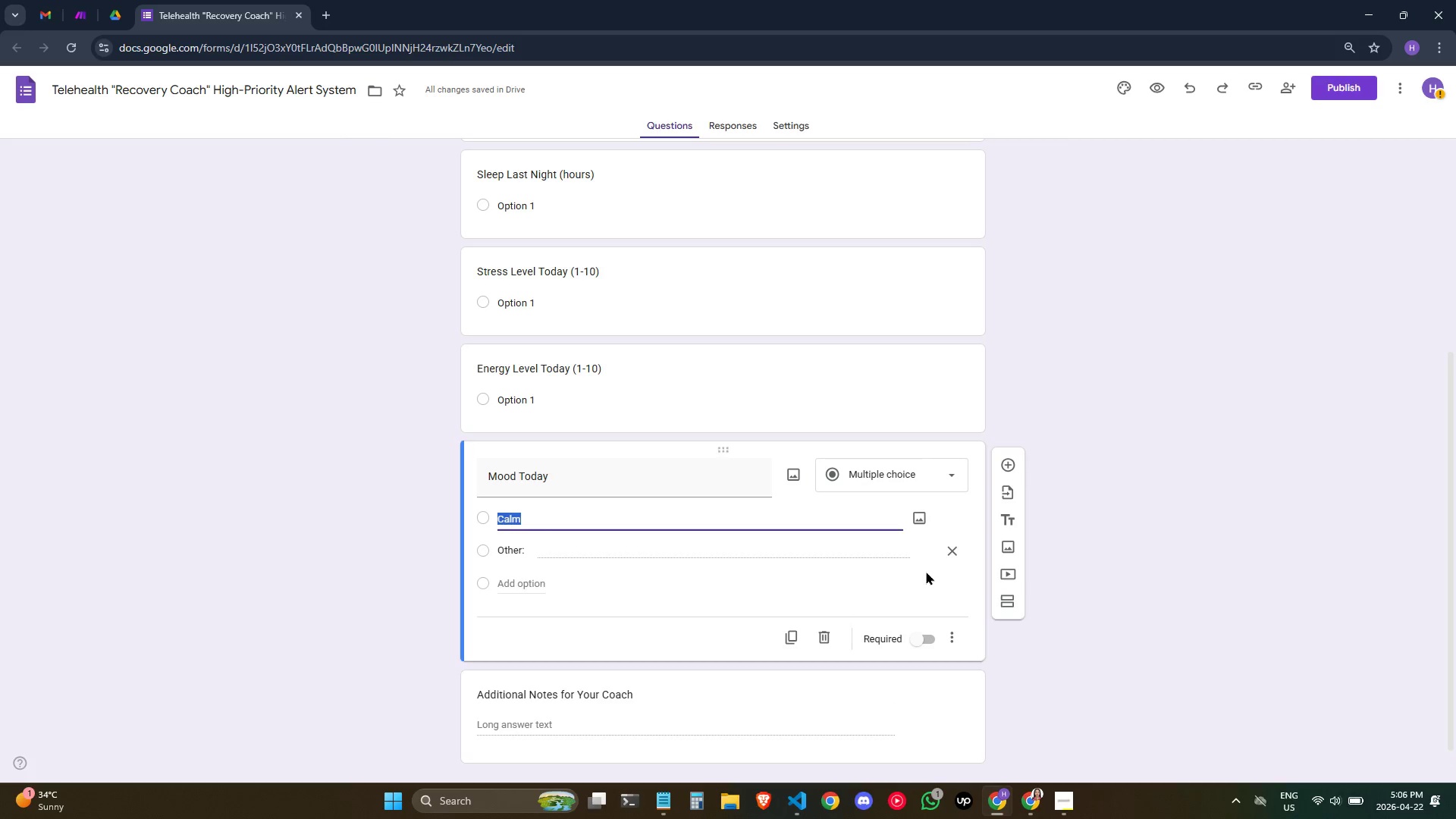 
left_click_drag(start_coordinate=[776, 548], to_coordinate=[767, 553])
 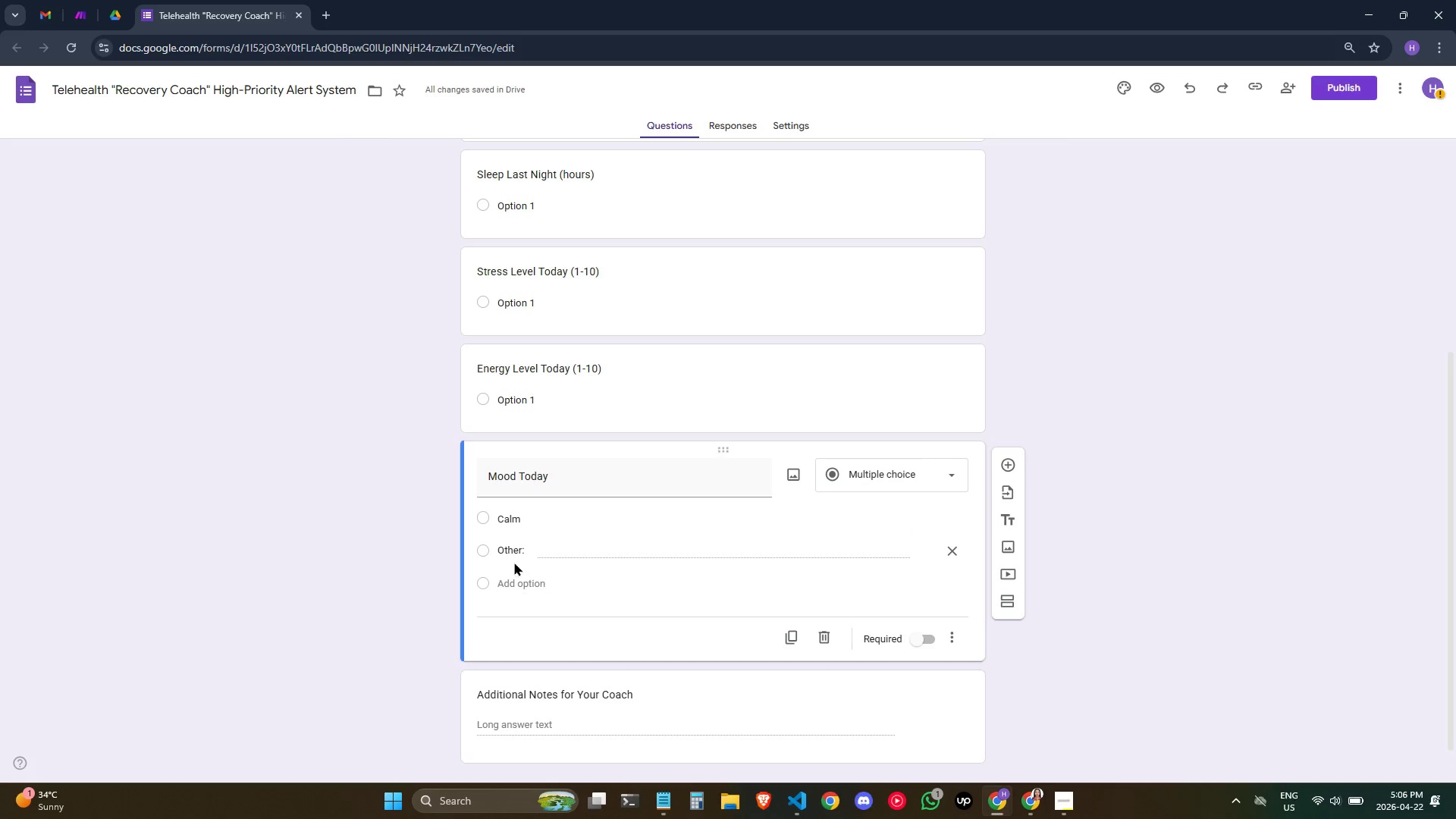 
left_click_drag(start_coordinate=[512, 562], to_coordinate=[513, 554])
 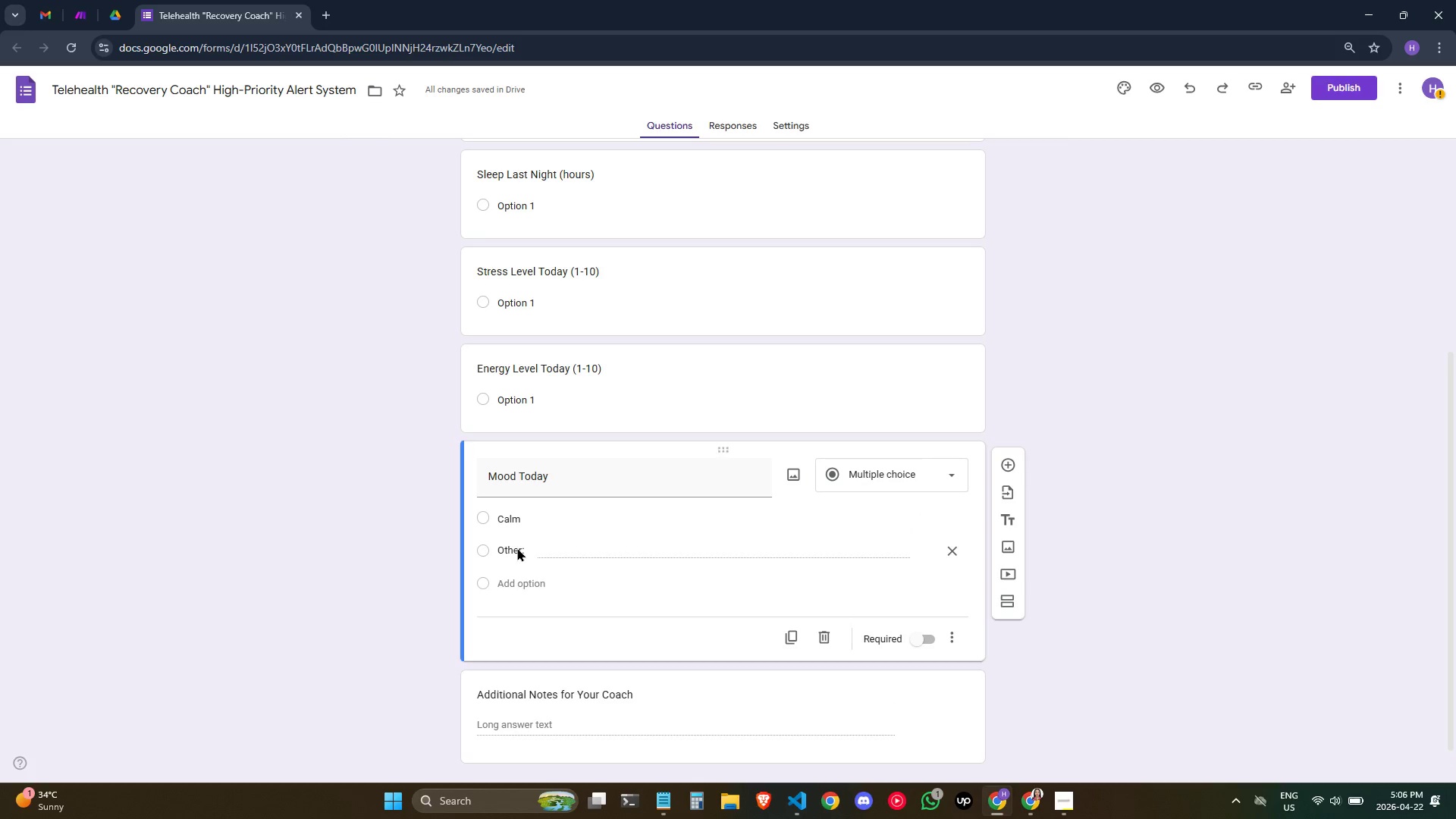 
left_click_drag(start_coordinate=[517, 548], to_coordinate=[510, 545])
 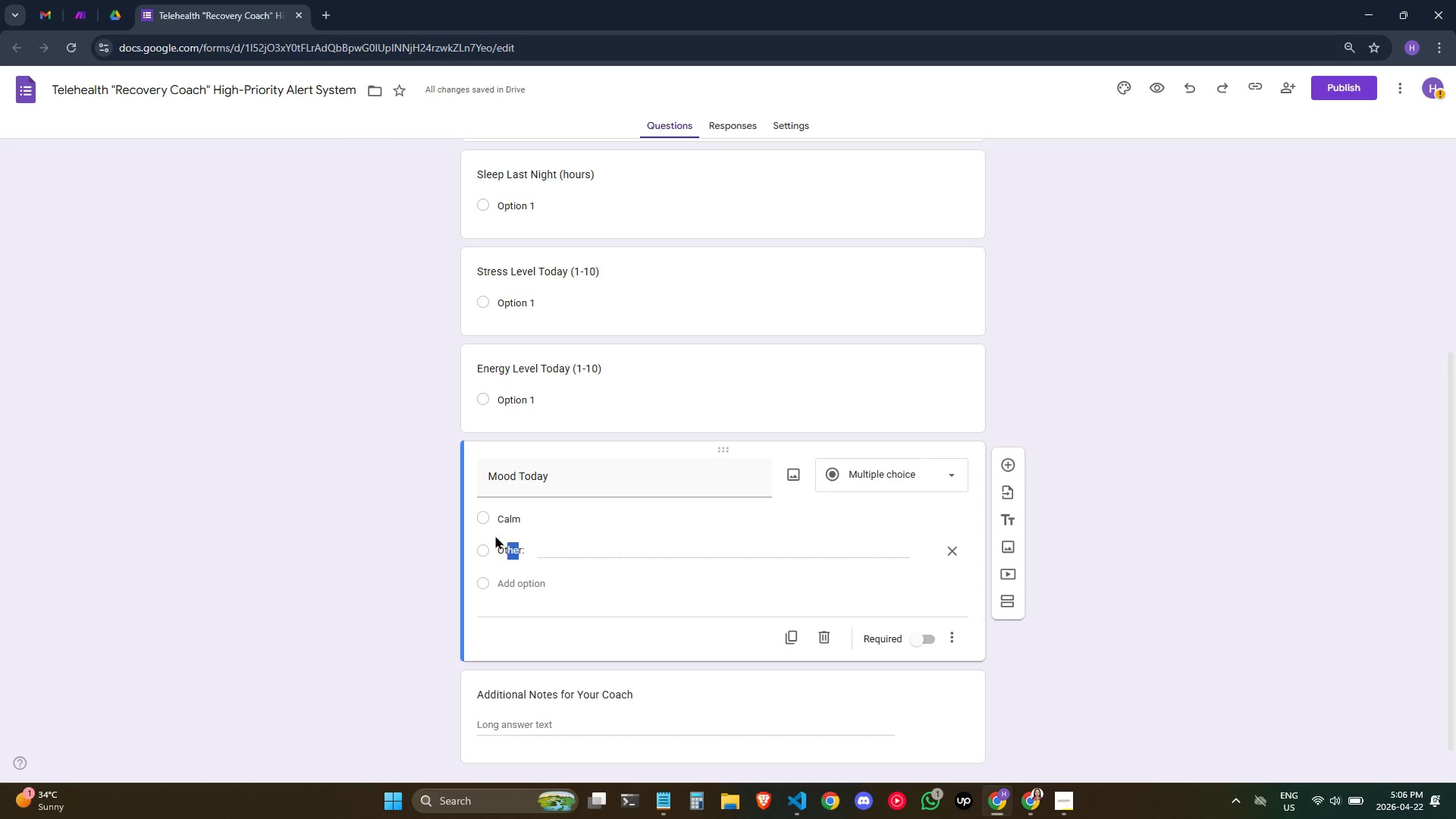 
left_click_drag(start_coordinate=[489, 535], to_coordinate=[485, 534])
 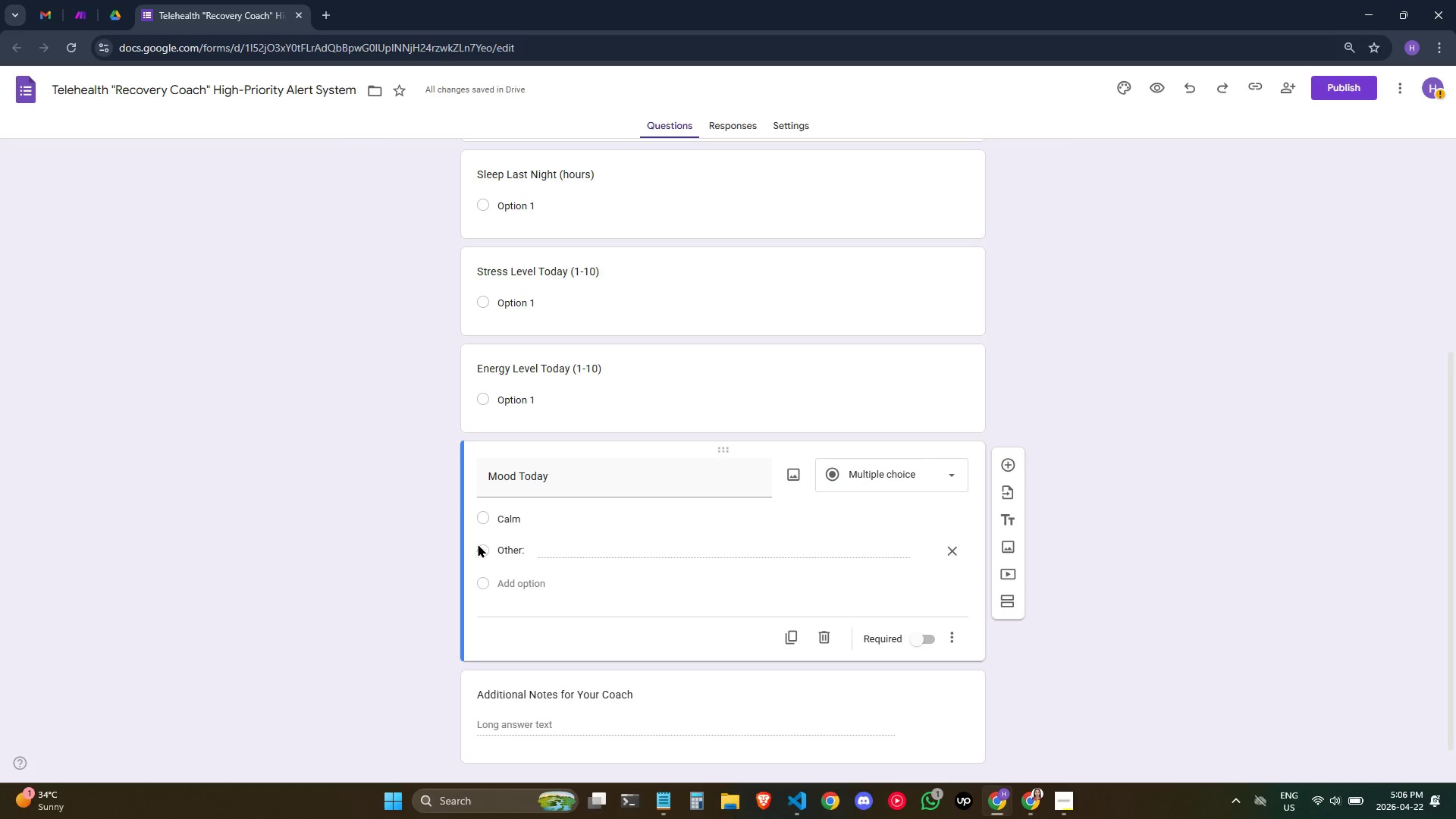 
triple_click([476, 550])
 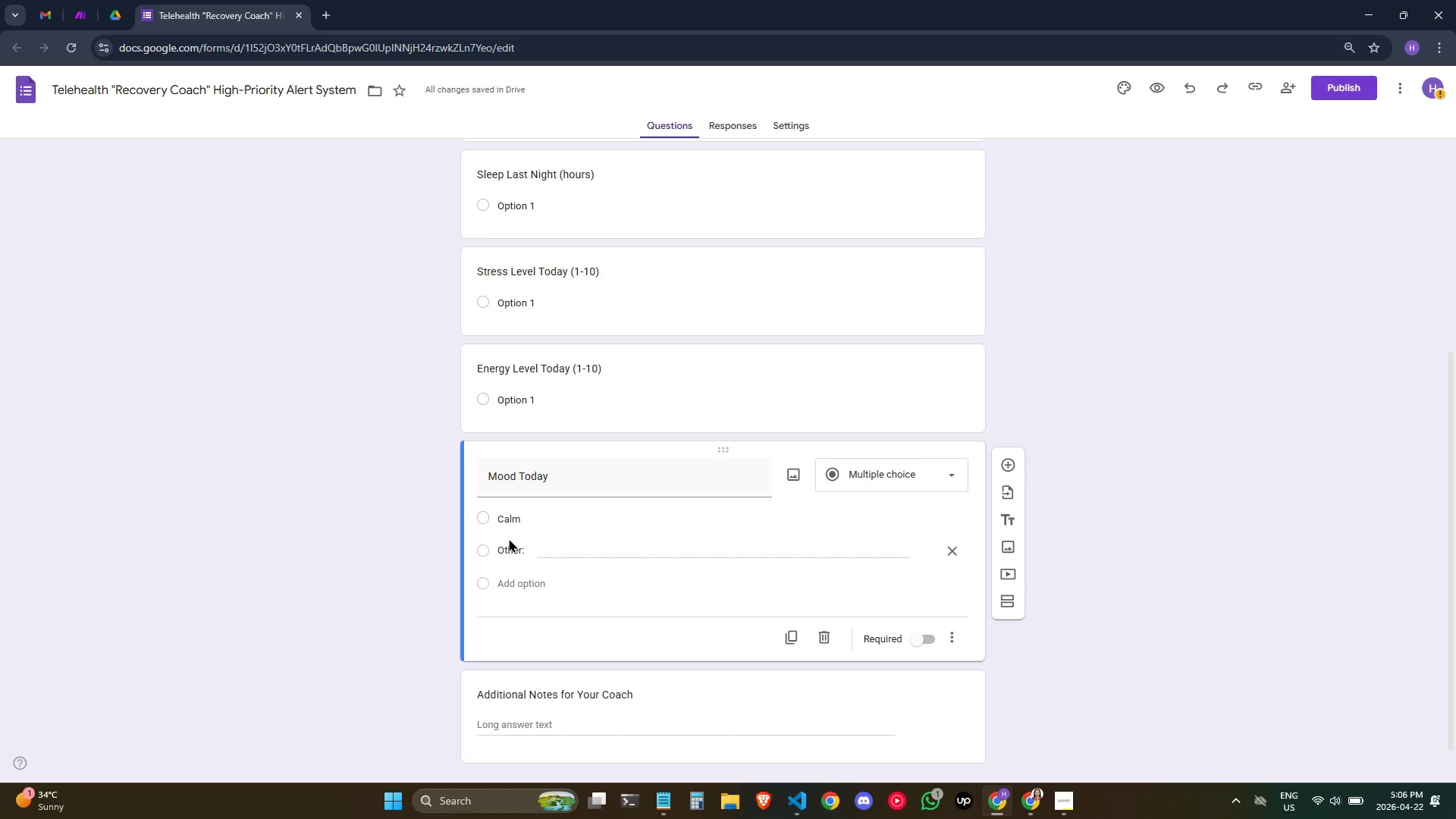 
triple_click([509, 538])
 